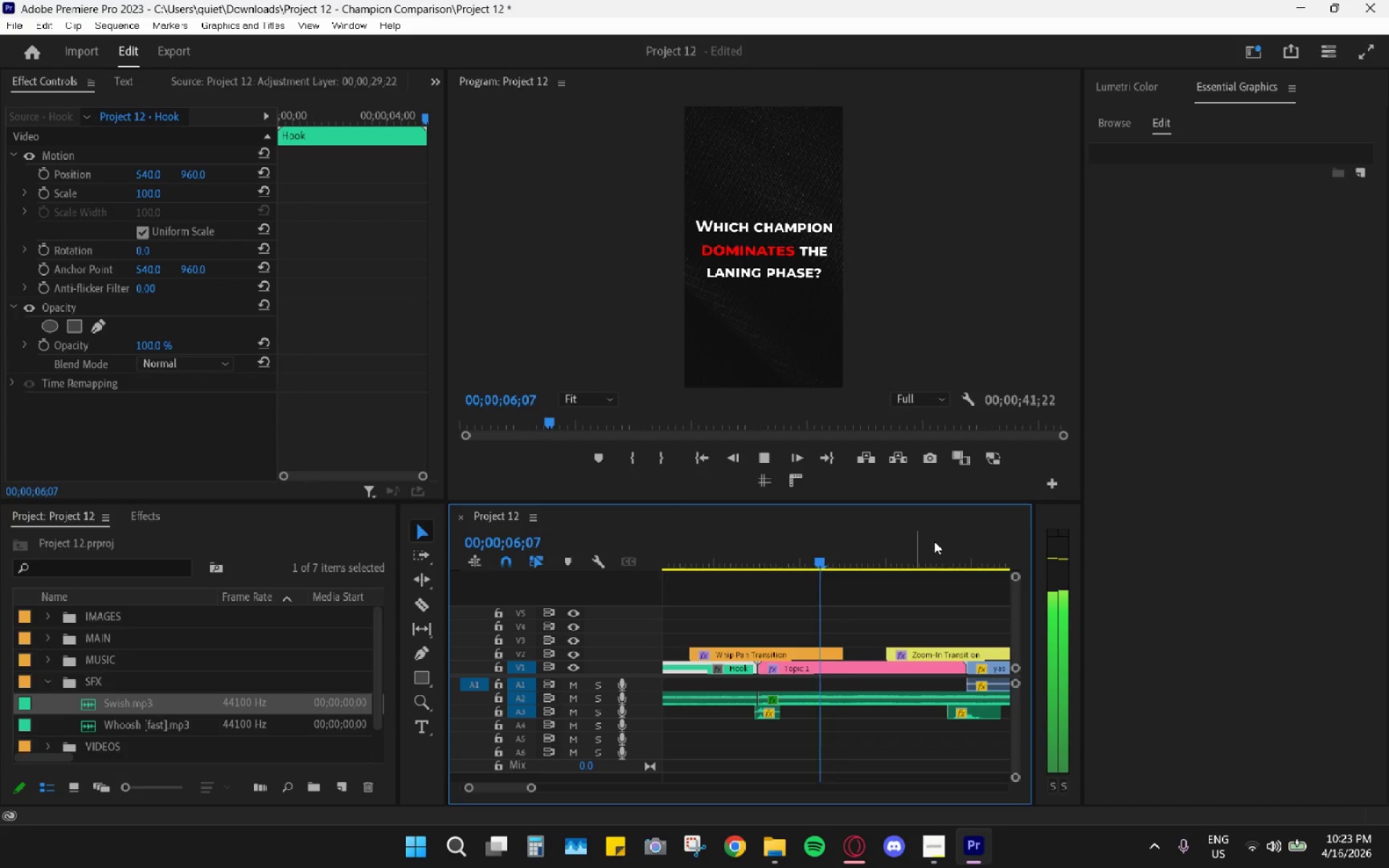 
key(Space)
 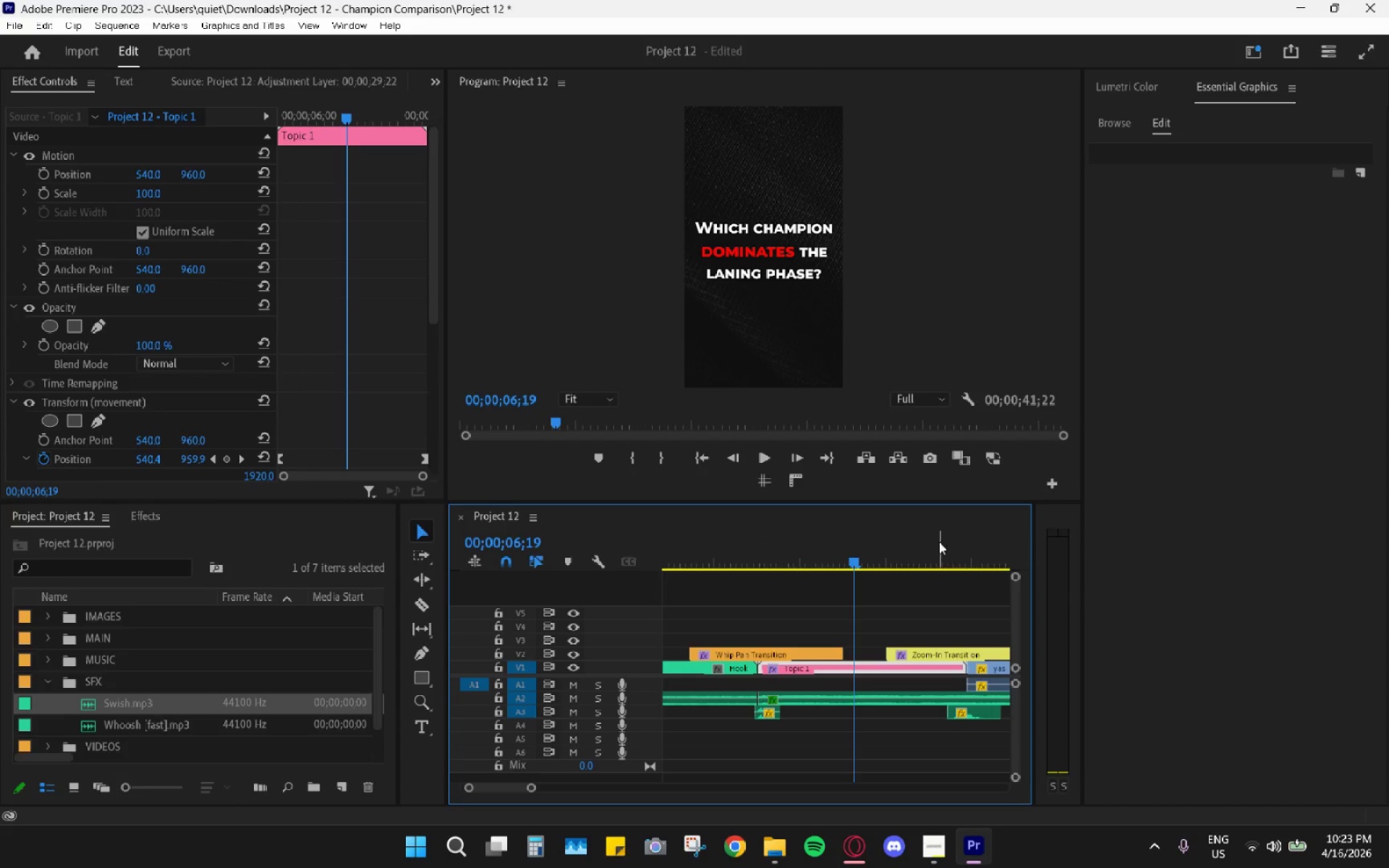 
left_click_drag(start_coordinate=[946, 557], to_coordinate=[933, 580])
 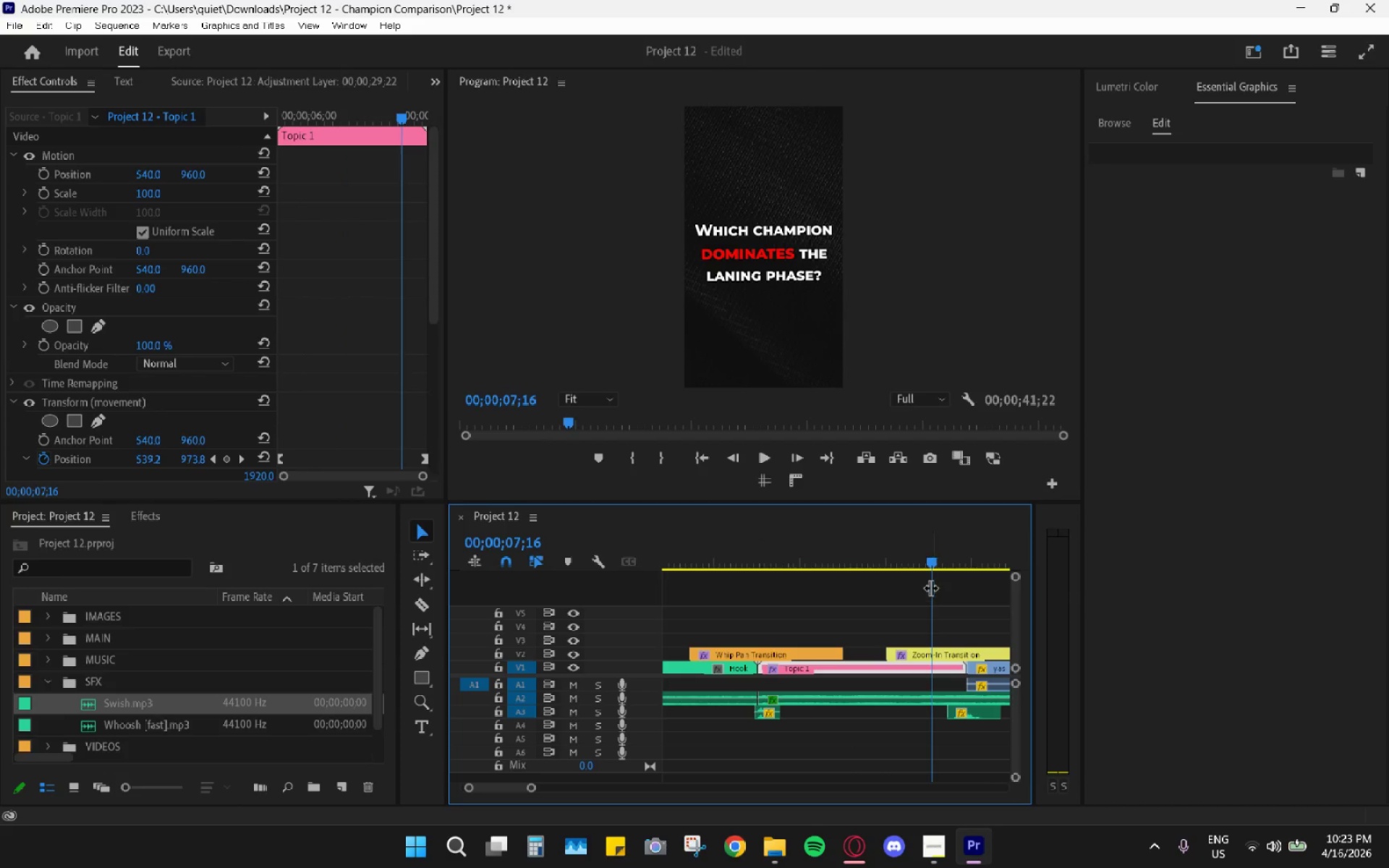 
key(Space)
 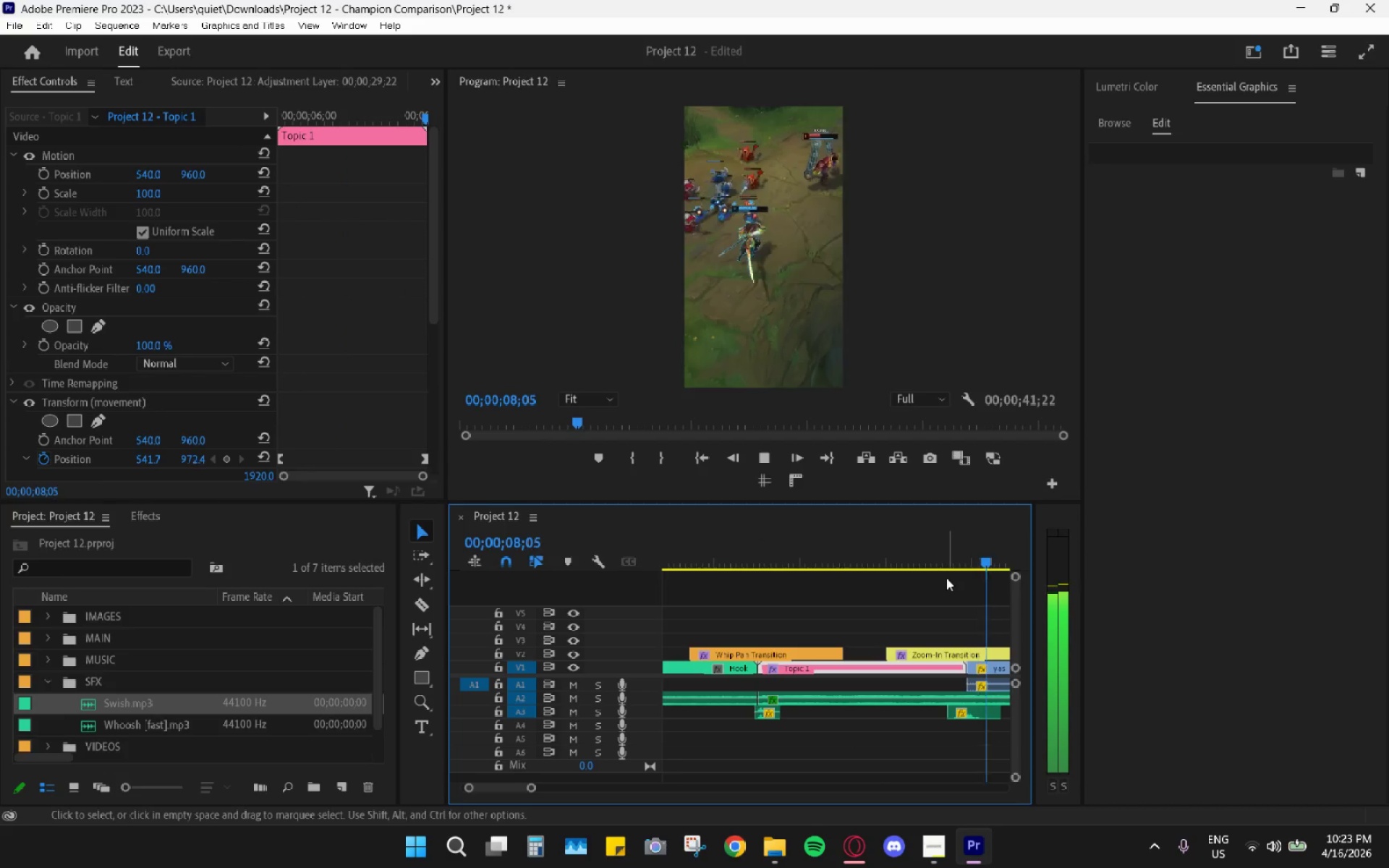 
key(Space)
 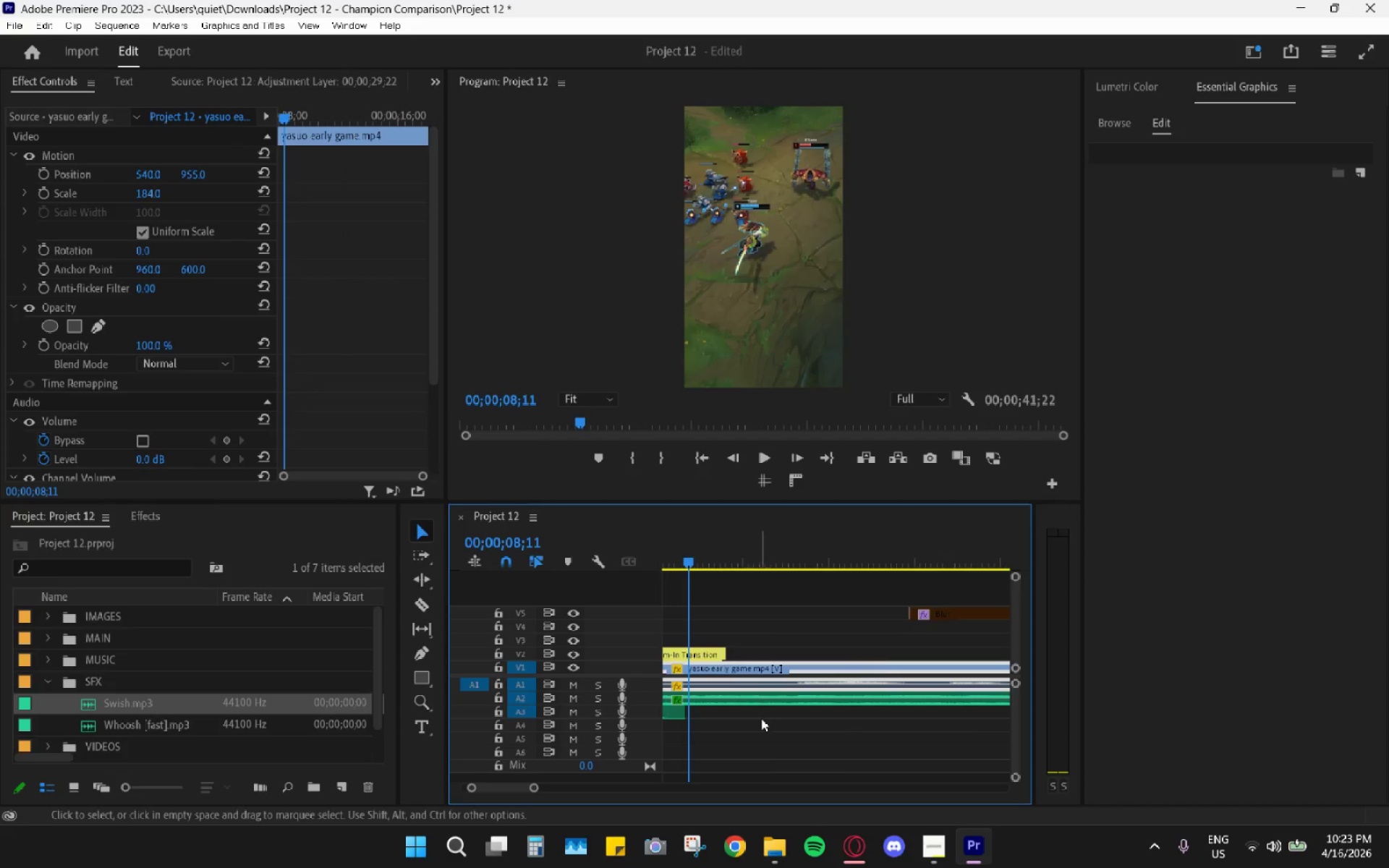 
scroll: coordinate [781, 712], scroll_direction: up, amount: 5.0
 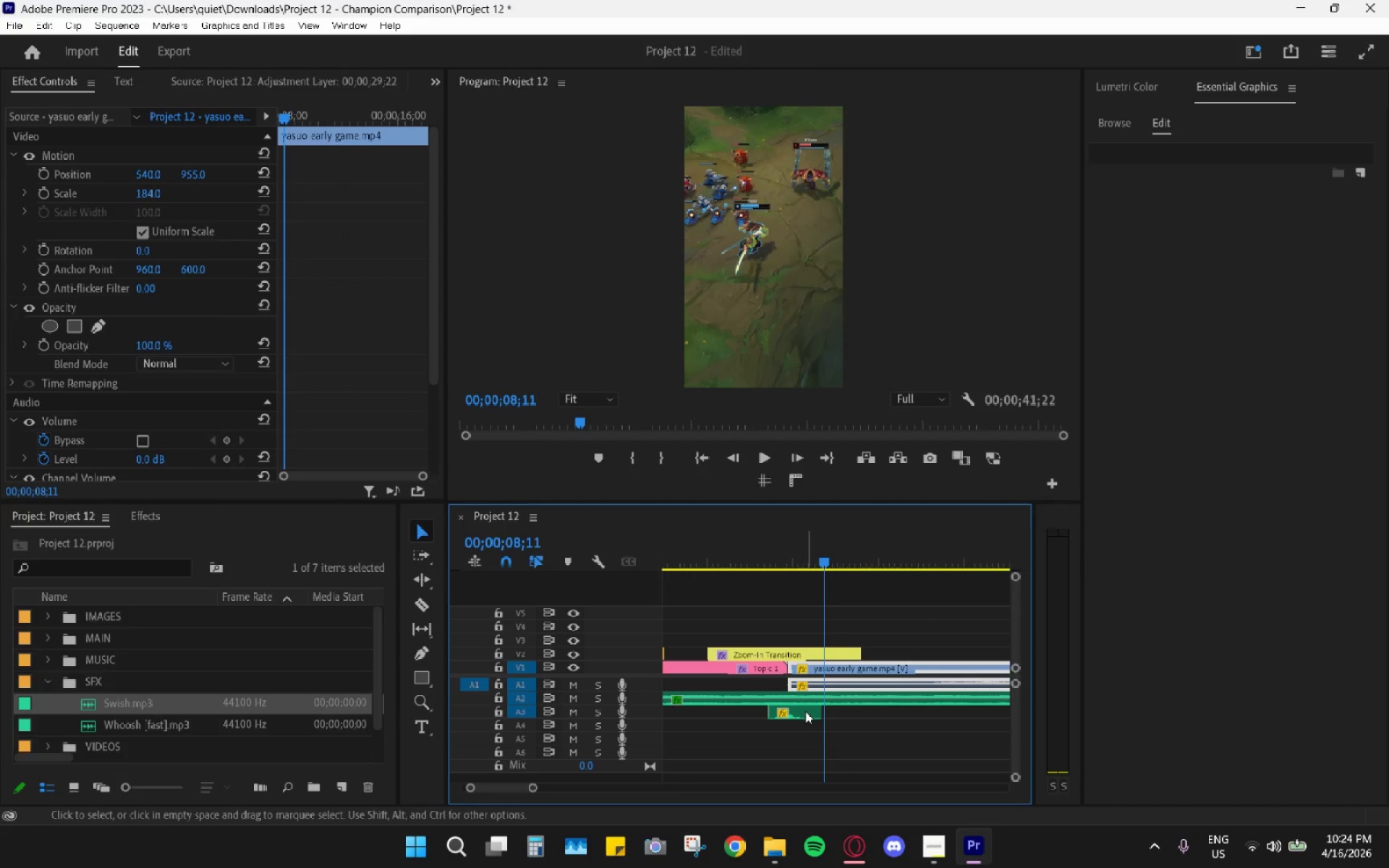 
left_click([803, 714])
 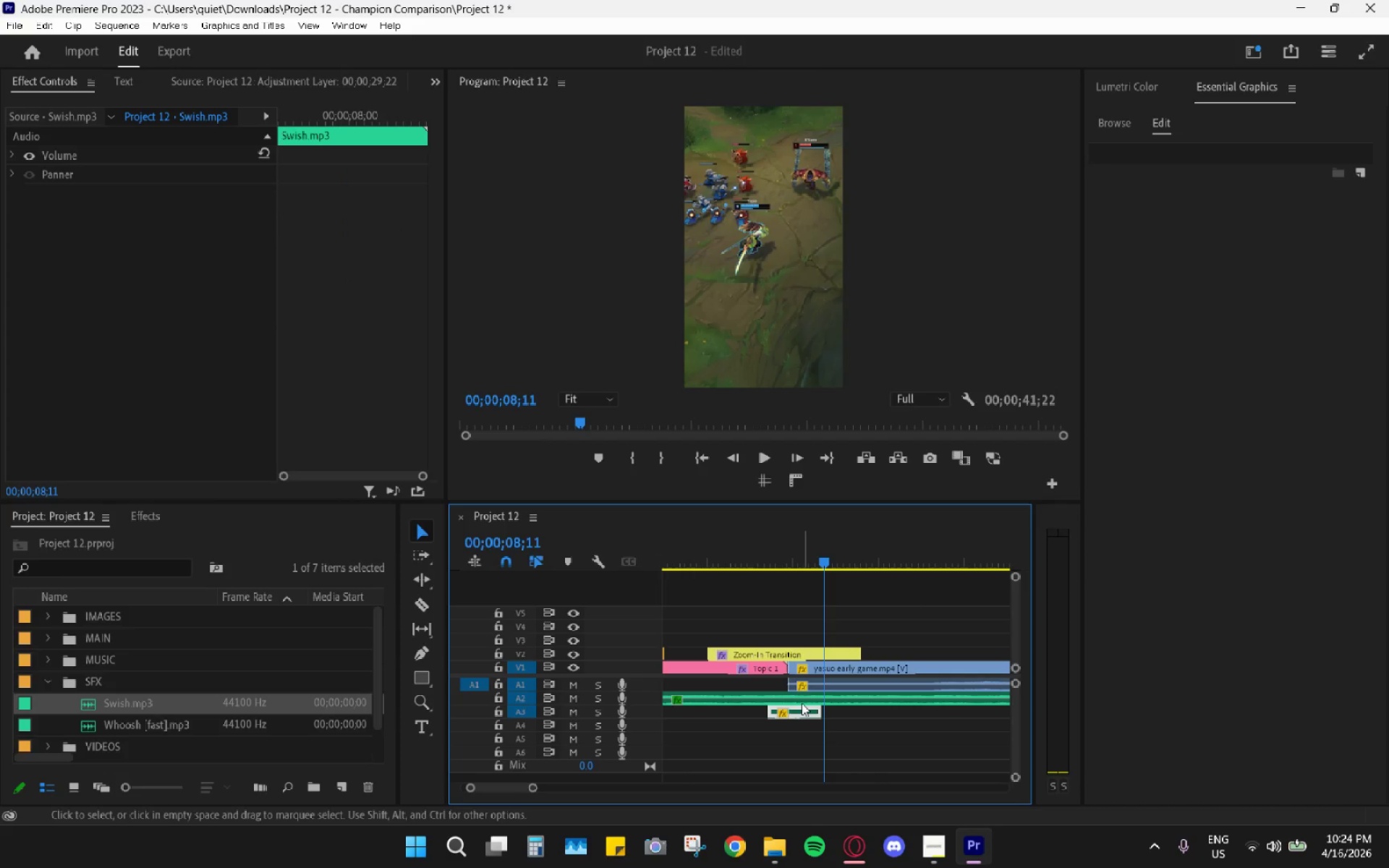 
key(G)
 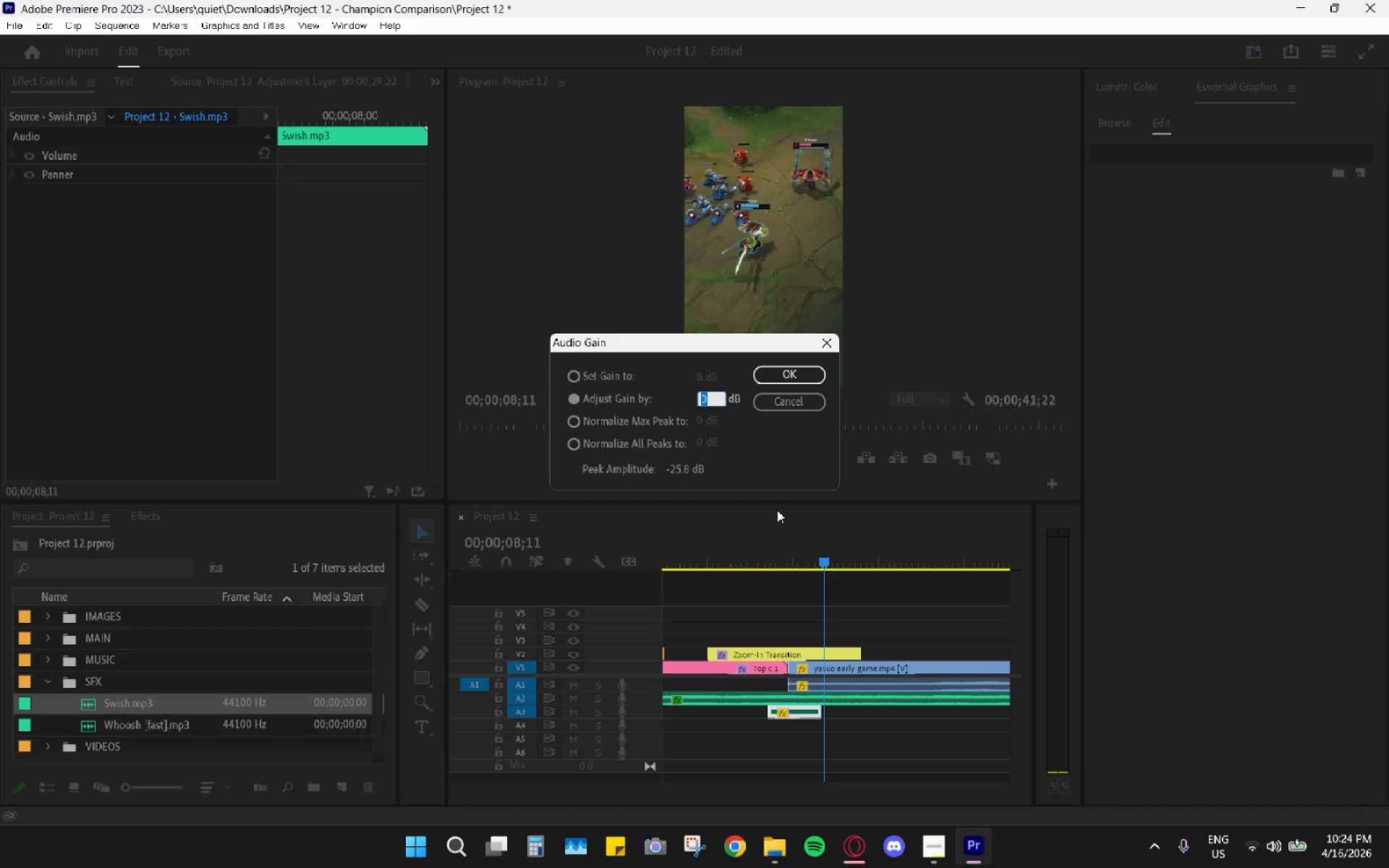 
key(5)
 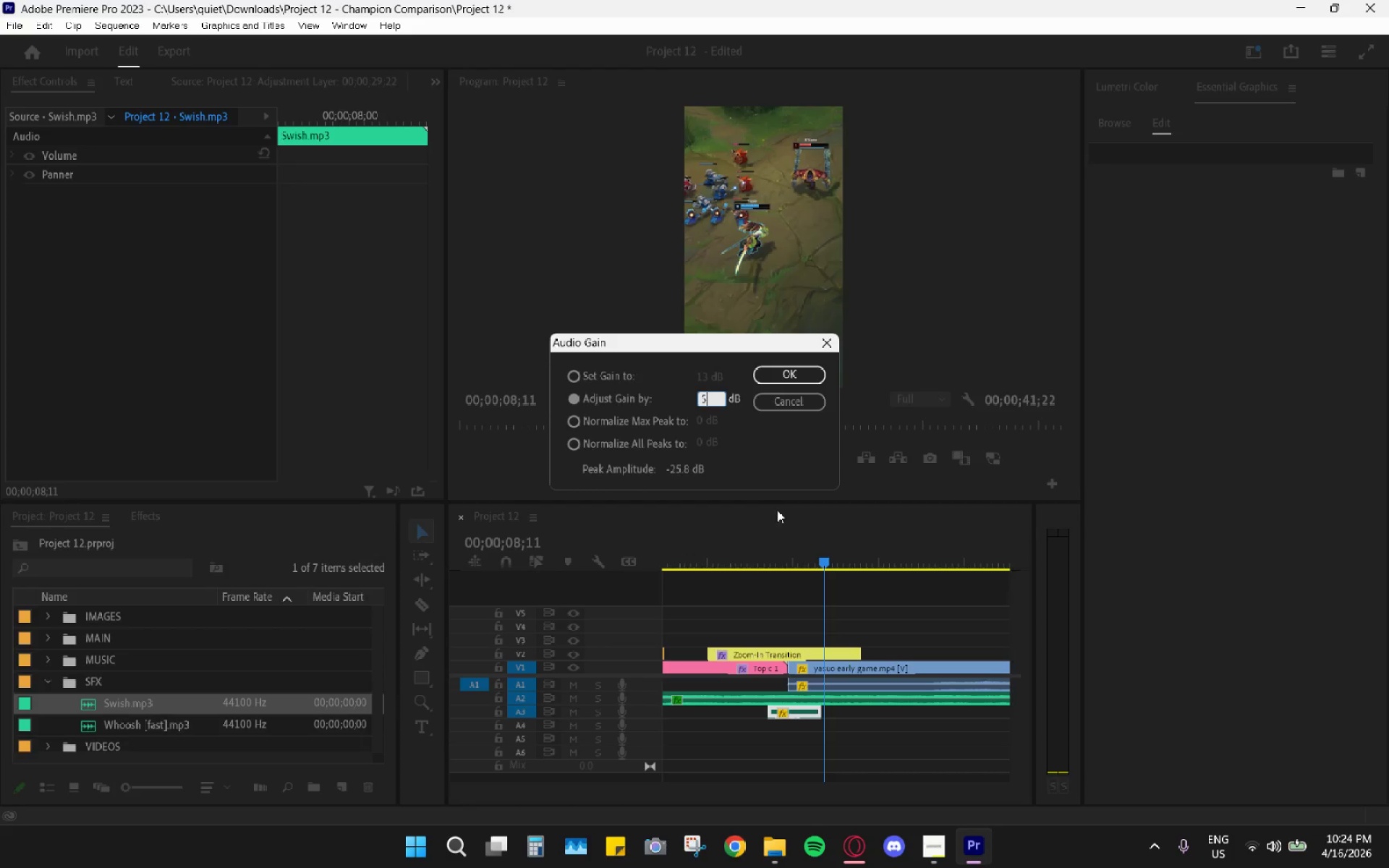 
key(Enter)
 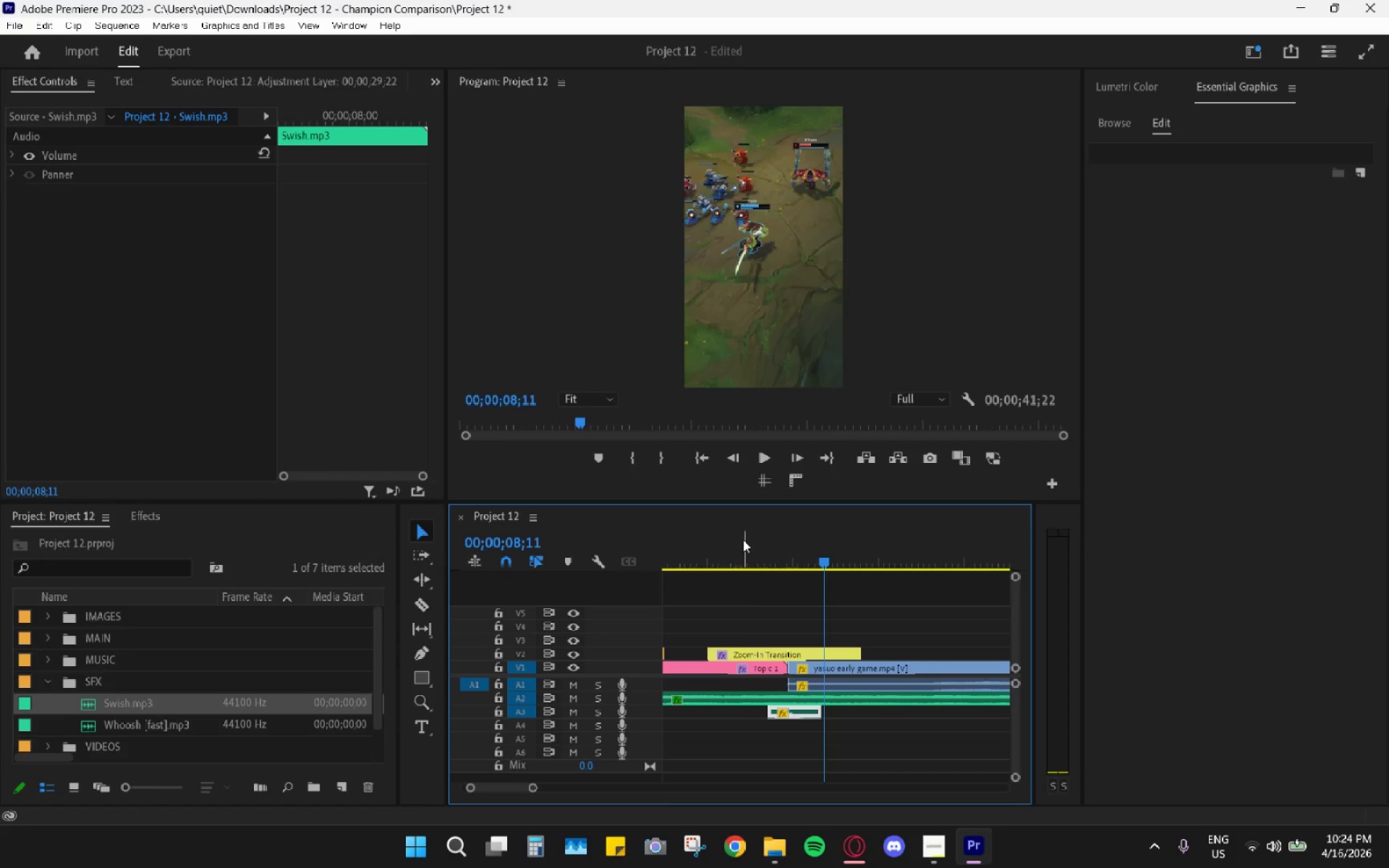 
key(Space)
 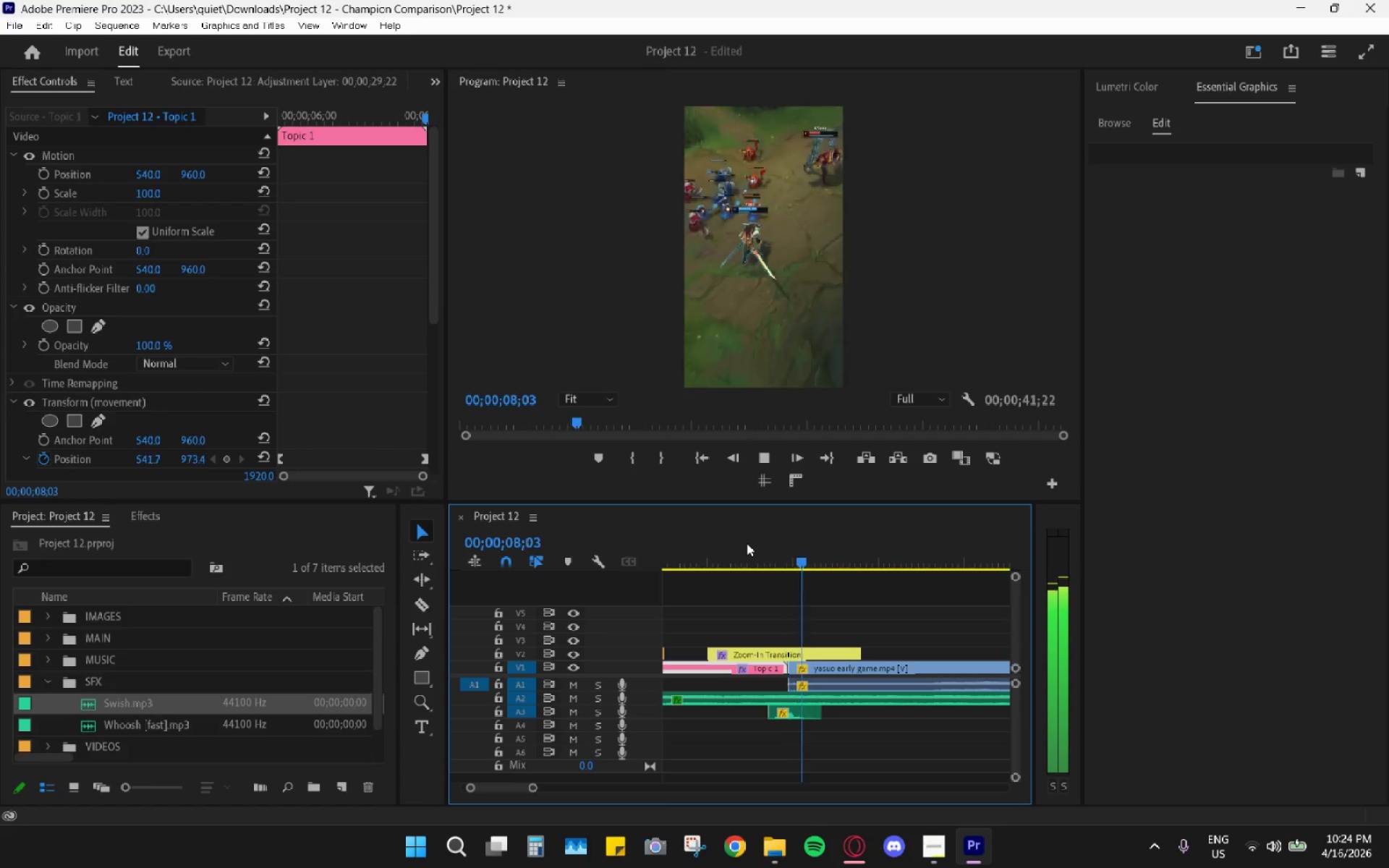 
left_click([747, 543])
 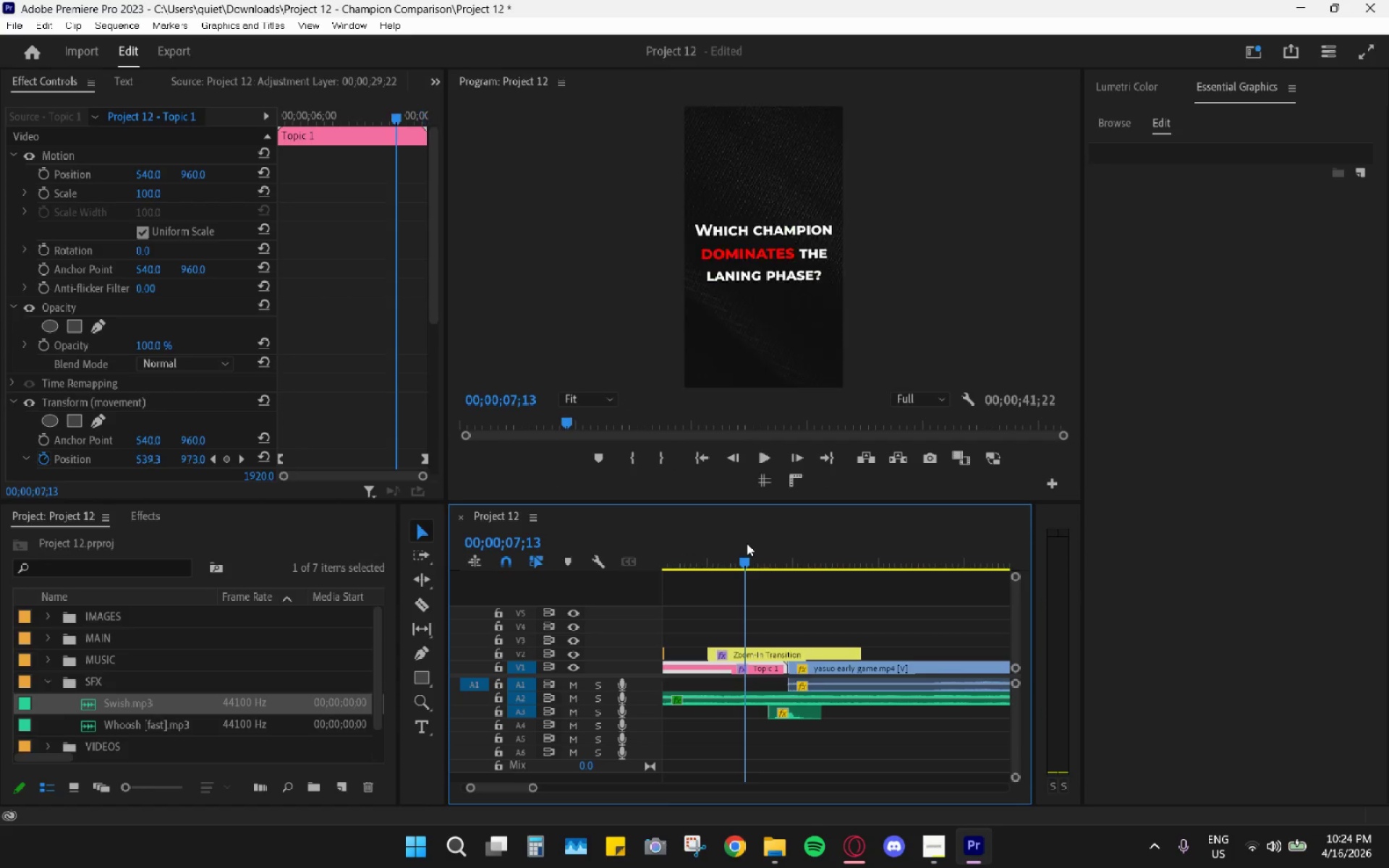 
key(Space)
 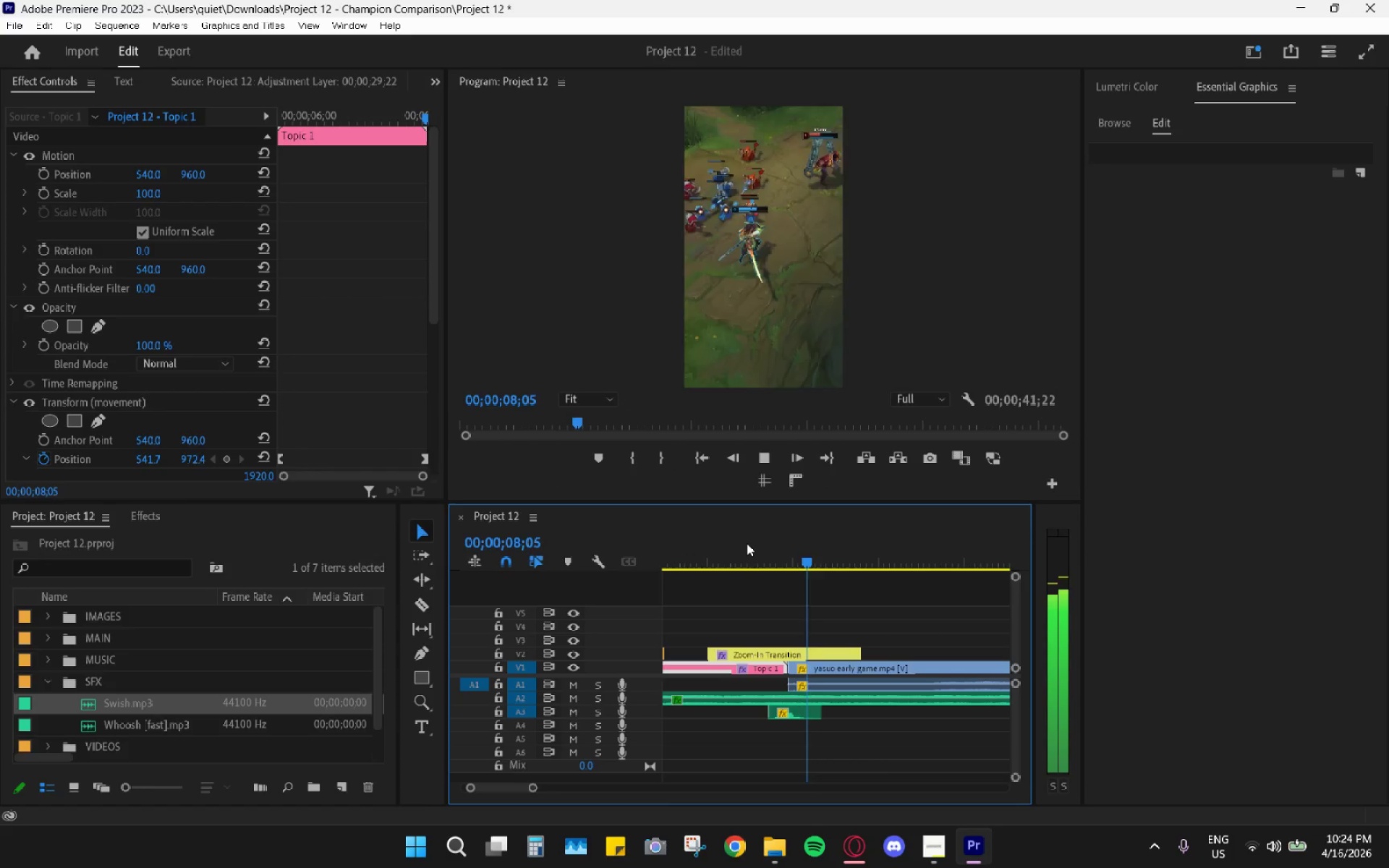 
key(Space)
 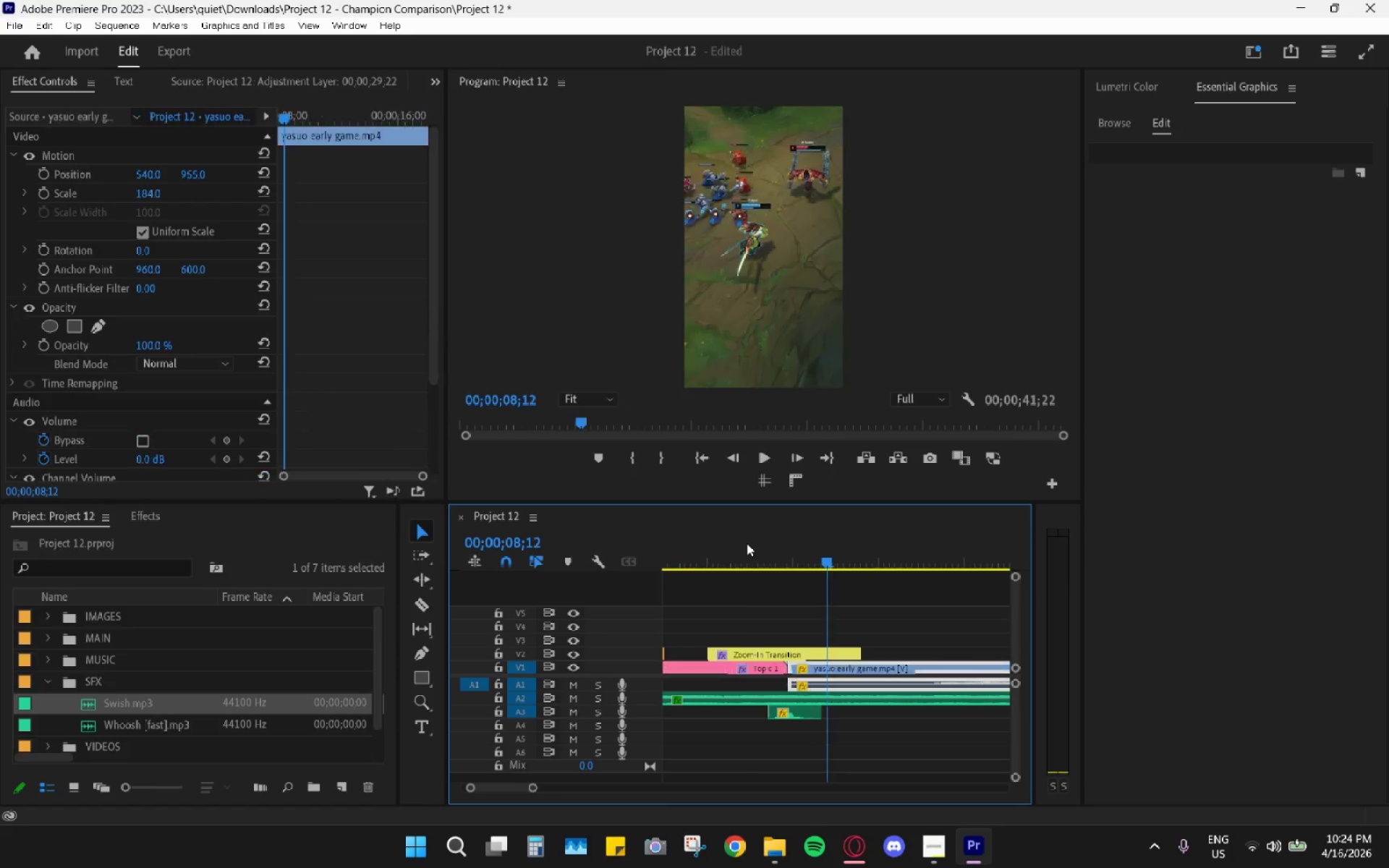 
left_click([747, 543])
 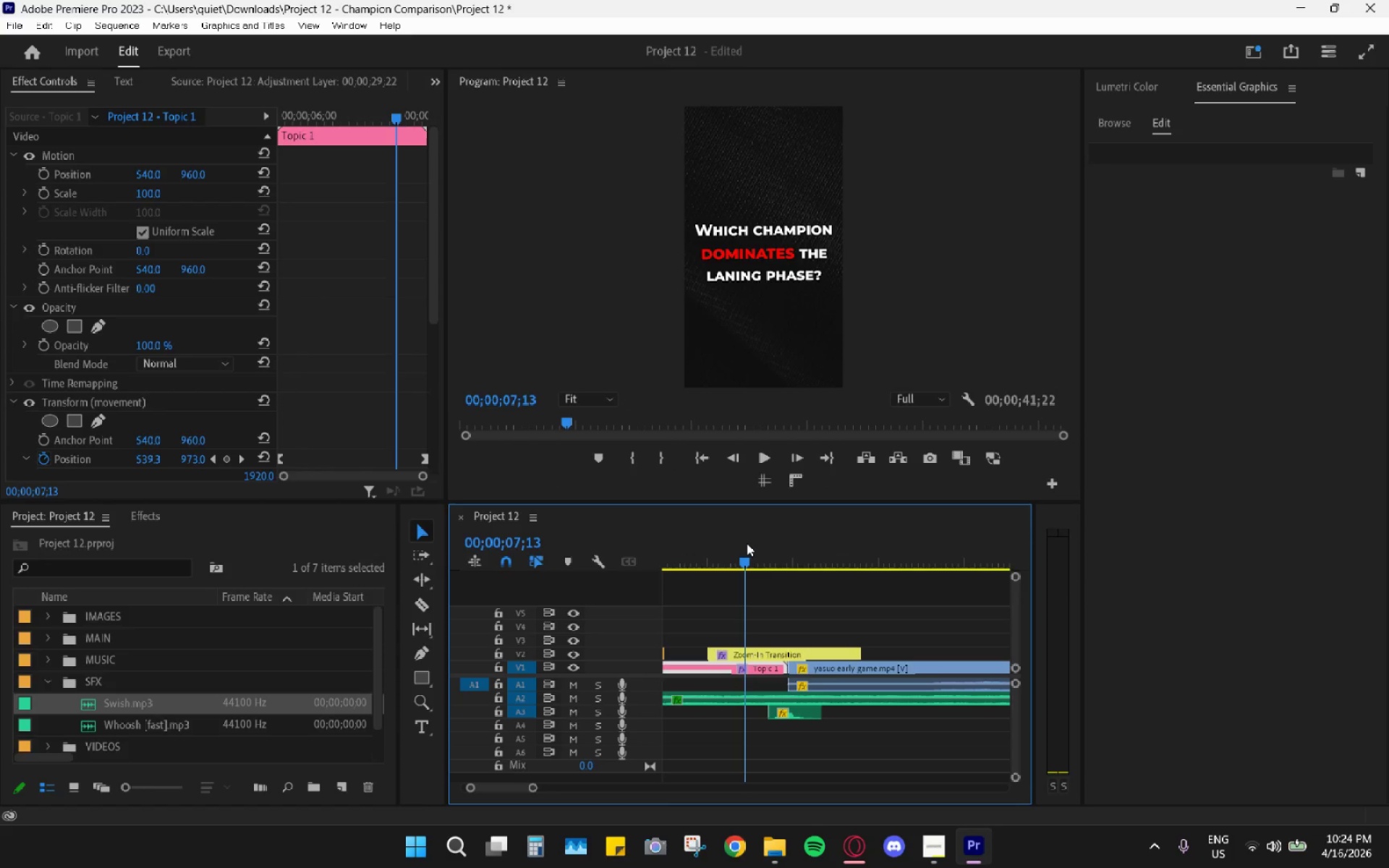 
key(Space)
 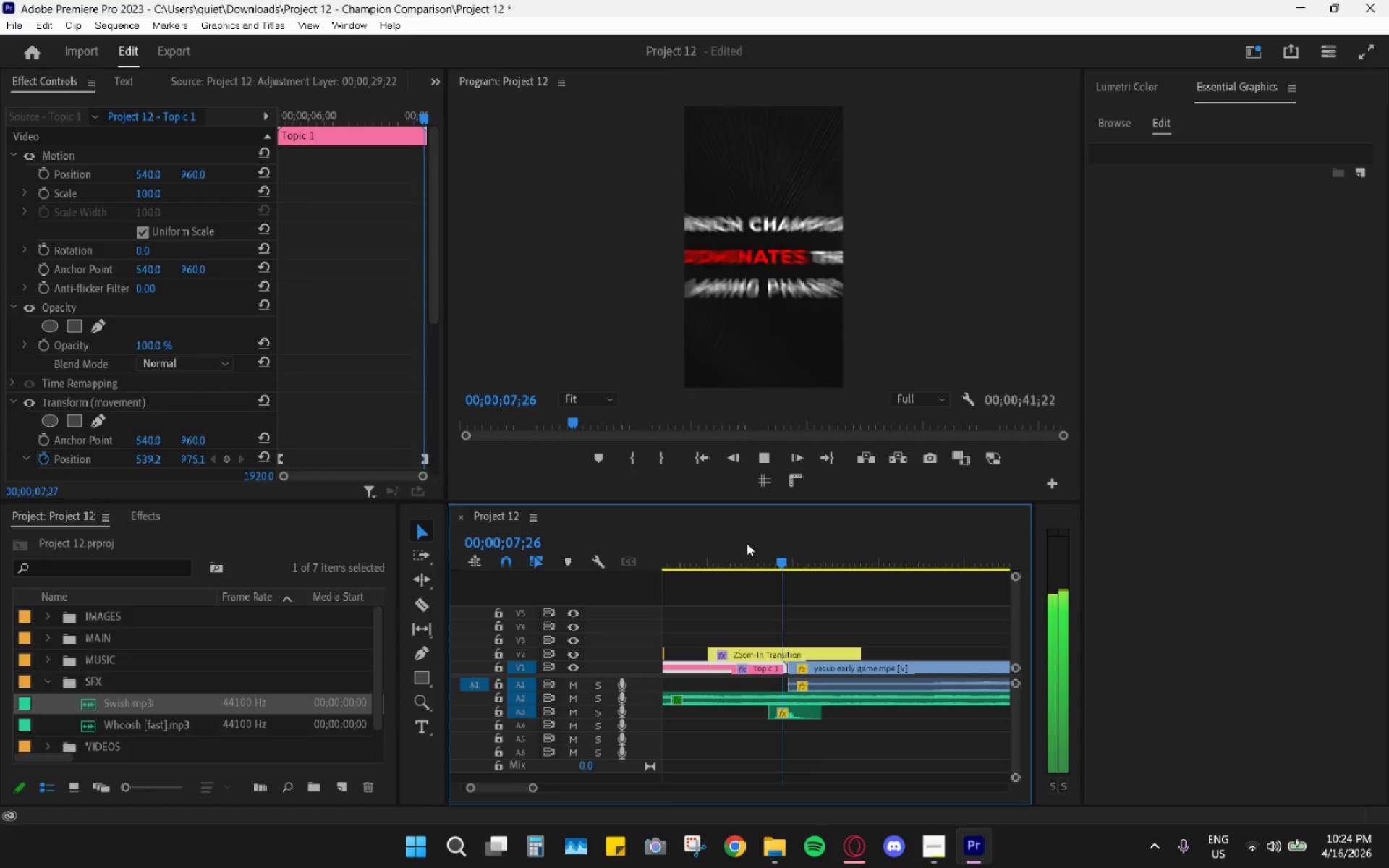 
key(Space)
 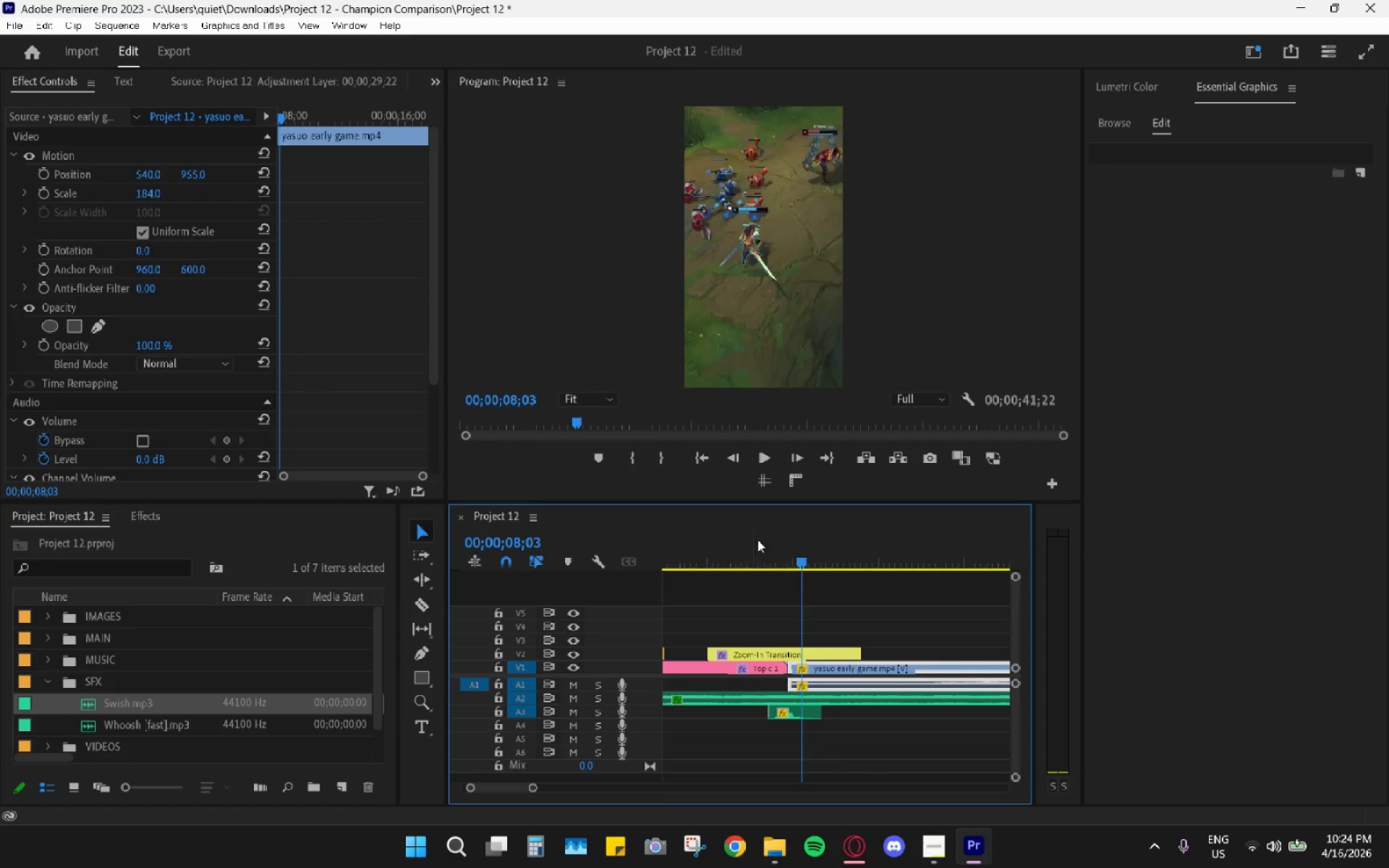 
left_click([776, 540])
 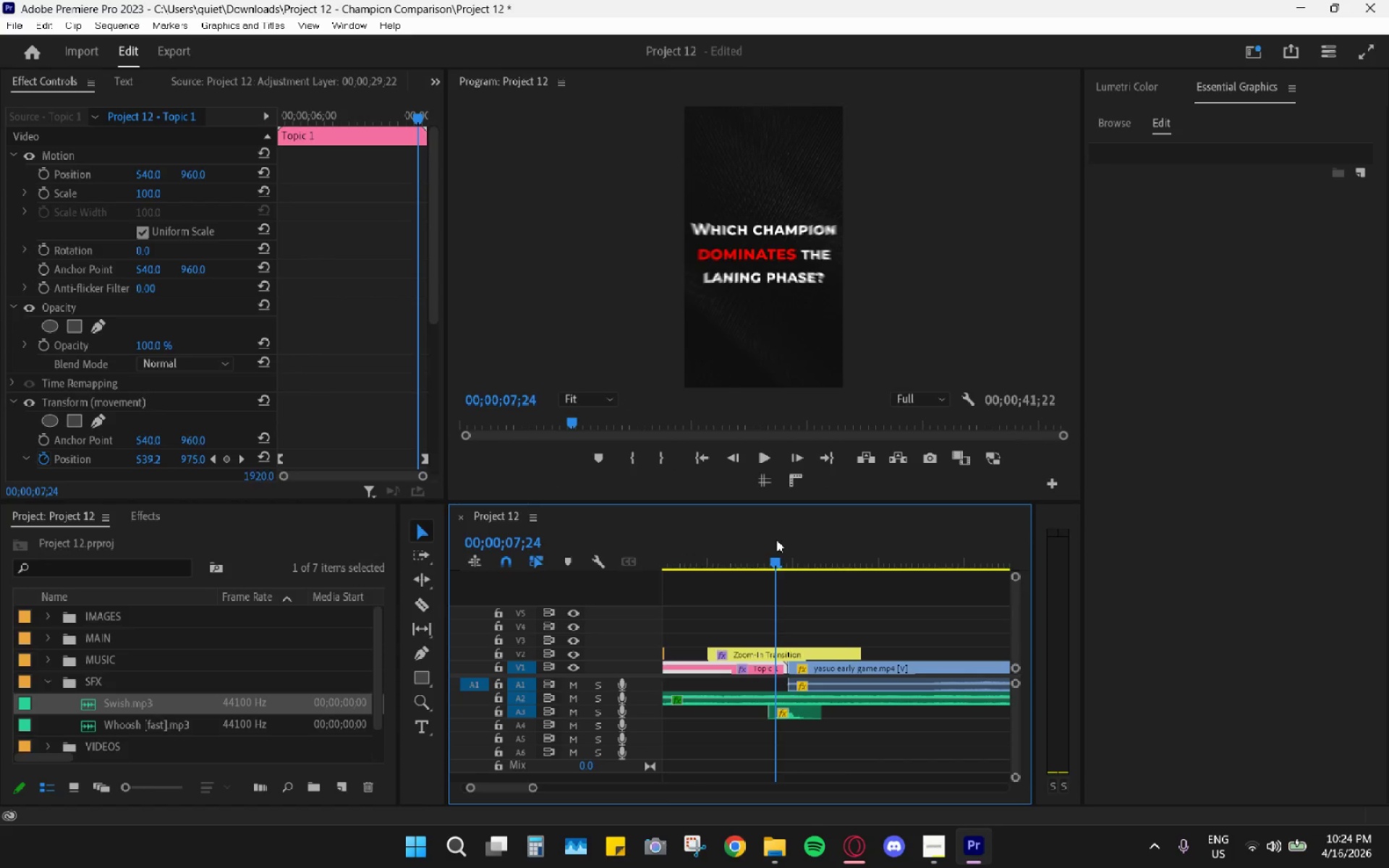 
key(Space)
 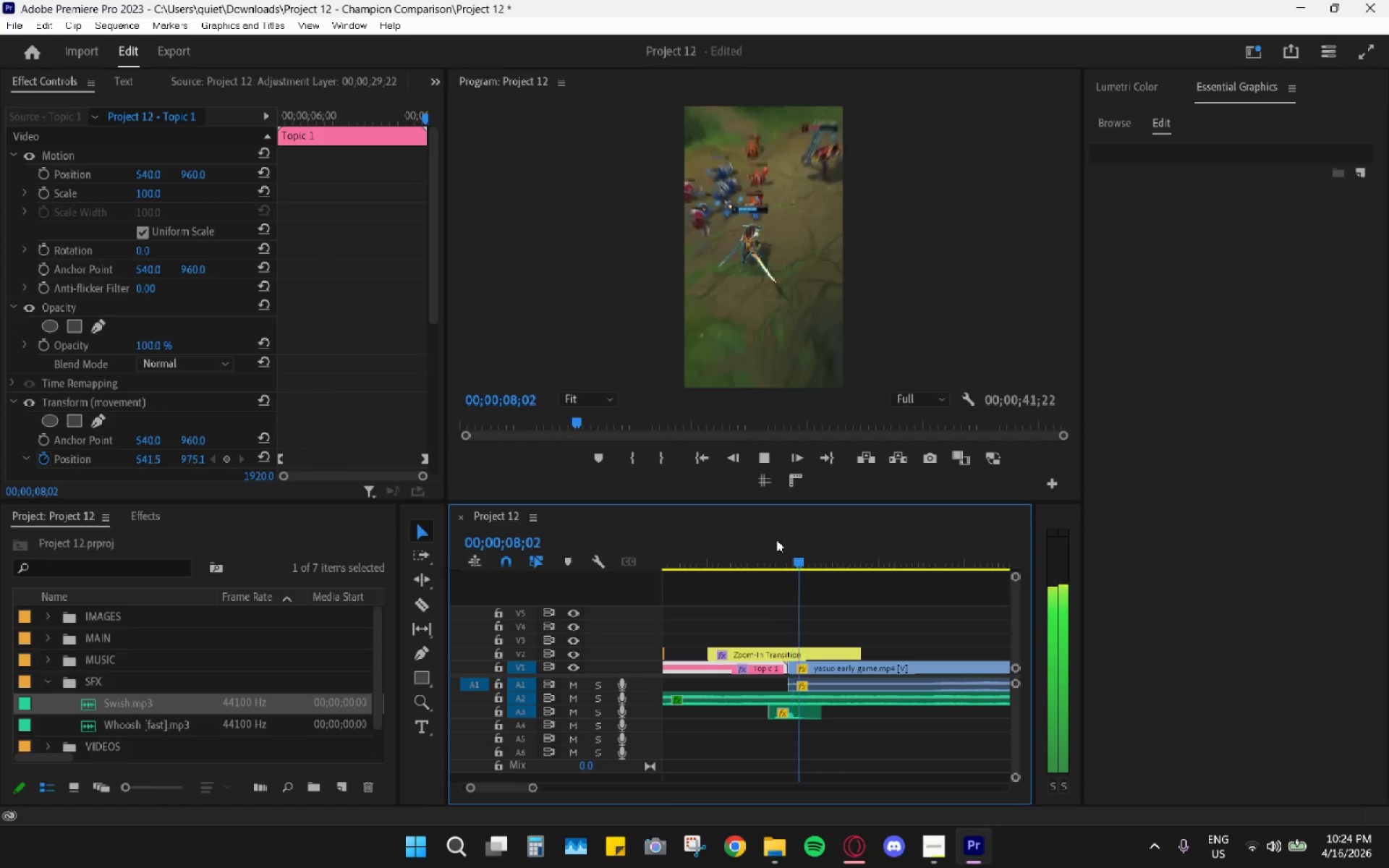 
left_click([776, 540])
 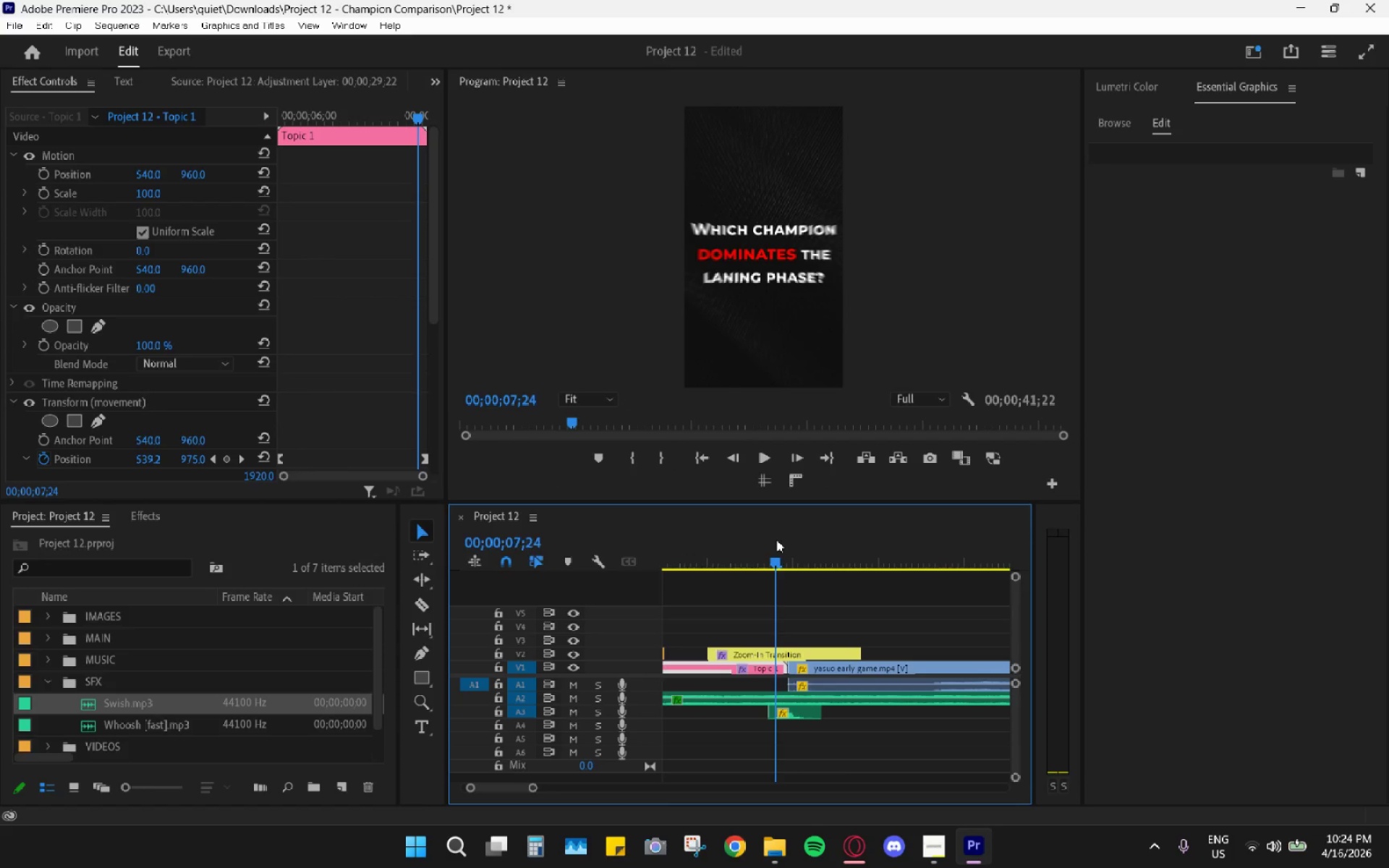 
key(Space)
 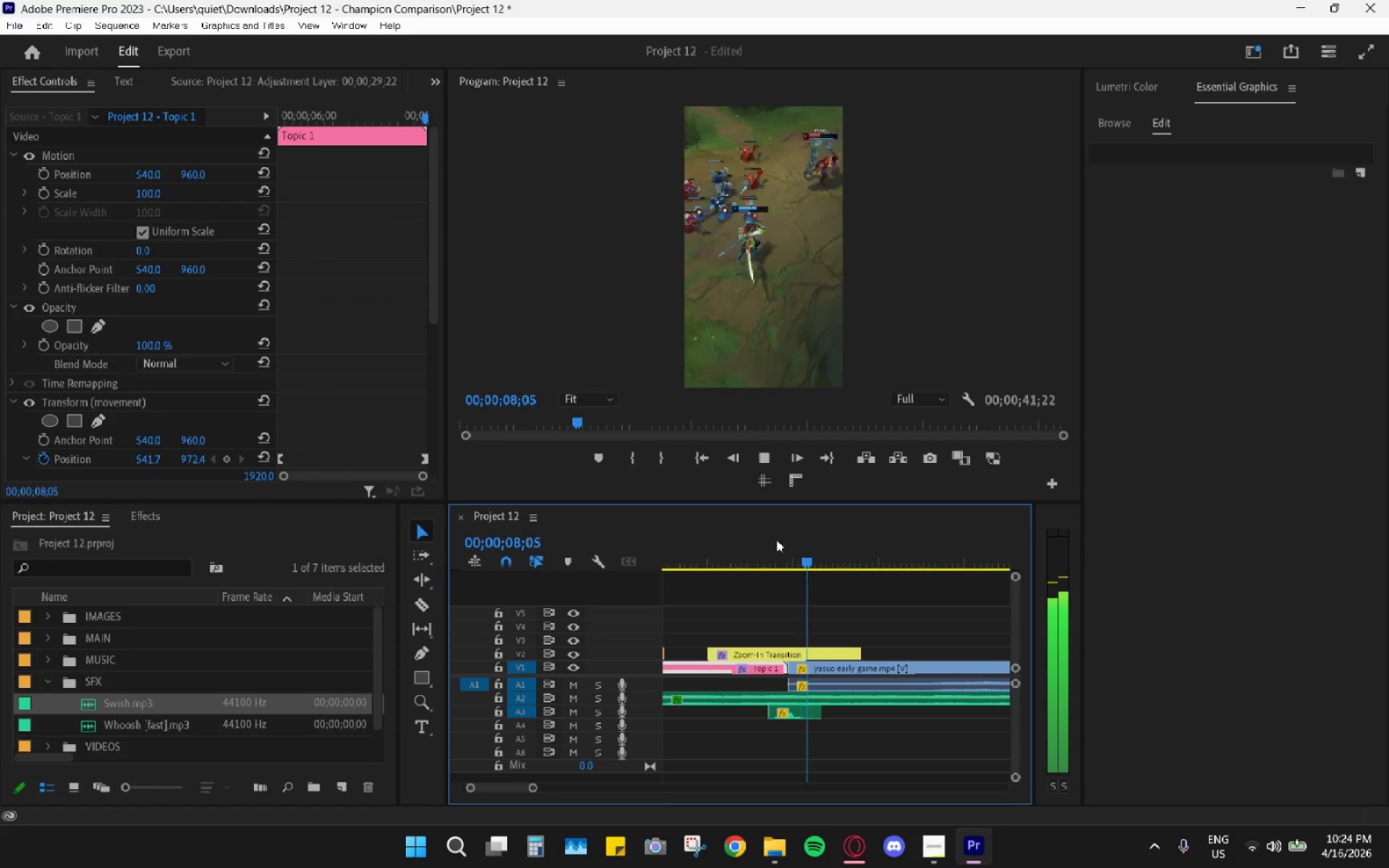 
left_click_drag(start_coordinate=[776, 540], to_coordinate=[769, 545])
 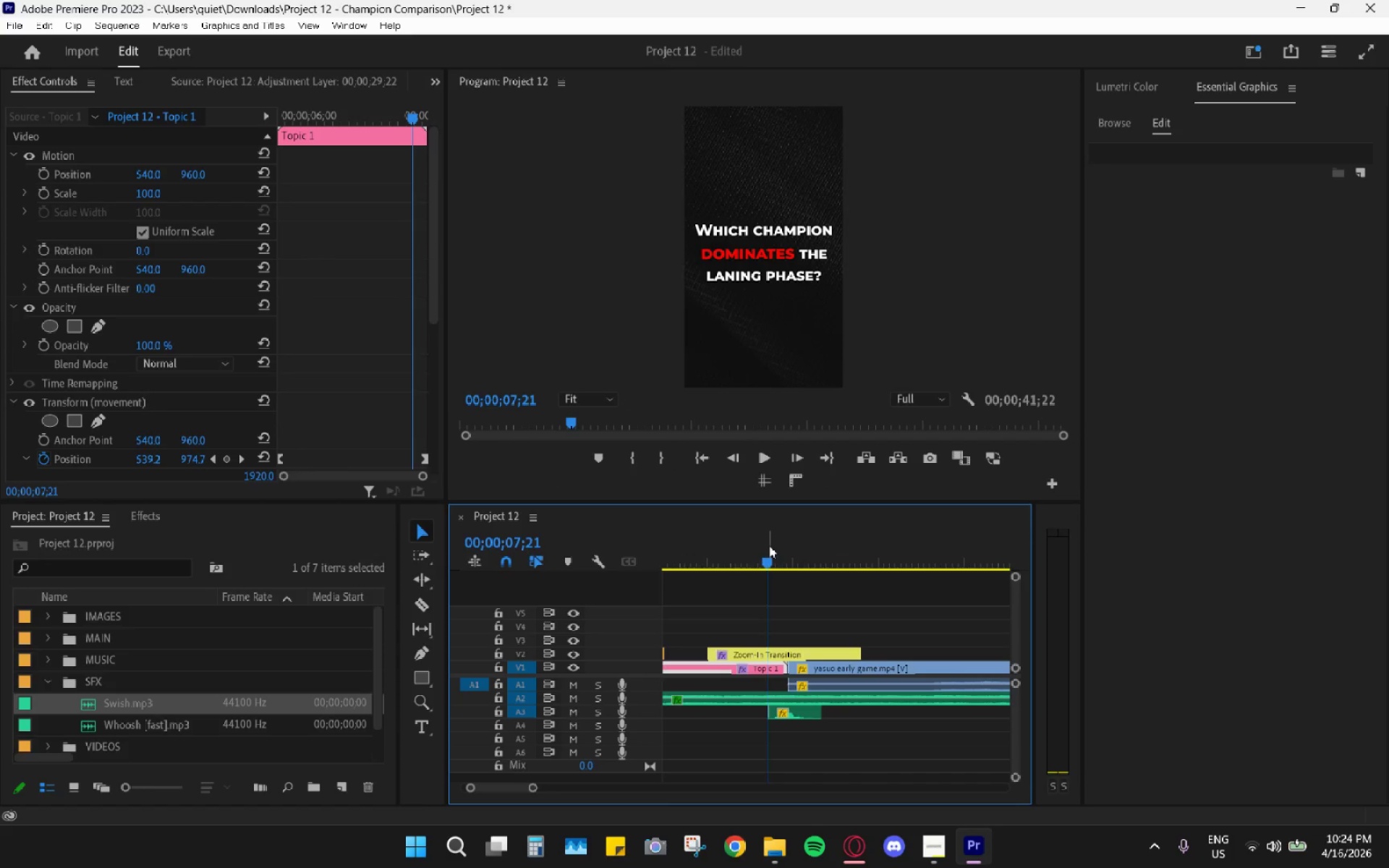 
key(Space)
 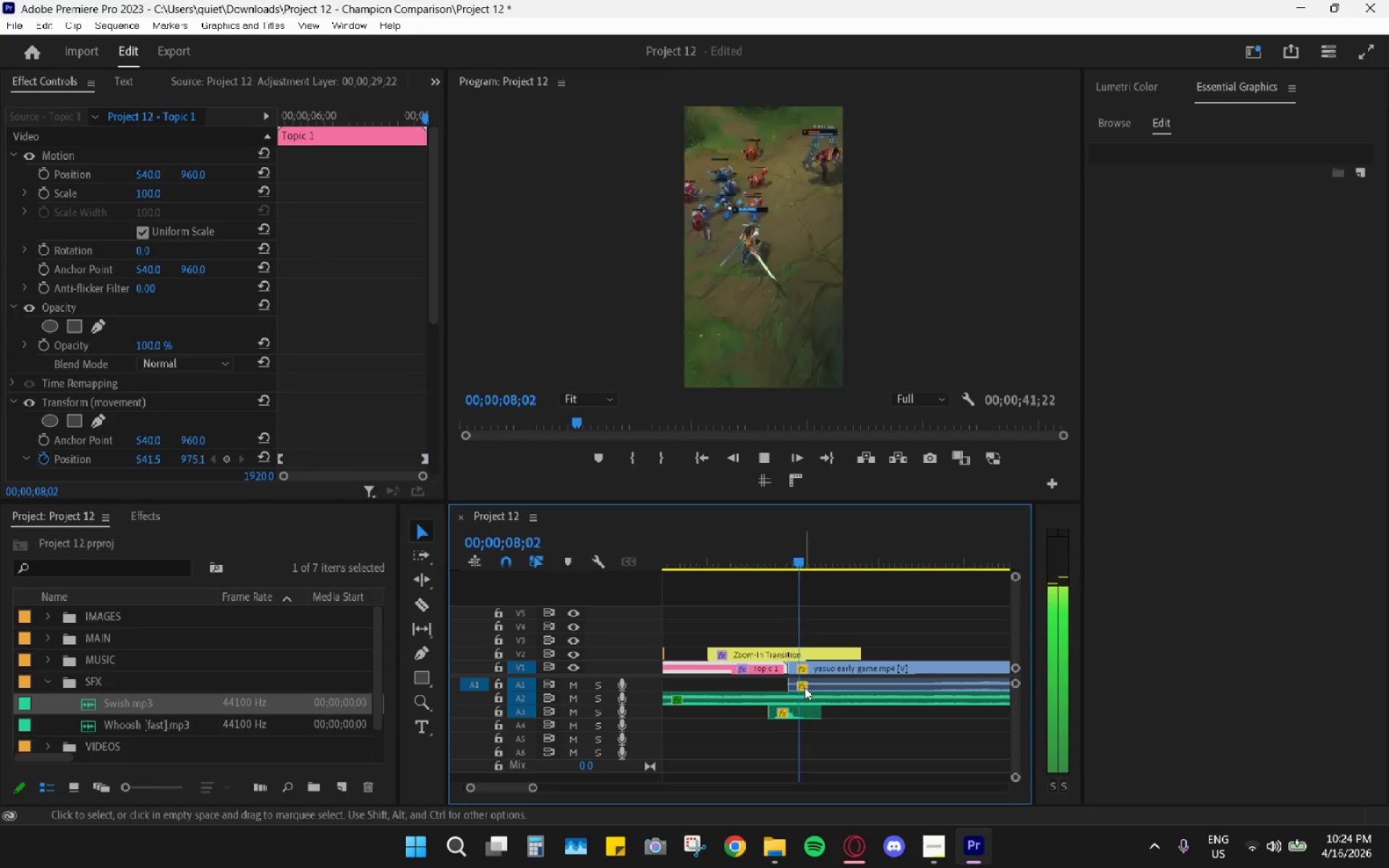 
key(Space)
 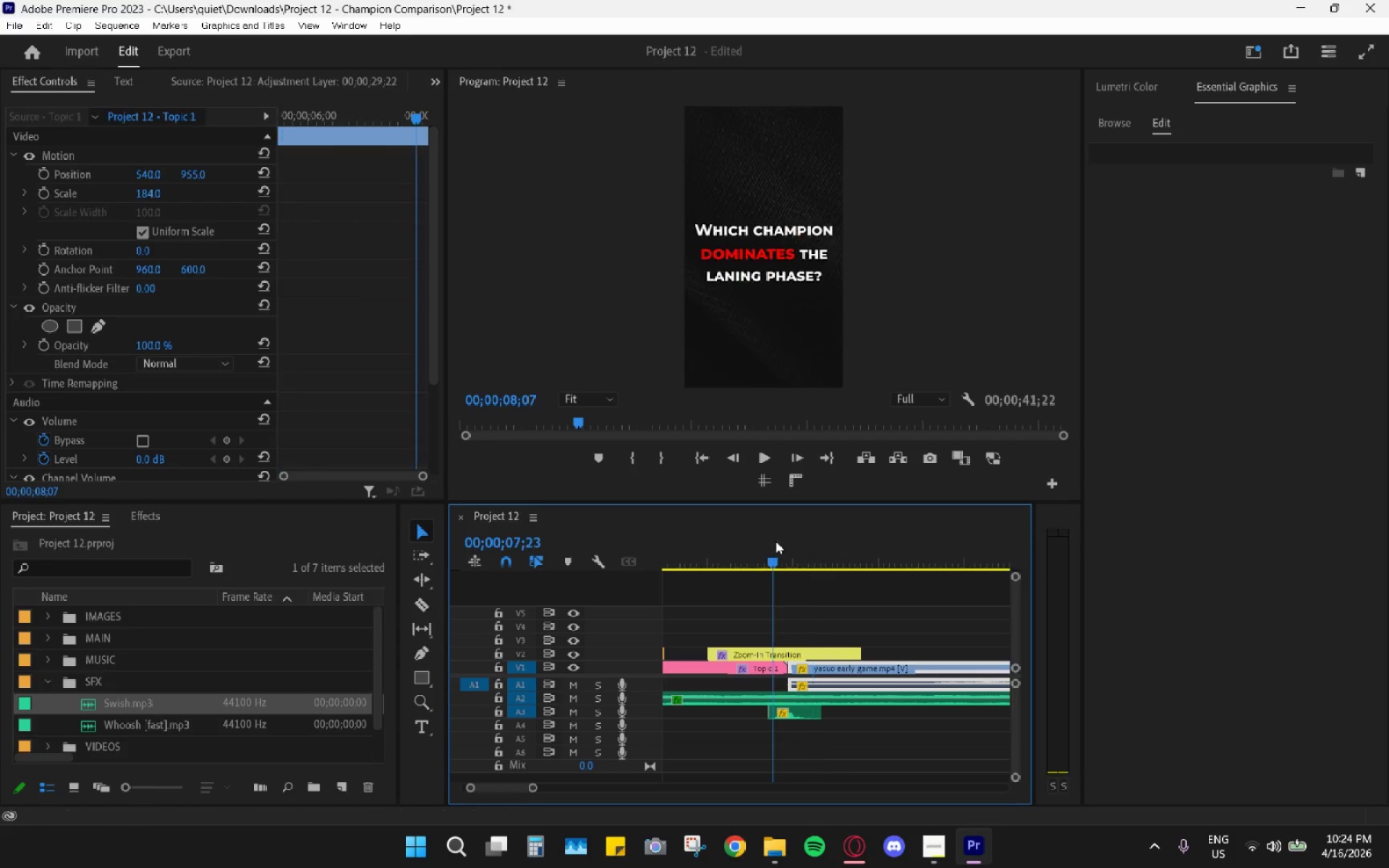 
key(Space)
 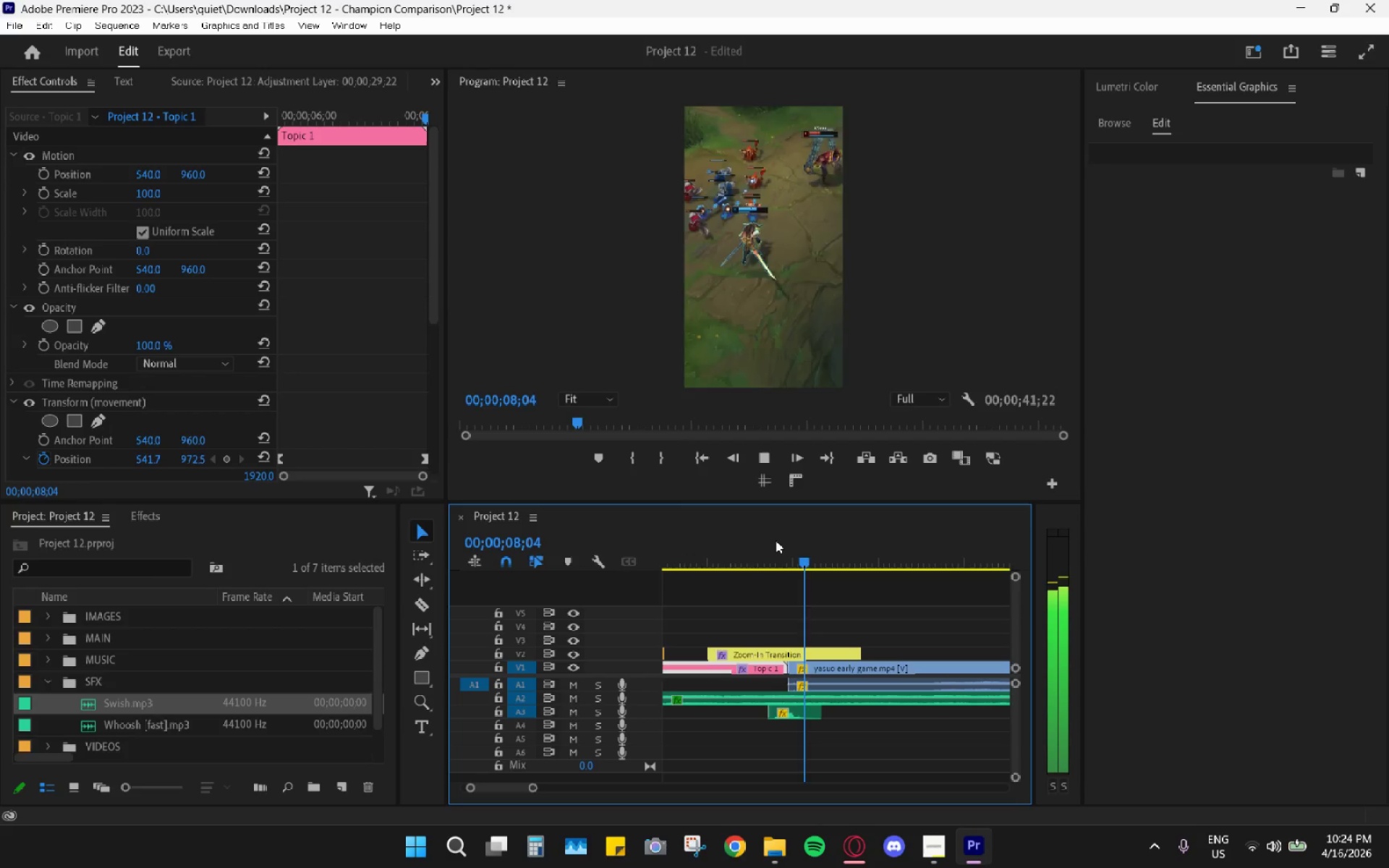 
left_click([776, 540])
 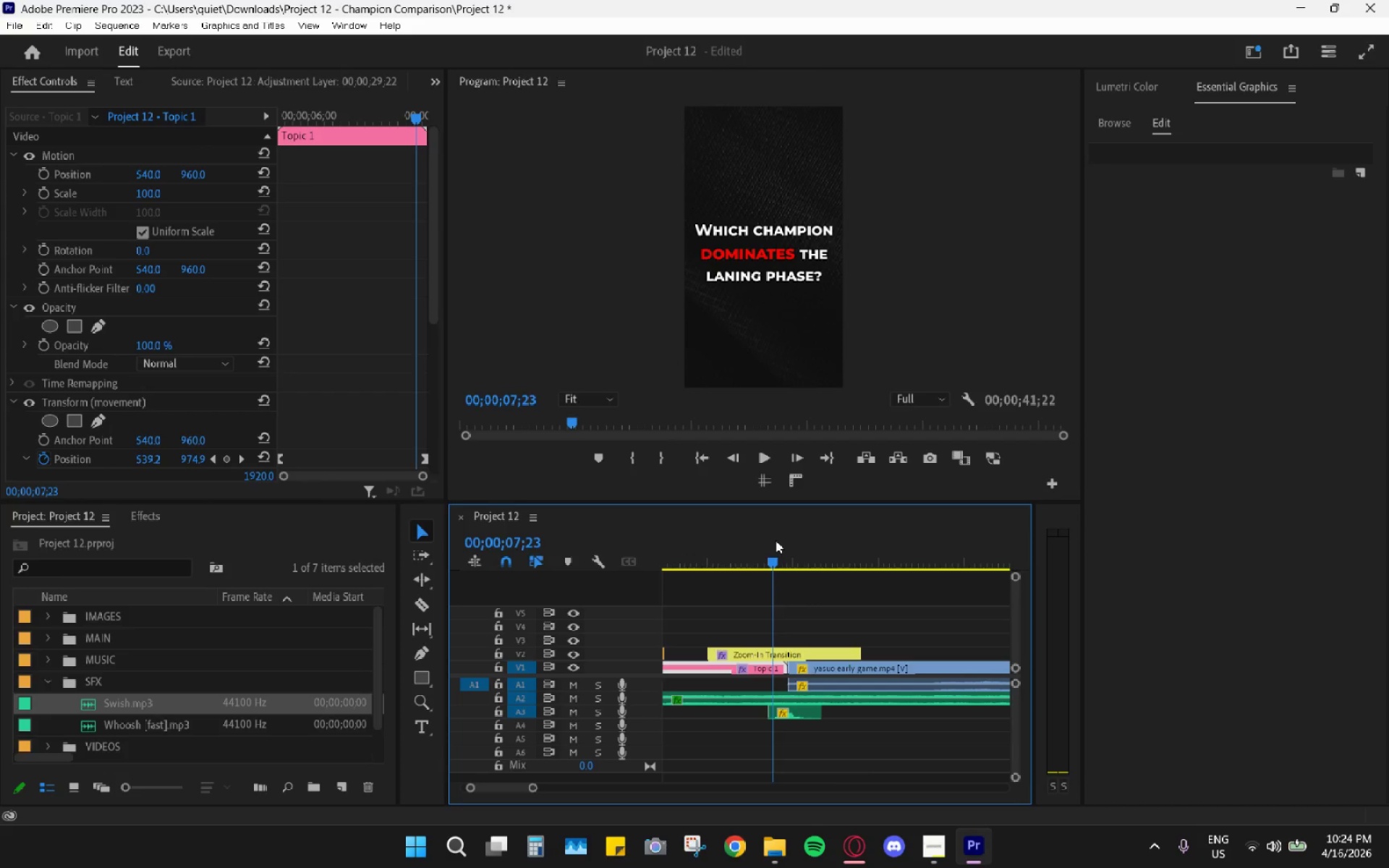 
key(Space)
 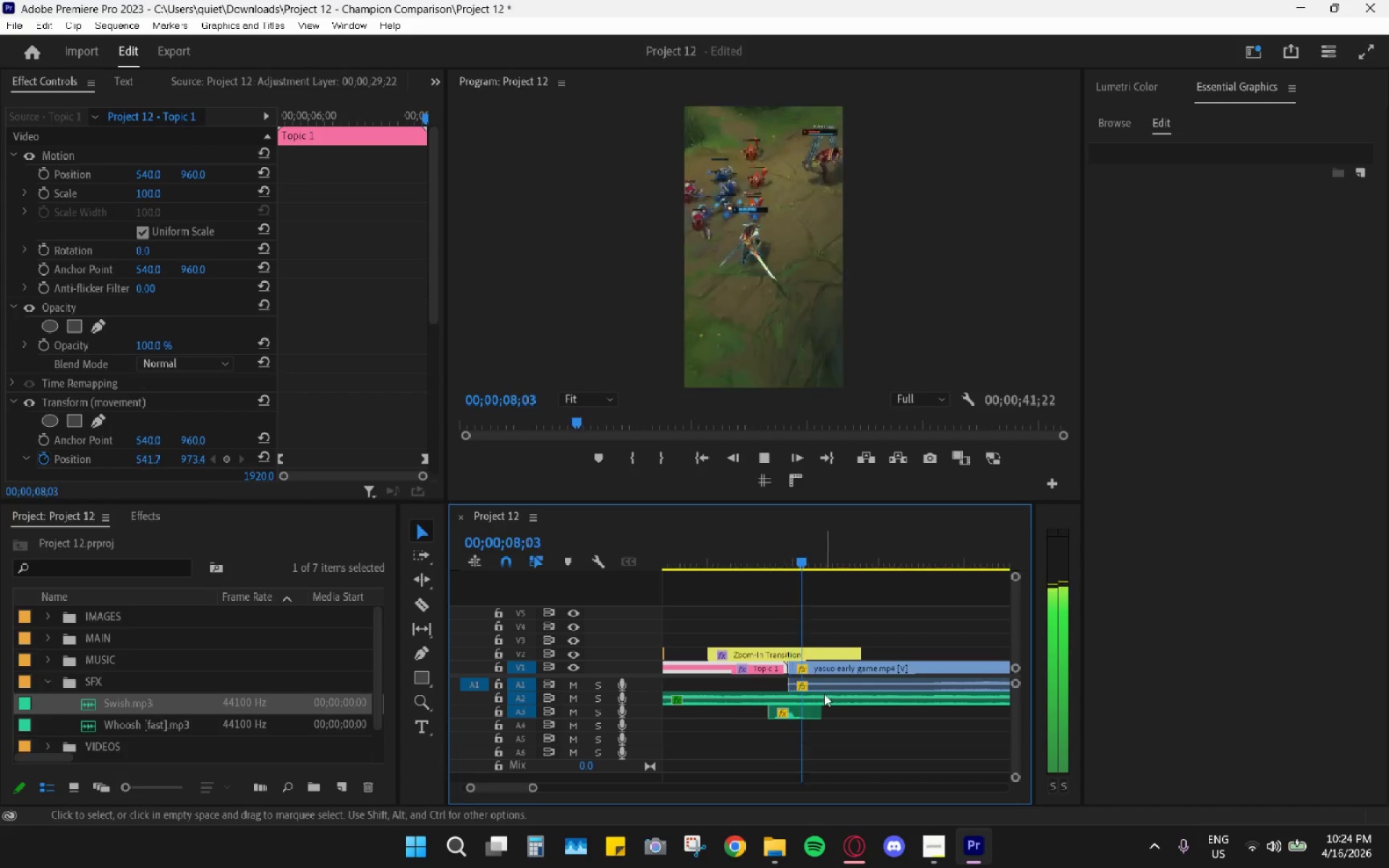 
key(Space)
 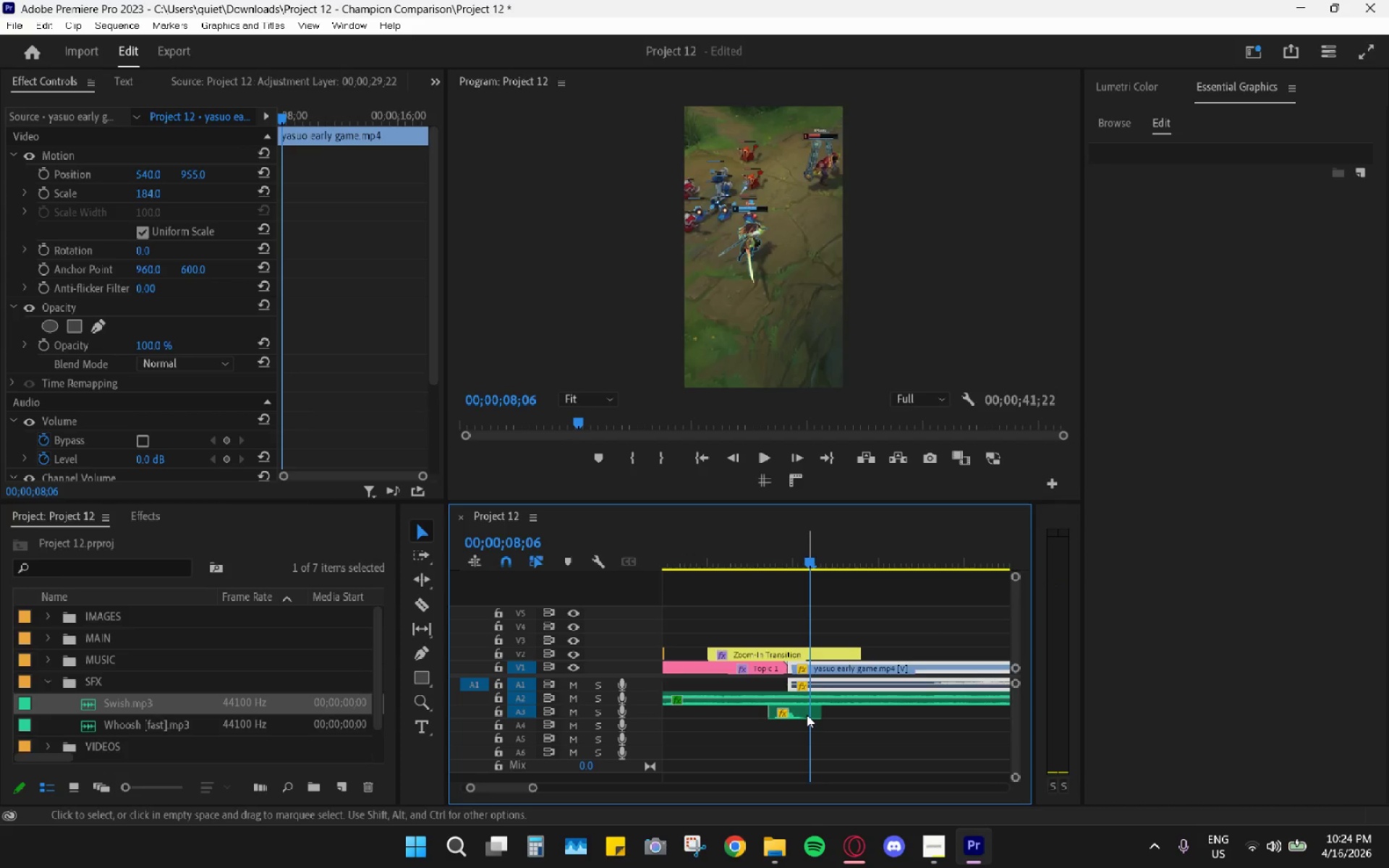 
left_click([807, 715])
 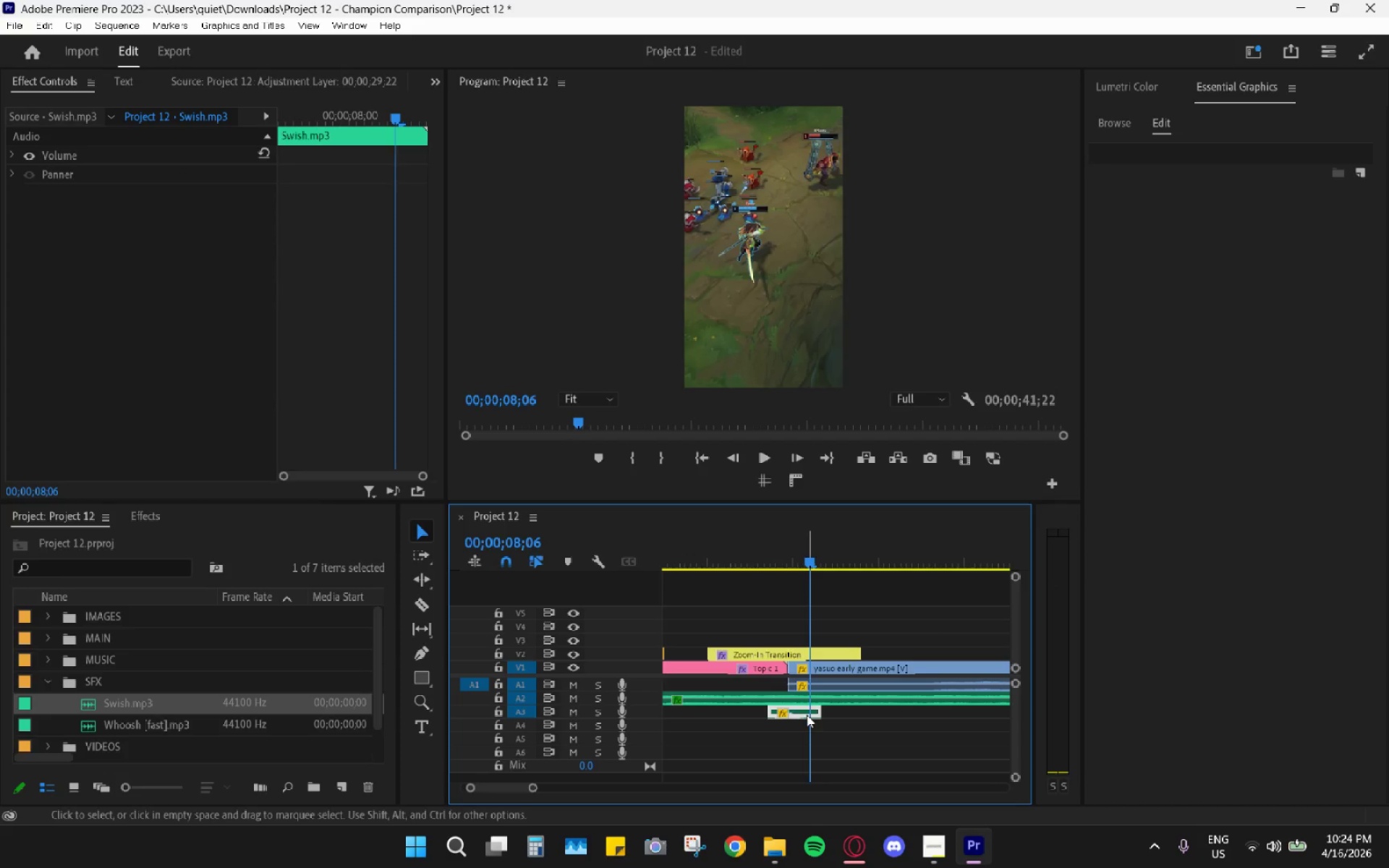 
key(Control+C)
 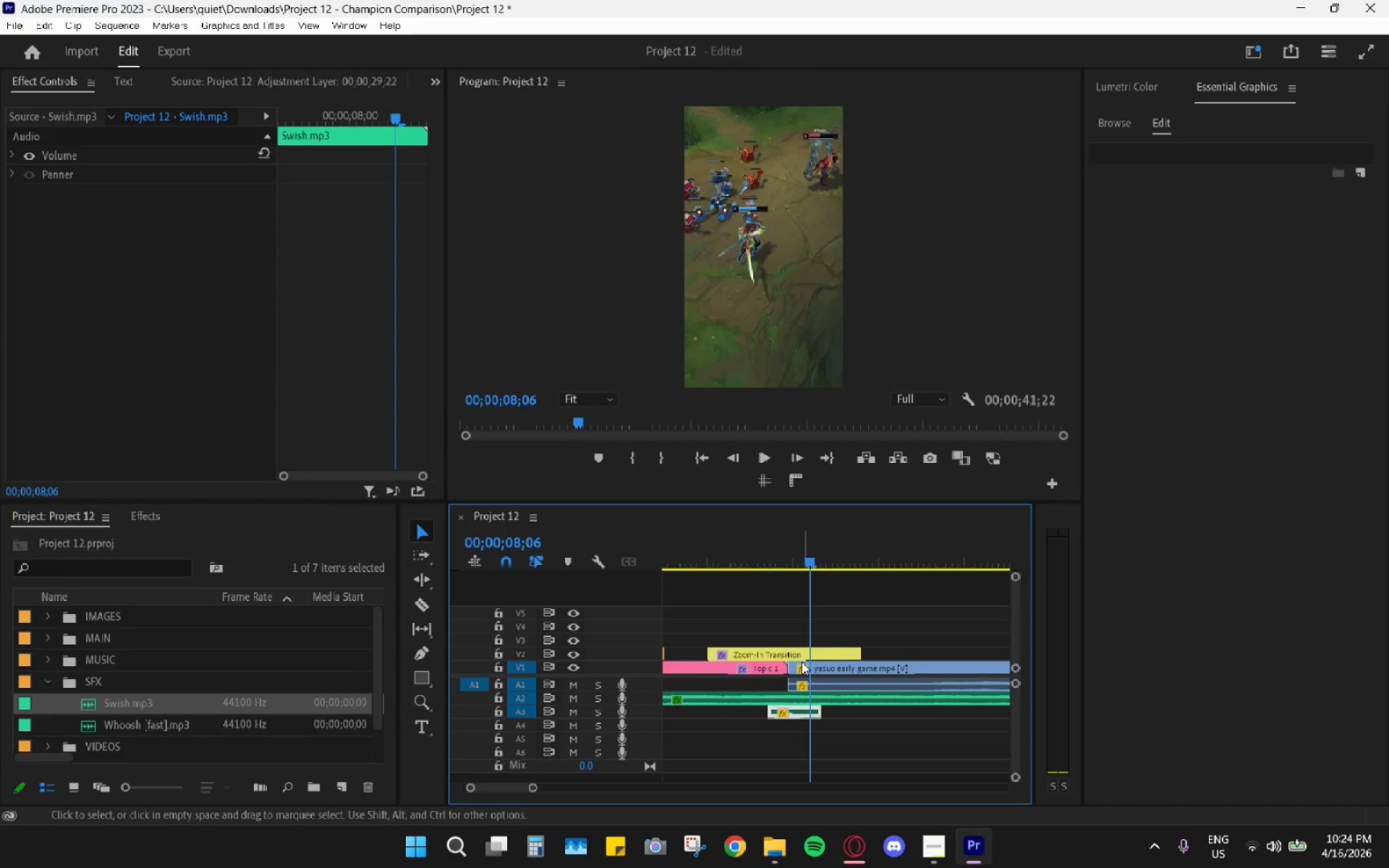 
hold_key(key=AltLeft, duration=0.45)
scroll: coordinate [810, 651], scroll_direction: up, amount: 11.0
 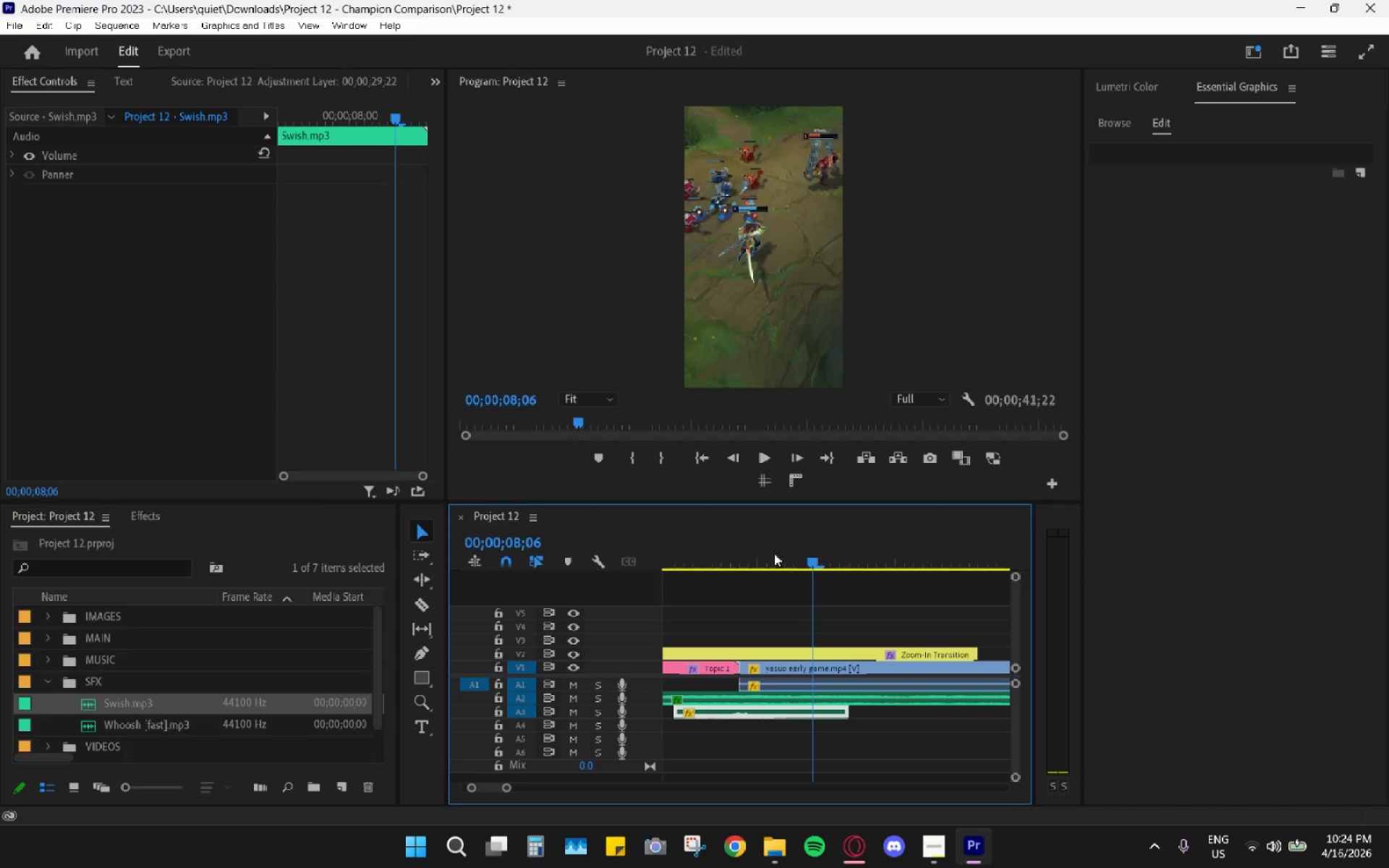 
left_click_drag(start_coordinate=[765, 548], to_coordinate=[758, 546])
 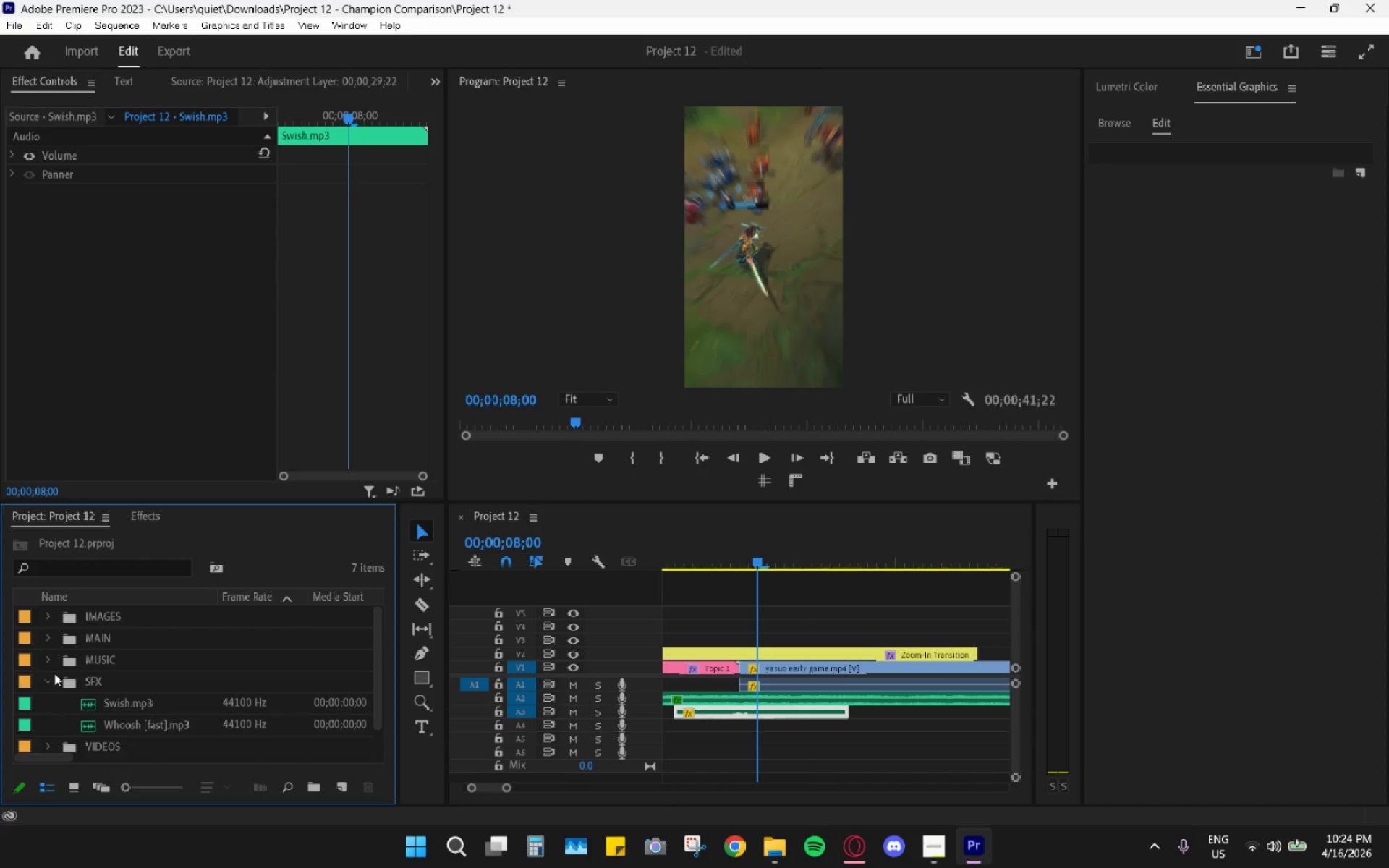 
double_click([46, 684])
 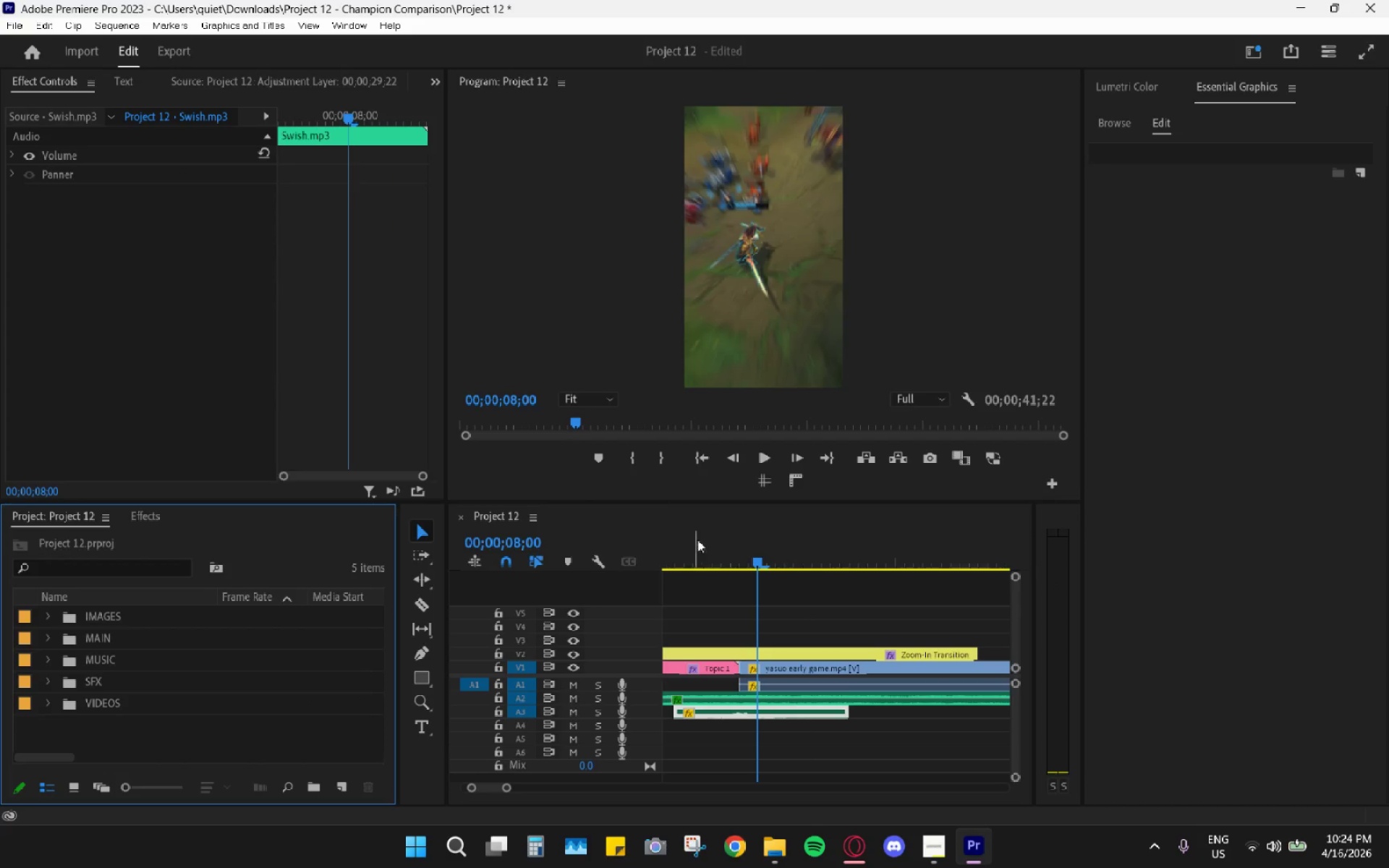 
left_click_drag(start_coordinate=[746, 571], to_coordinate=[743, 561])
 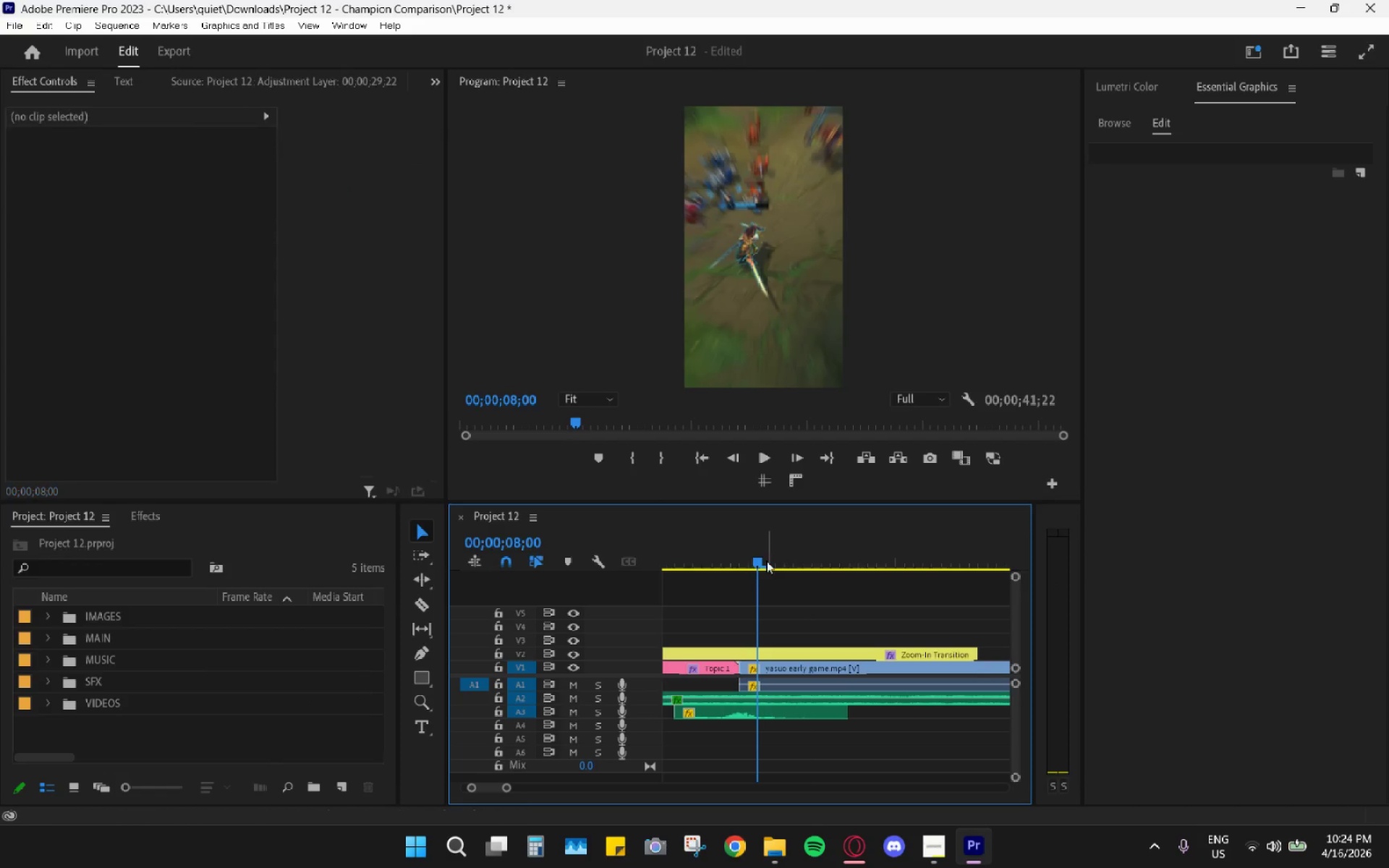 
left_click_drag(start_coordinate=[766, 561], to_coordinate=[739, 554])
 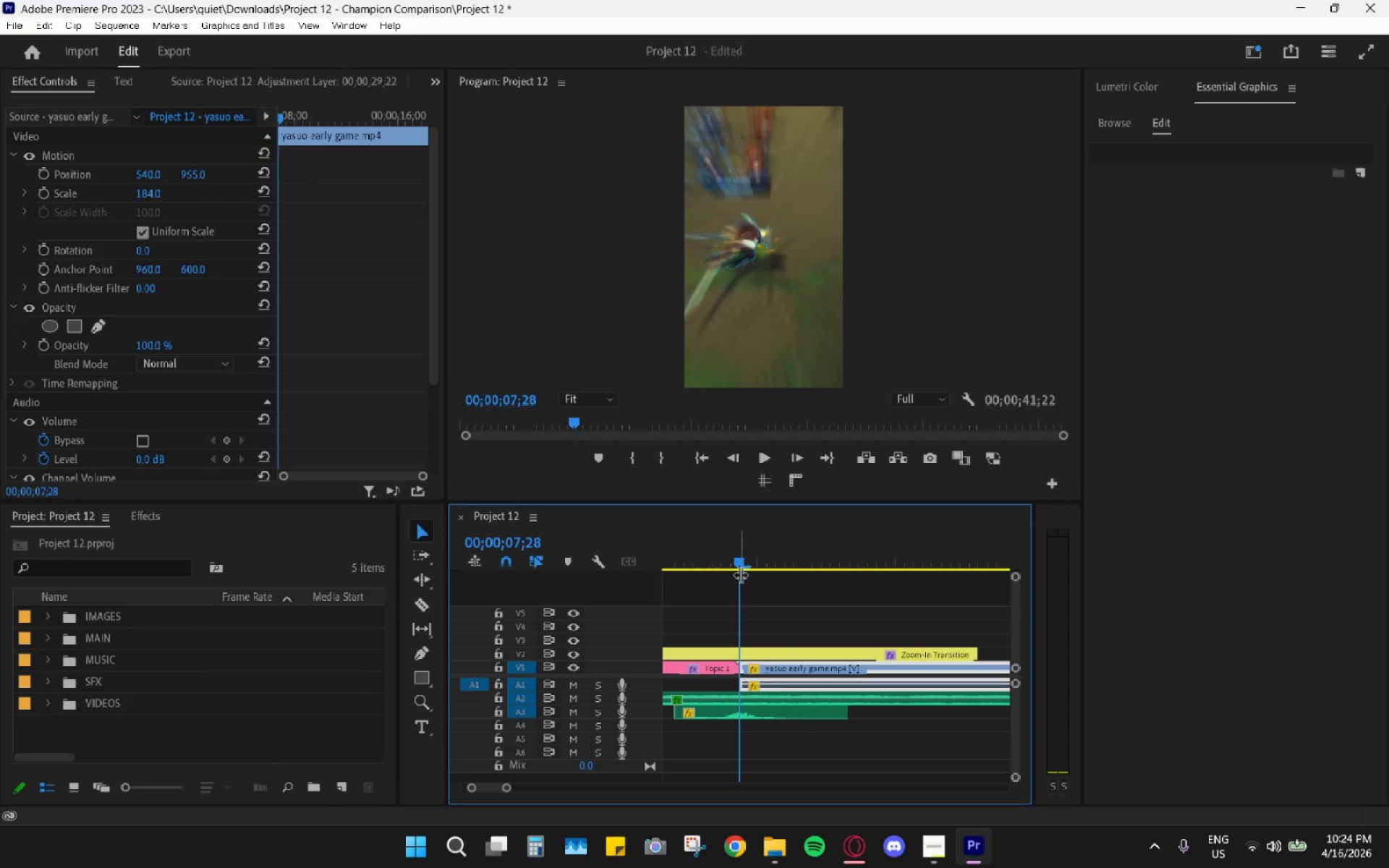 
hold_key(key=AltLeft, duration=0.41)
scroll: coordinate [780, 634], scroll_direction: up, amount: 7.0
 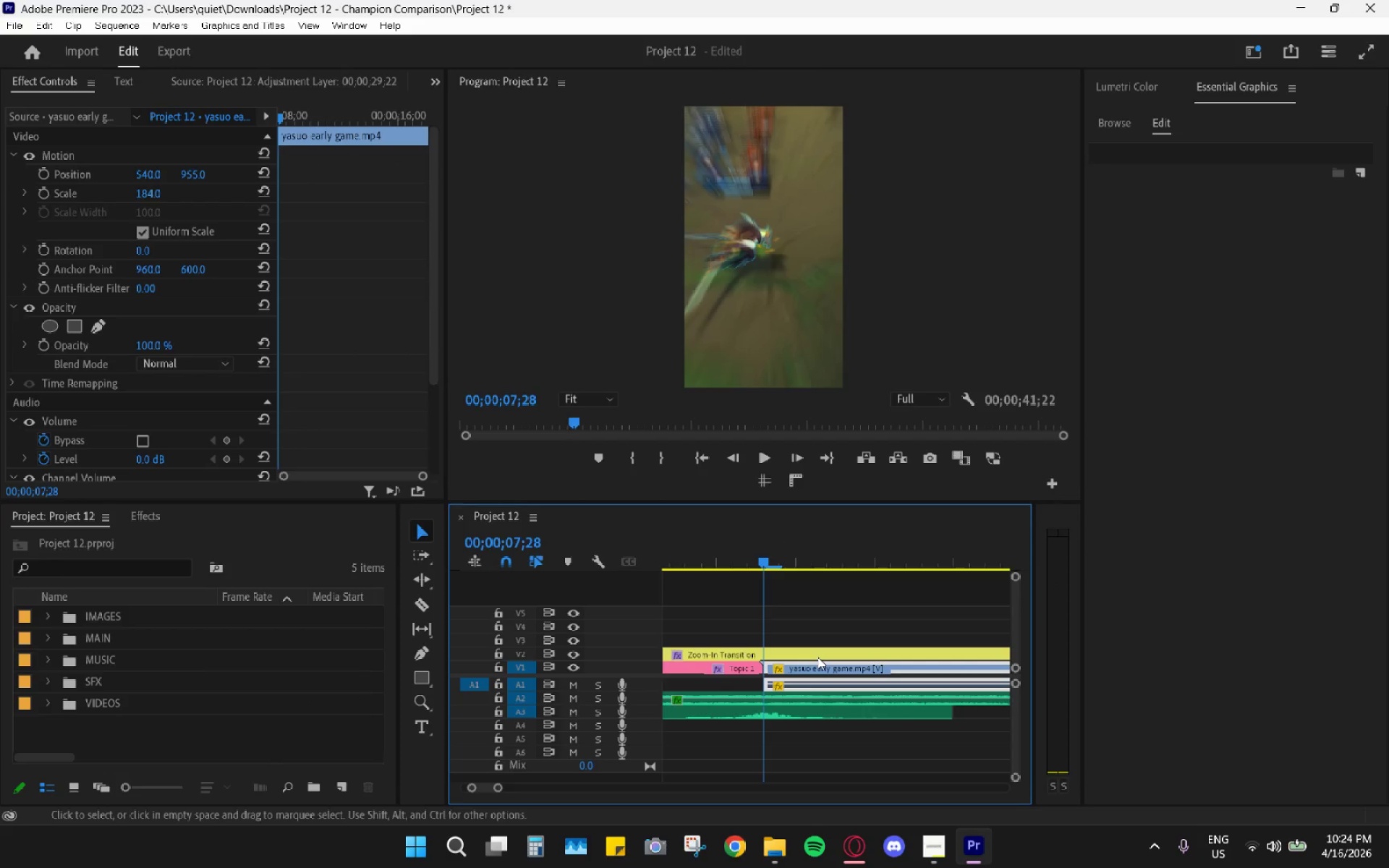 
key(ArrowLeft)
 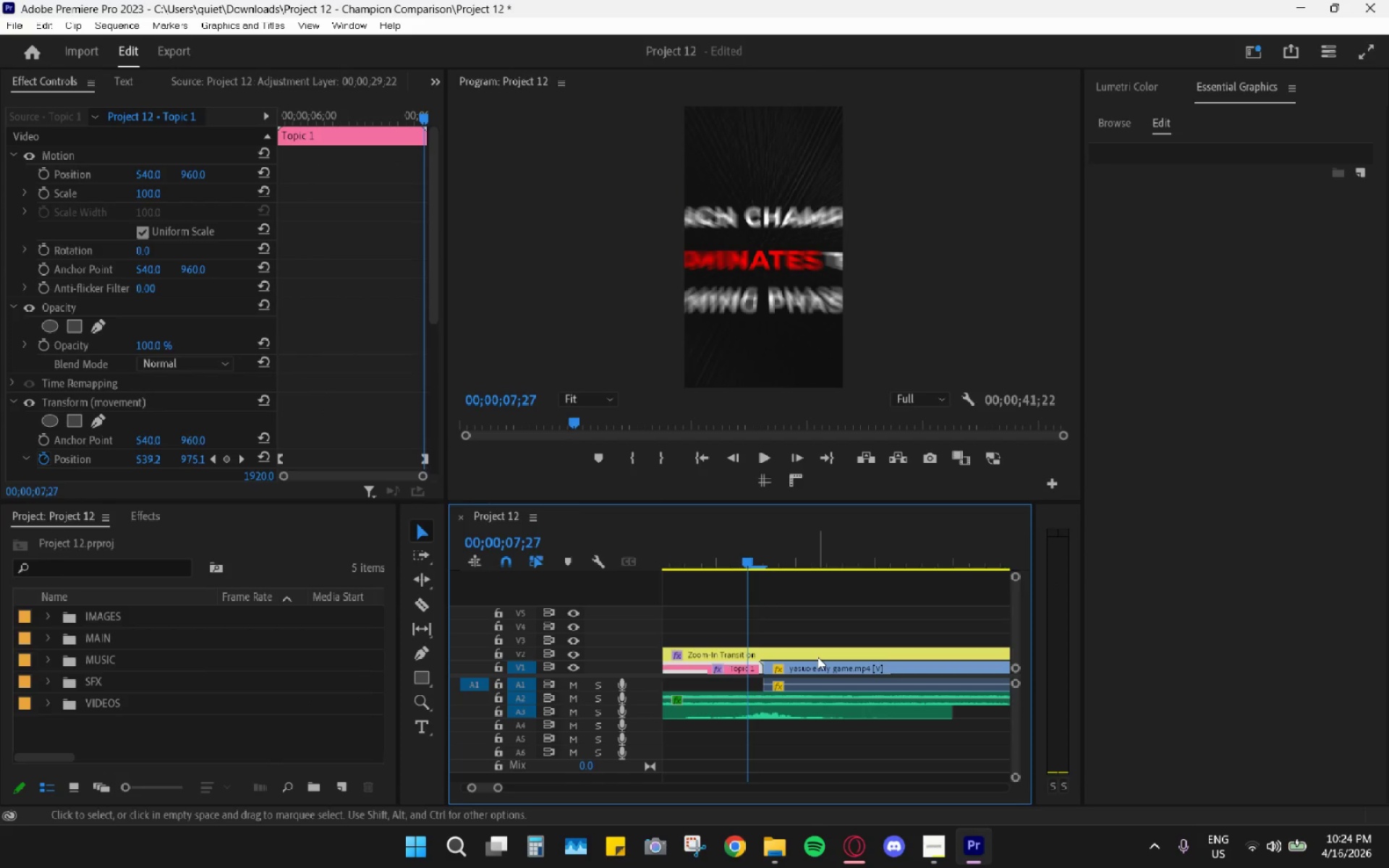 
key(ArrowLeft)
 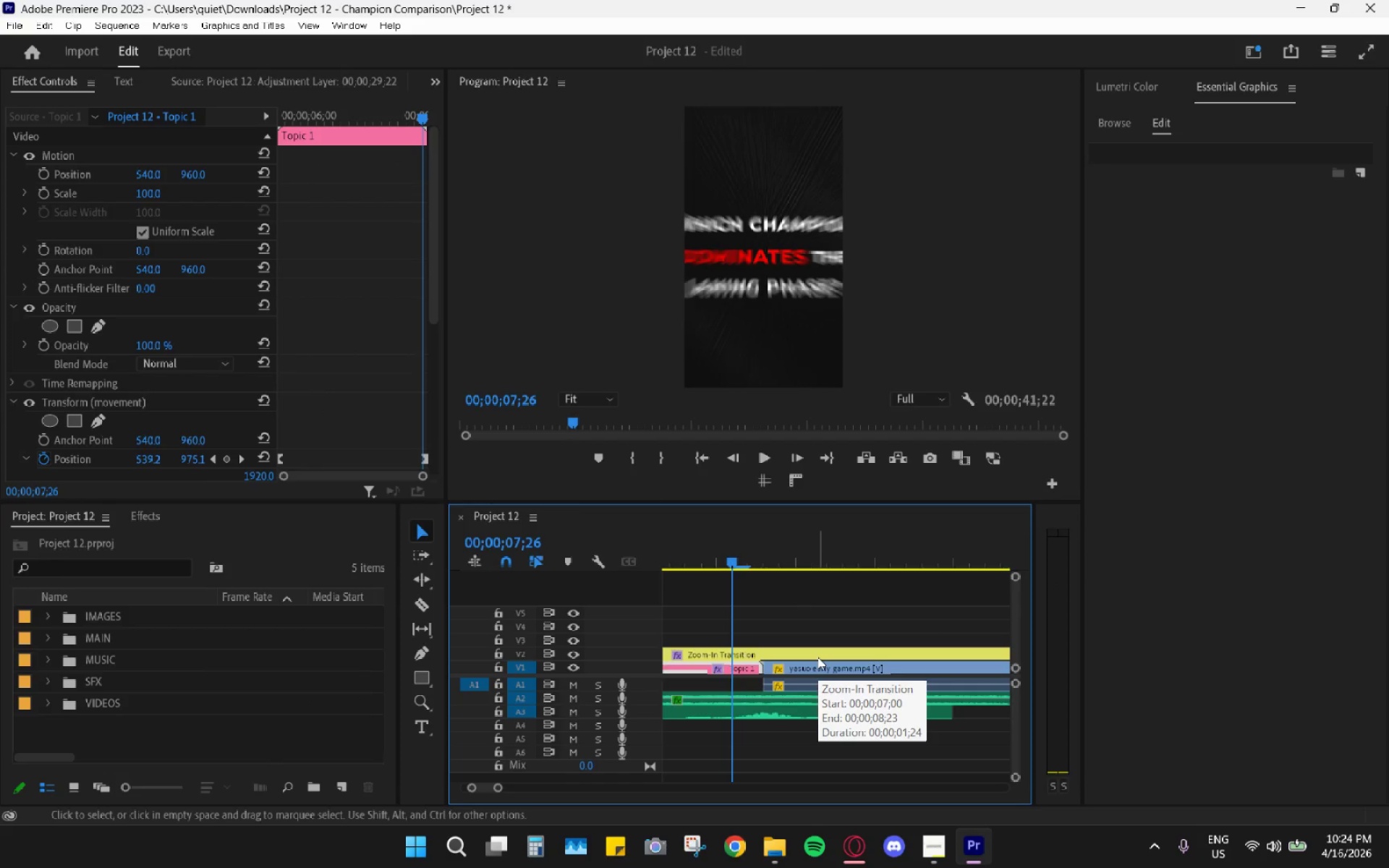 
key(ArrowLeft)
 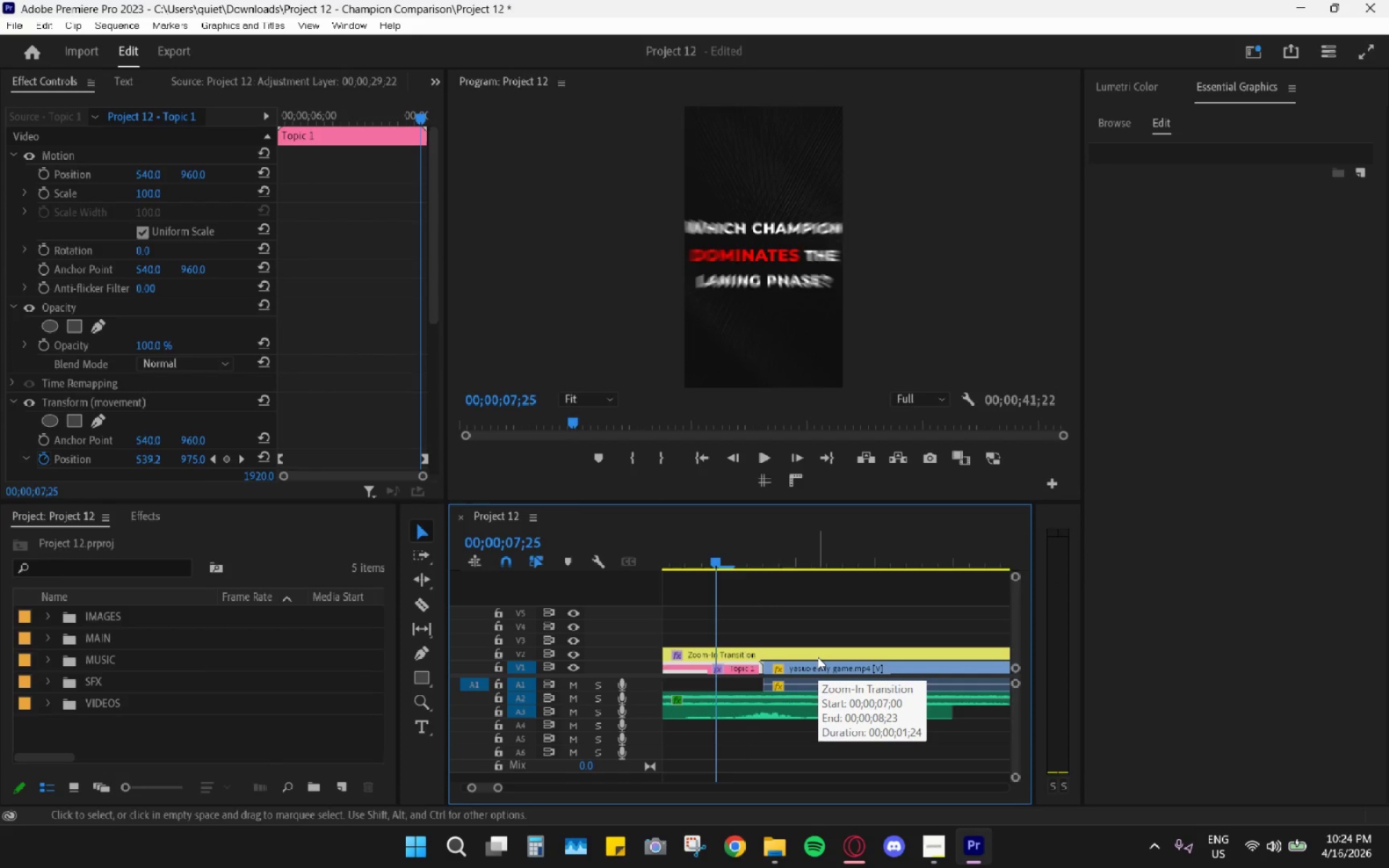 
key(ArrowLeft)
 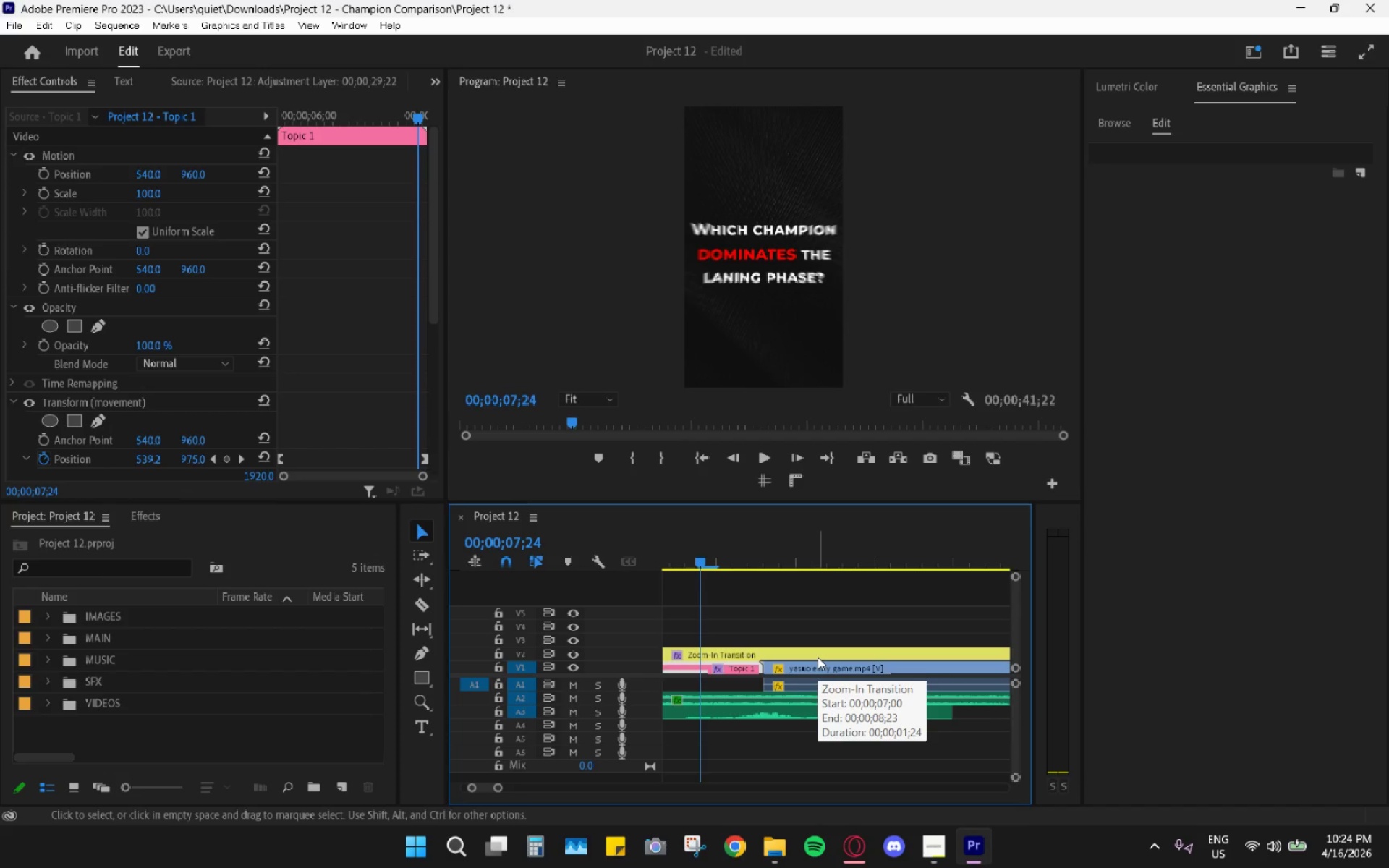 
key(ArrowLeft)
 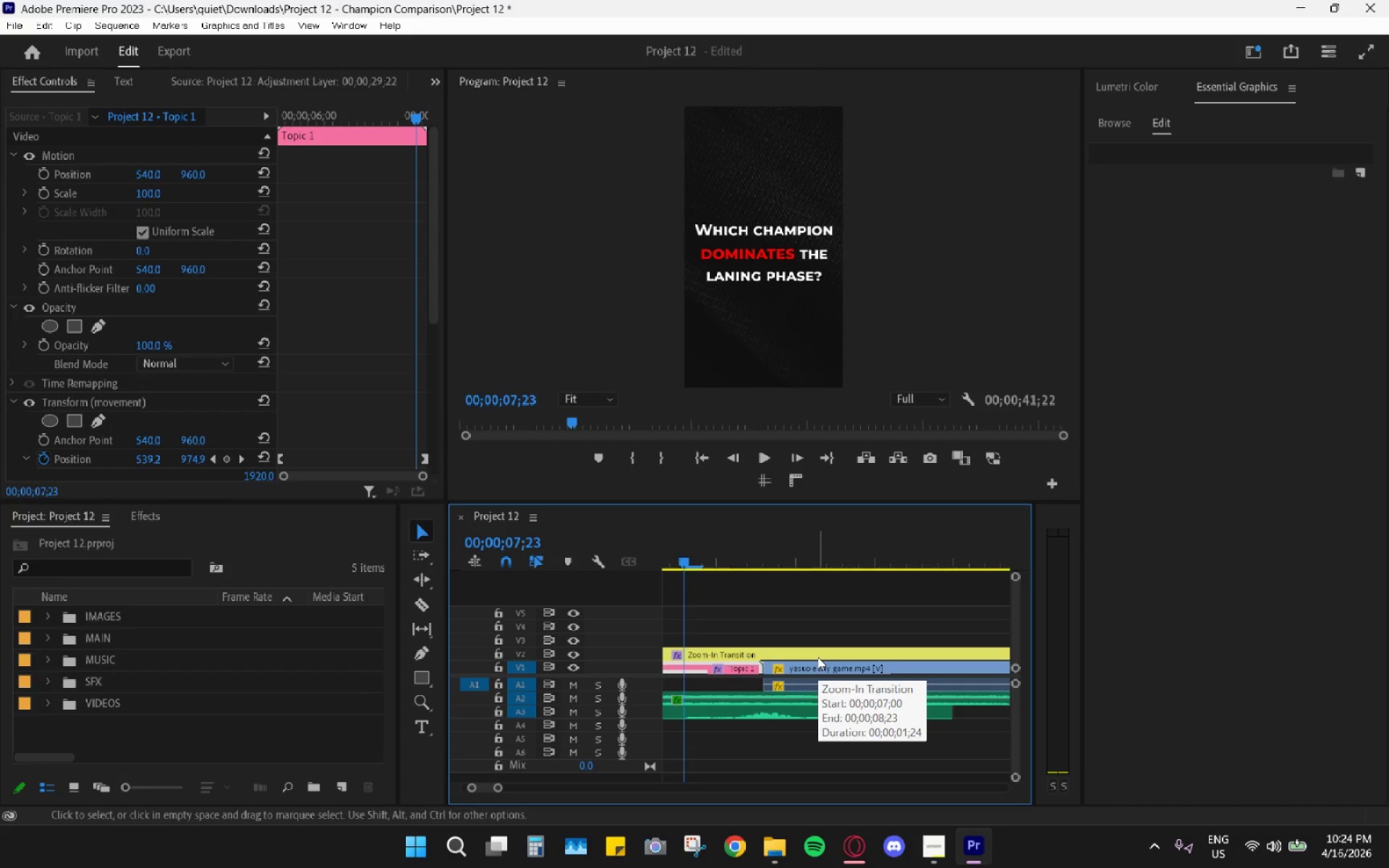 
scroll: coordinate [817, 657], scroll_direction: up, amount: 3.0
 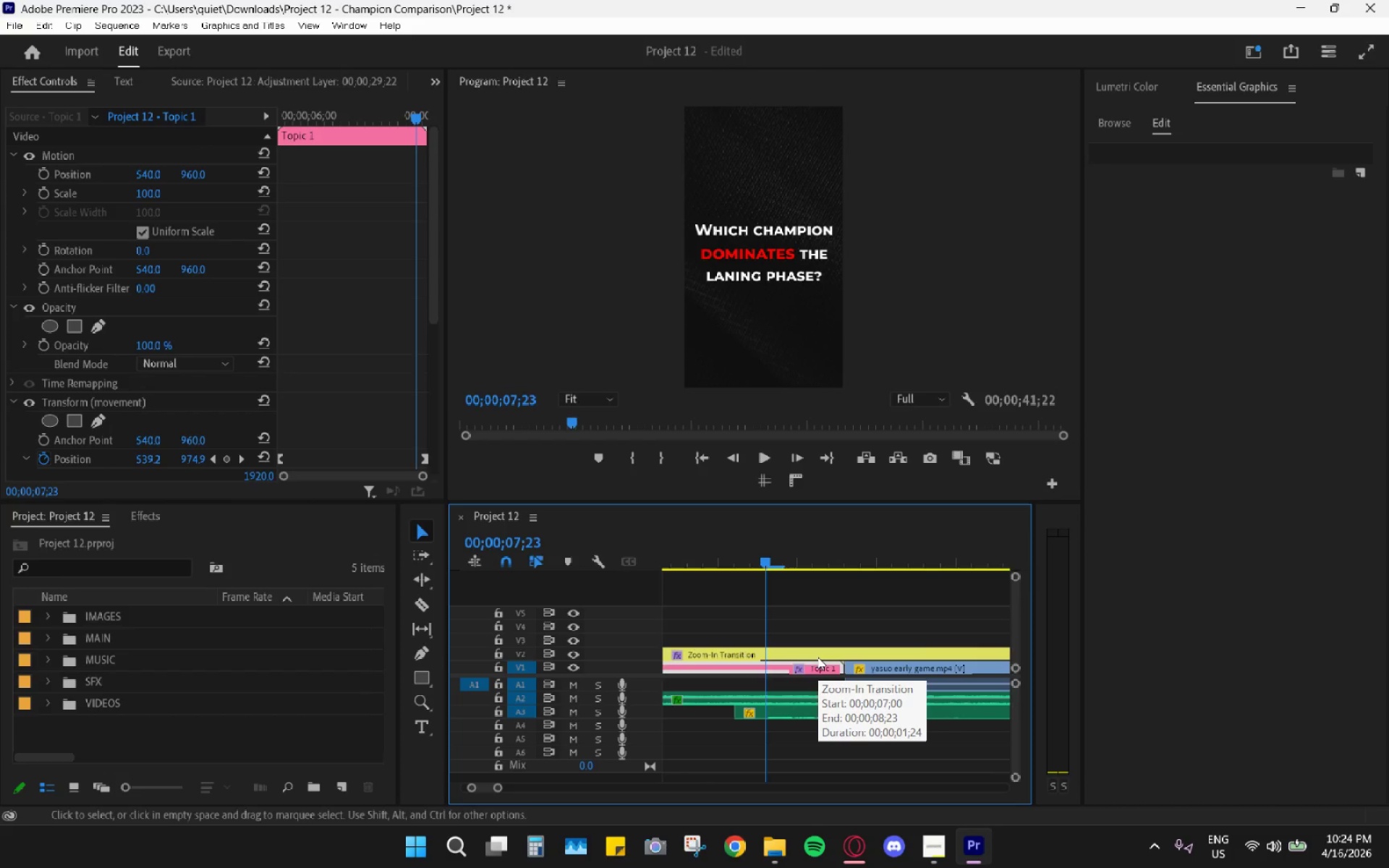 
key(ArrowLeft)
 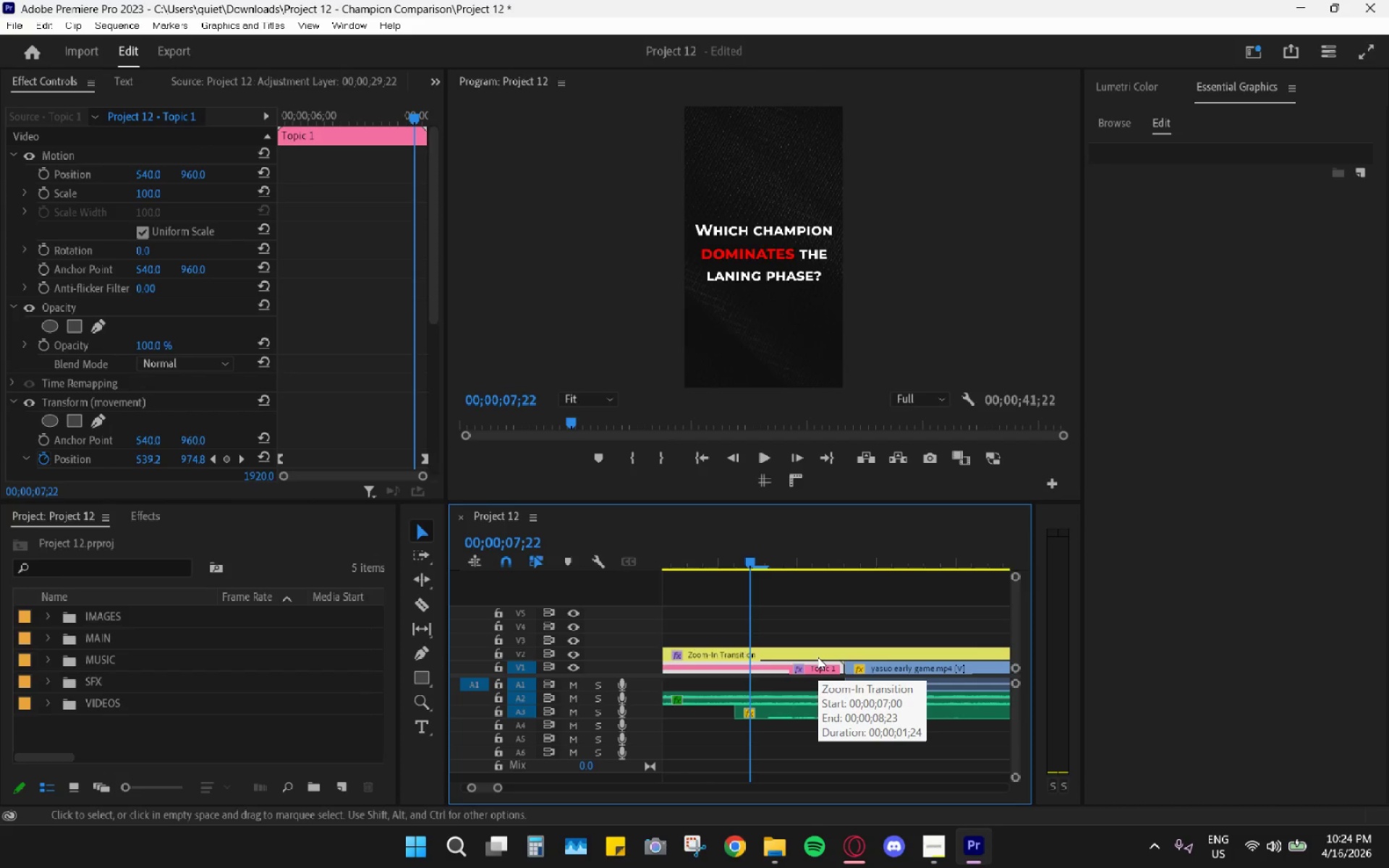 
key(ArrowLeft)
 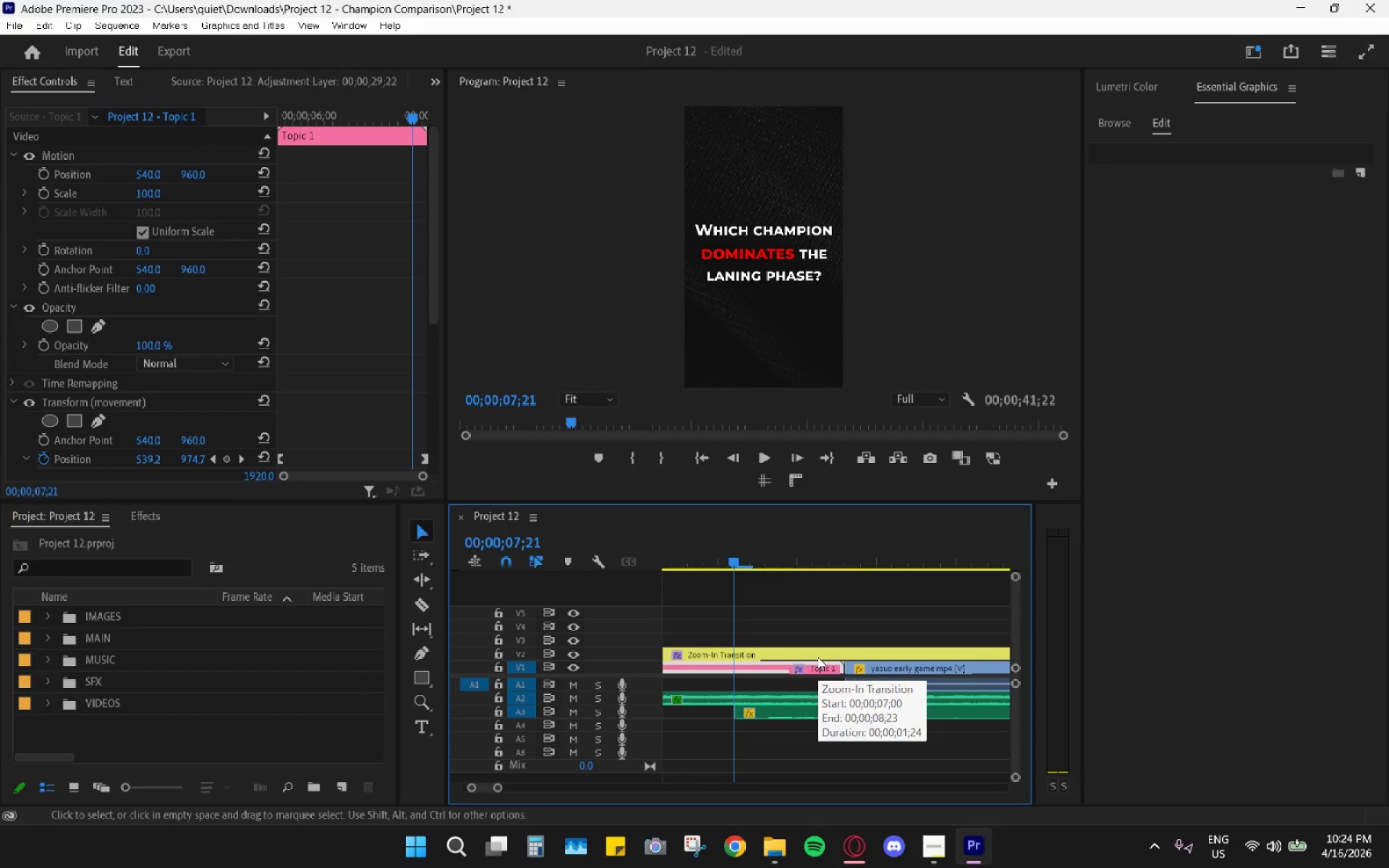 
hold_key(key=AltLeft, duration=0.78)
scroll: coordinate [836, 647], scroll_direction: down, amount: 18.0
 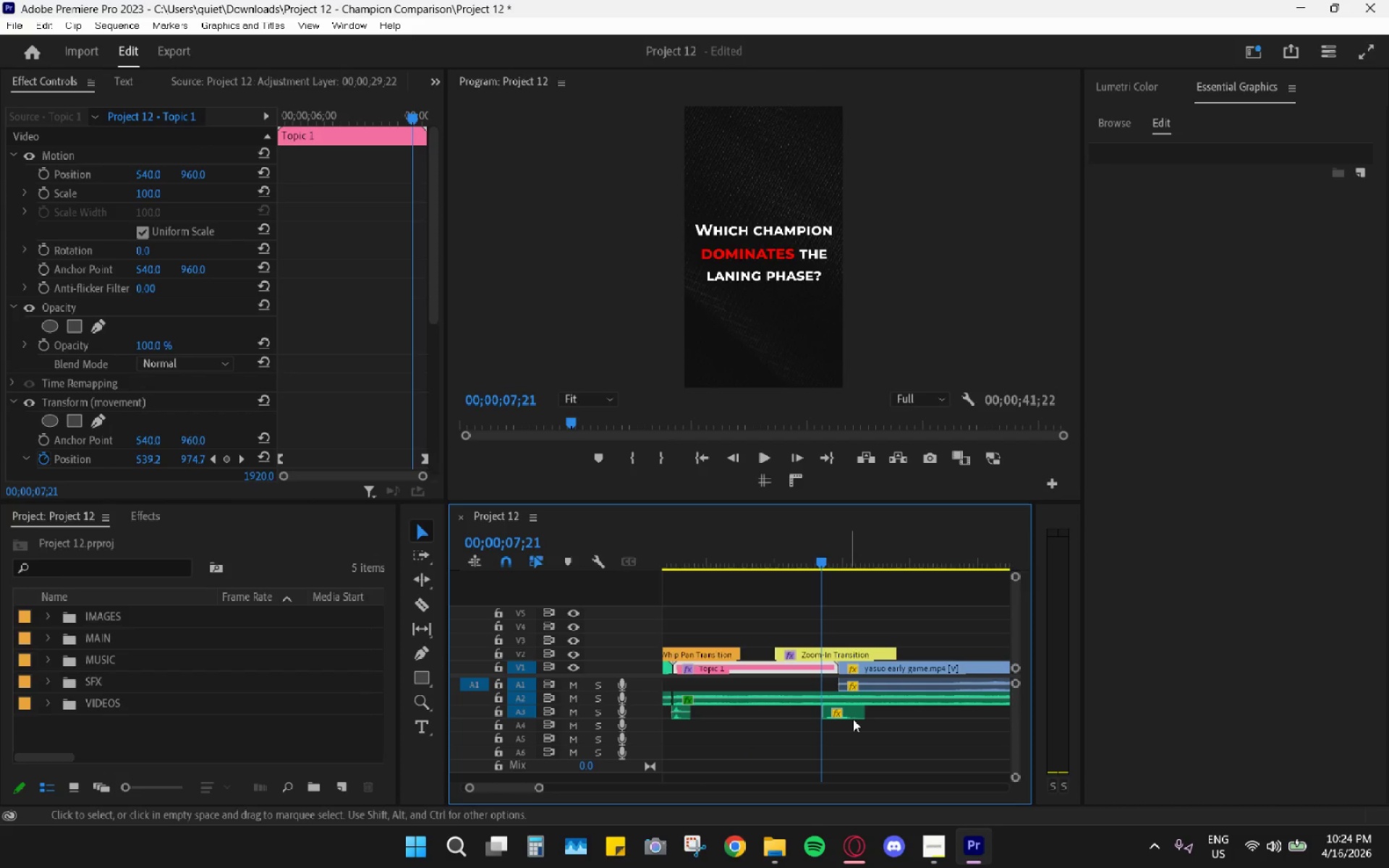 
left_click([853, 719])
 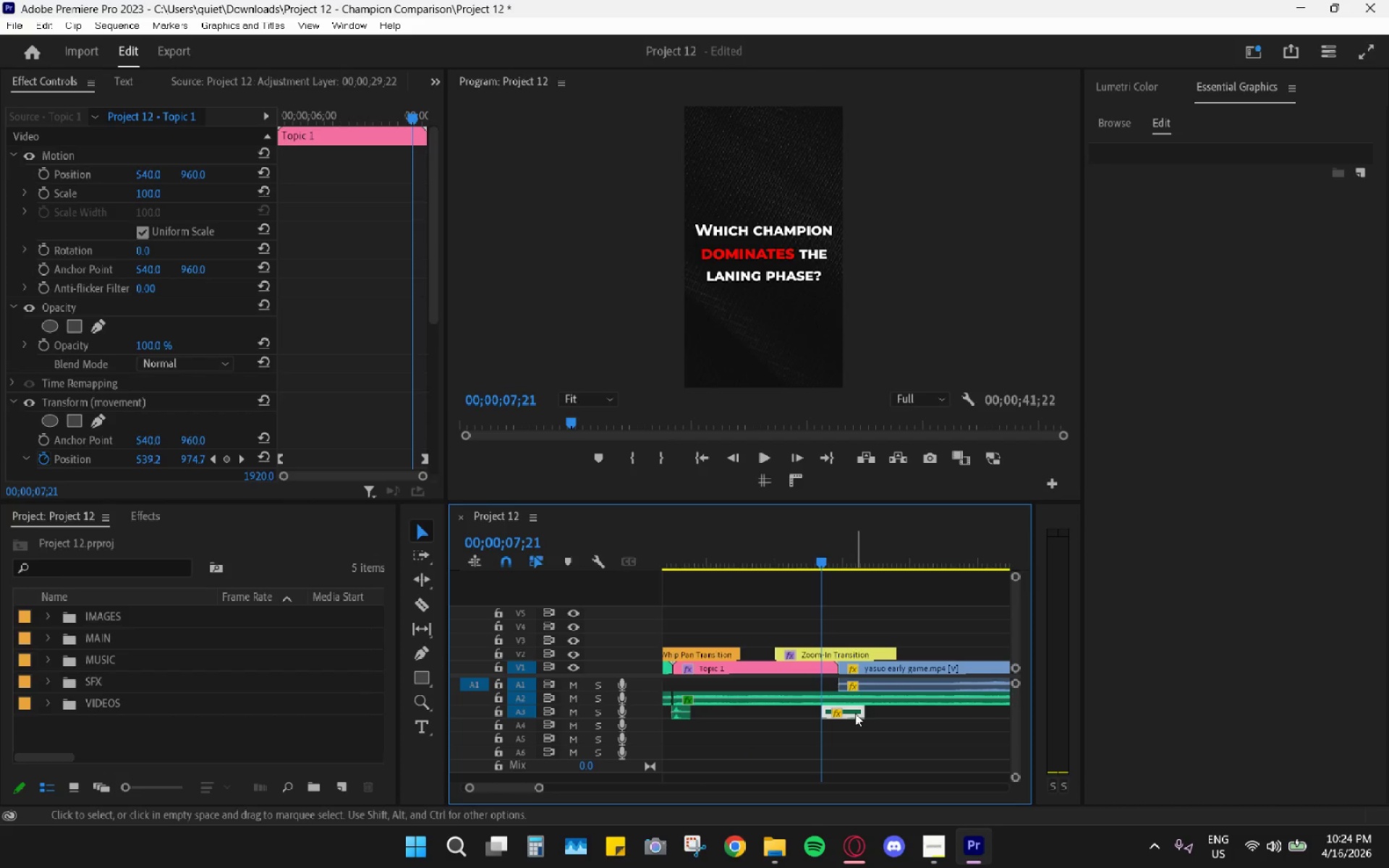 
key(Control+C)
 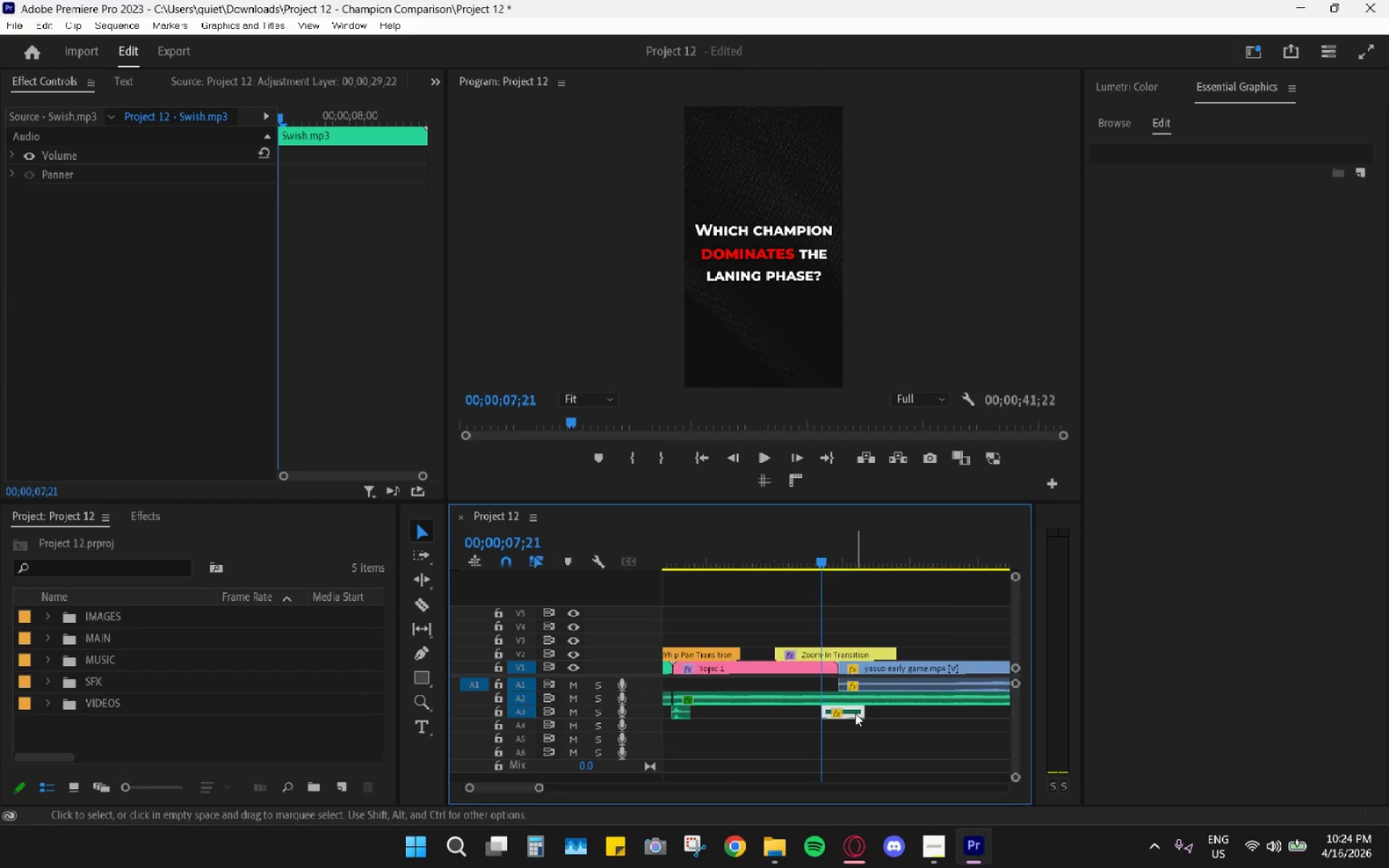 
hold_key(key=AltLeft, duration=0.5)
 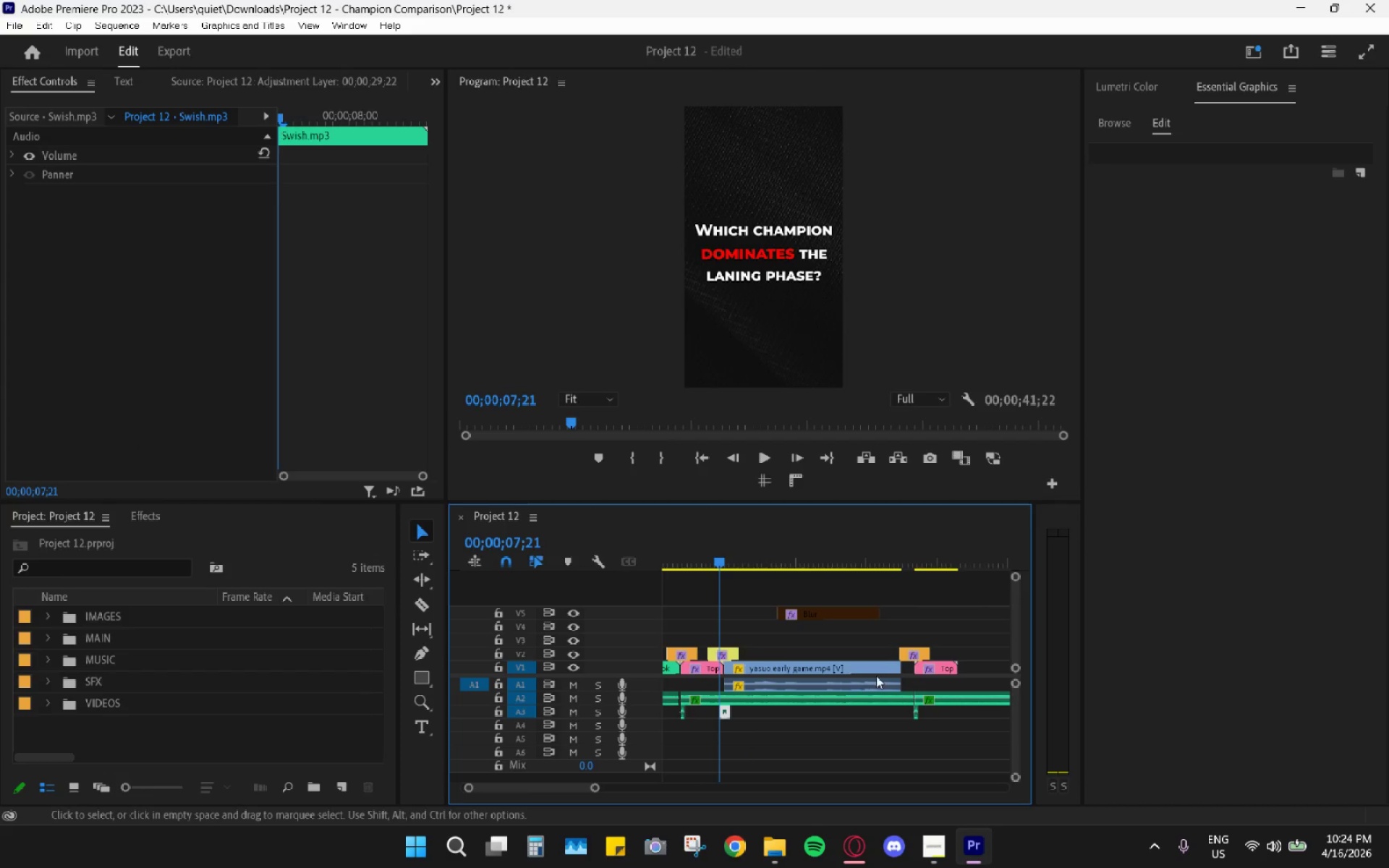 
hold_key(key=AltLeft, duration=0.5)
 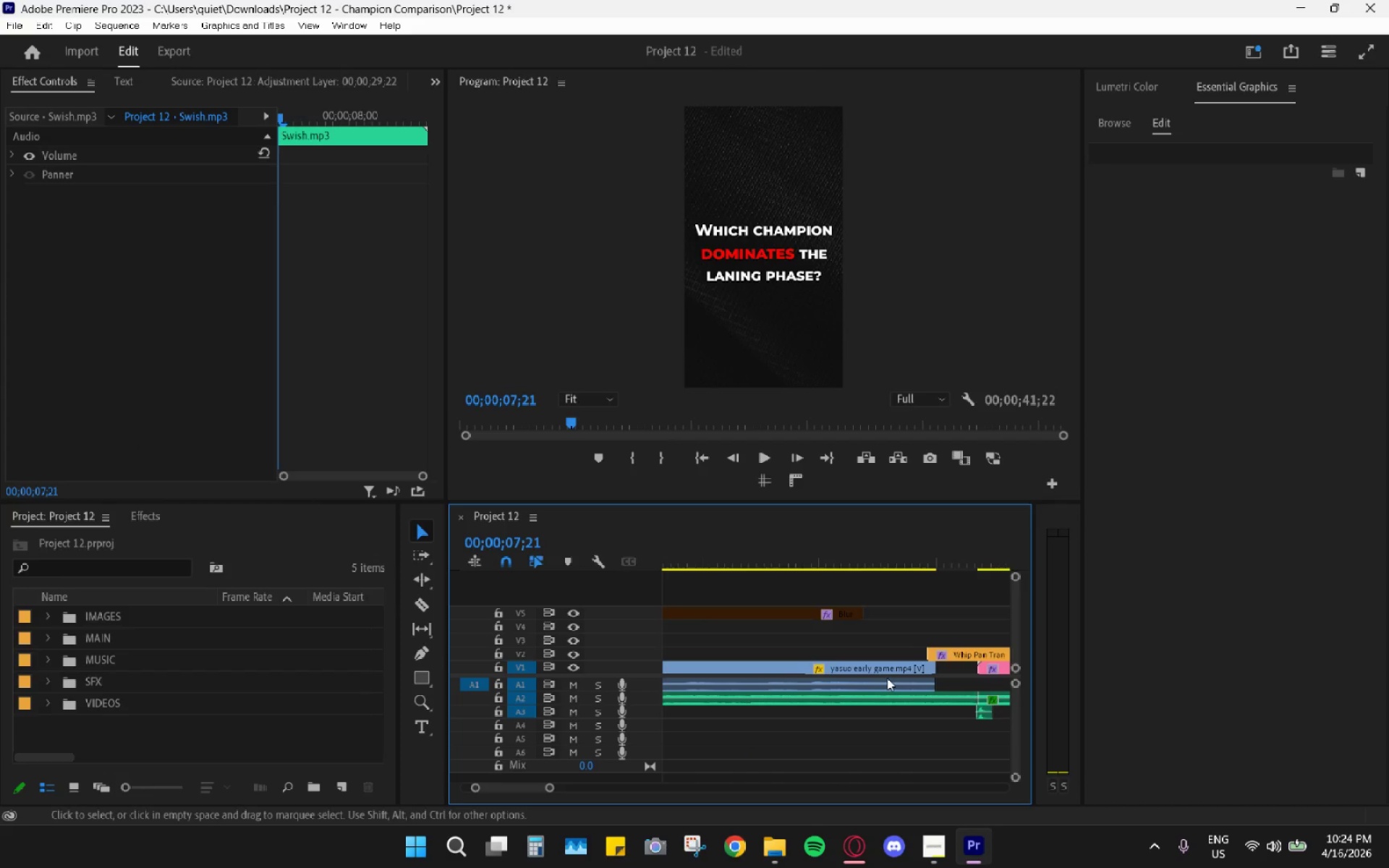 
scroll: coordinate [855, 712], scroll_direction: down, amount: 30.0
 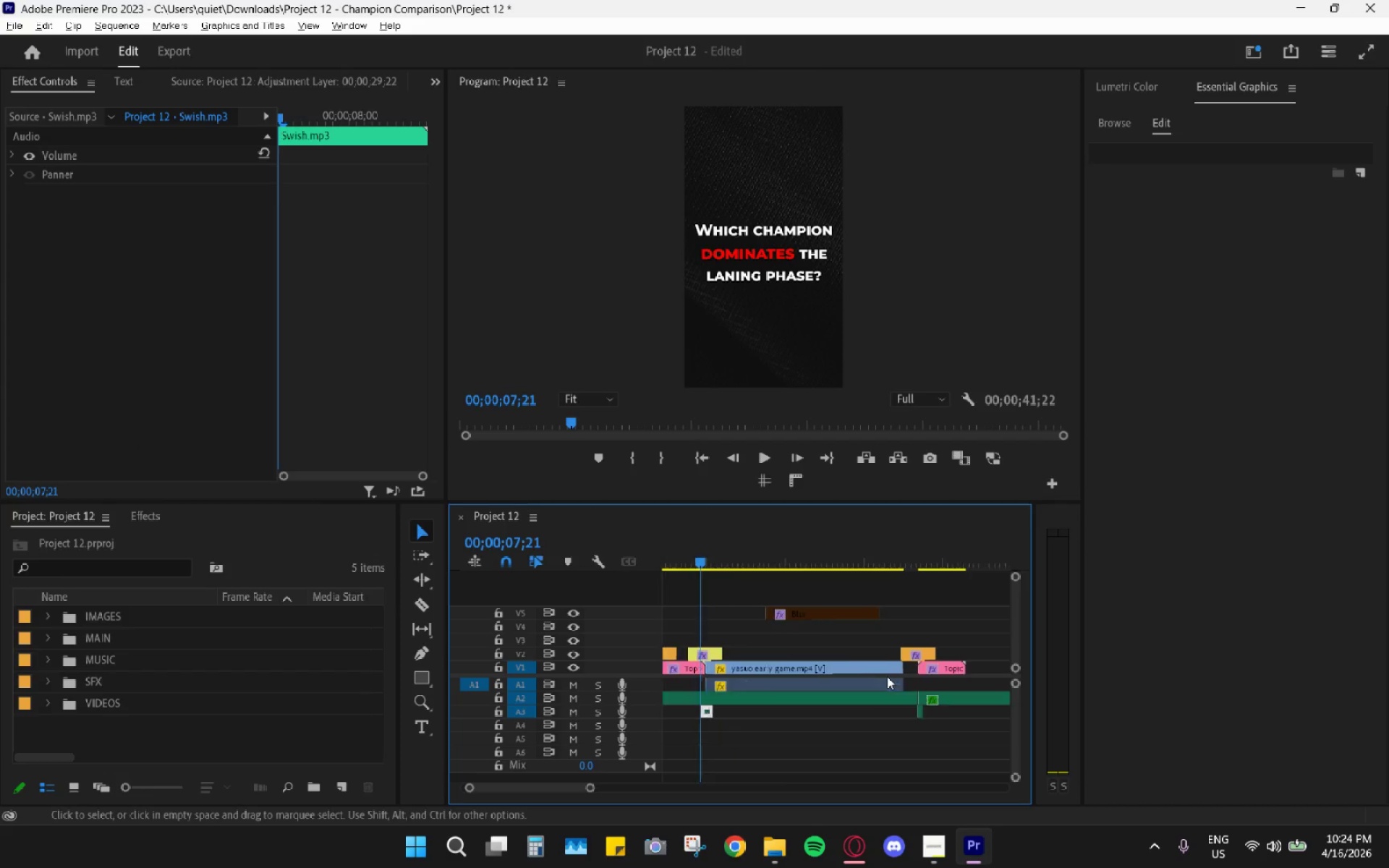 
scroll: coordinate [887, 678], scroll_direction: up, amount: 11.0
 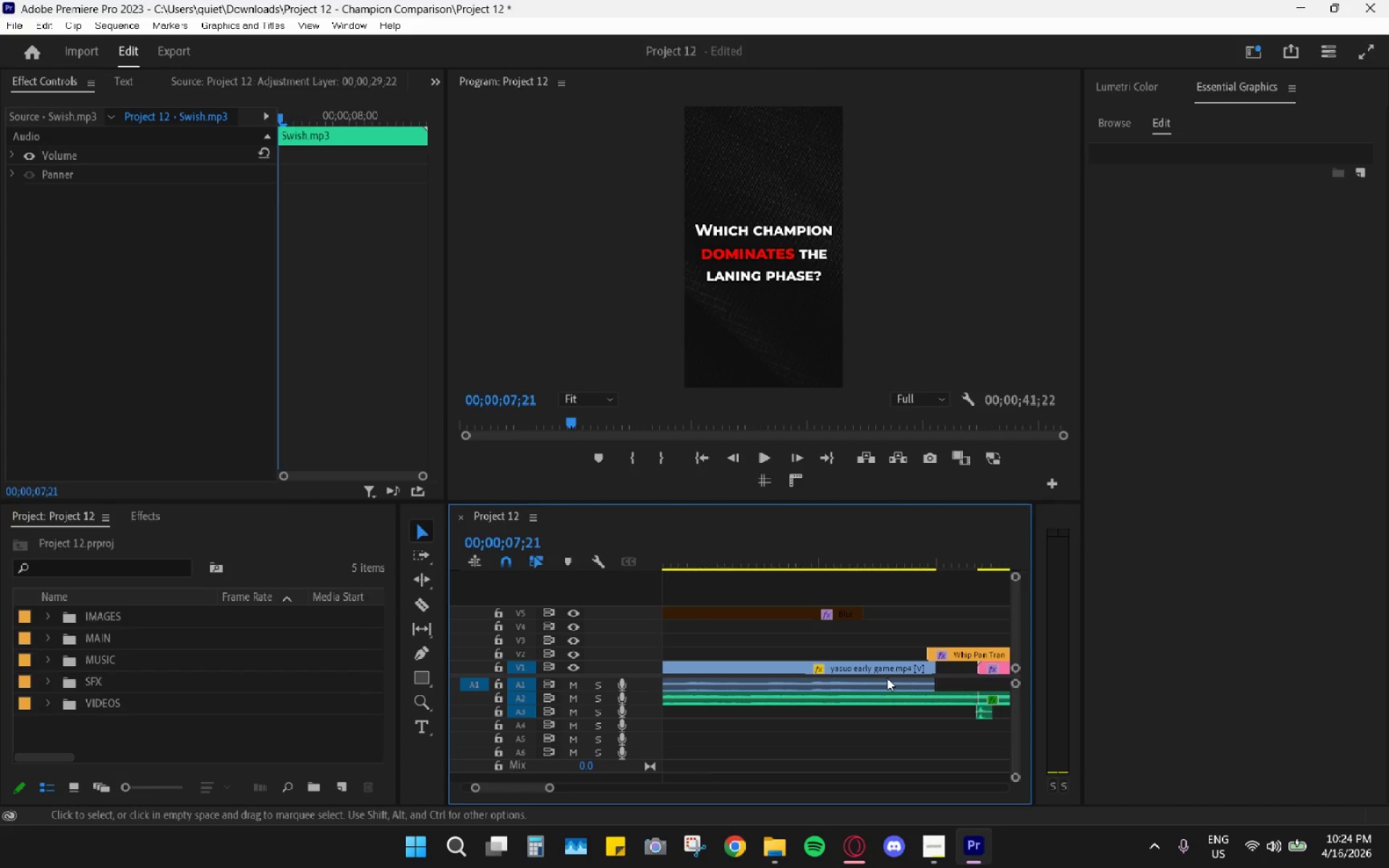 
hold_key(key=AltLeft, duration=0.52)
scroll: coordinate [887, 678], scroll_direction: down, amount: 6.0
 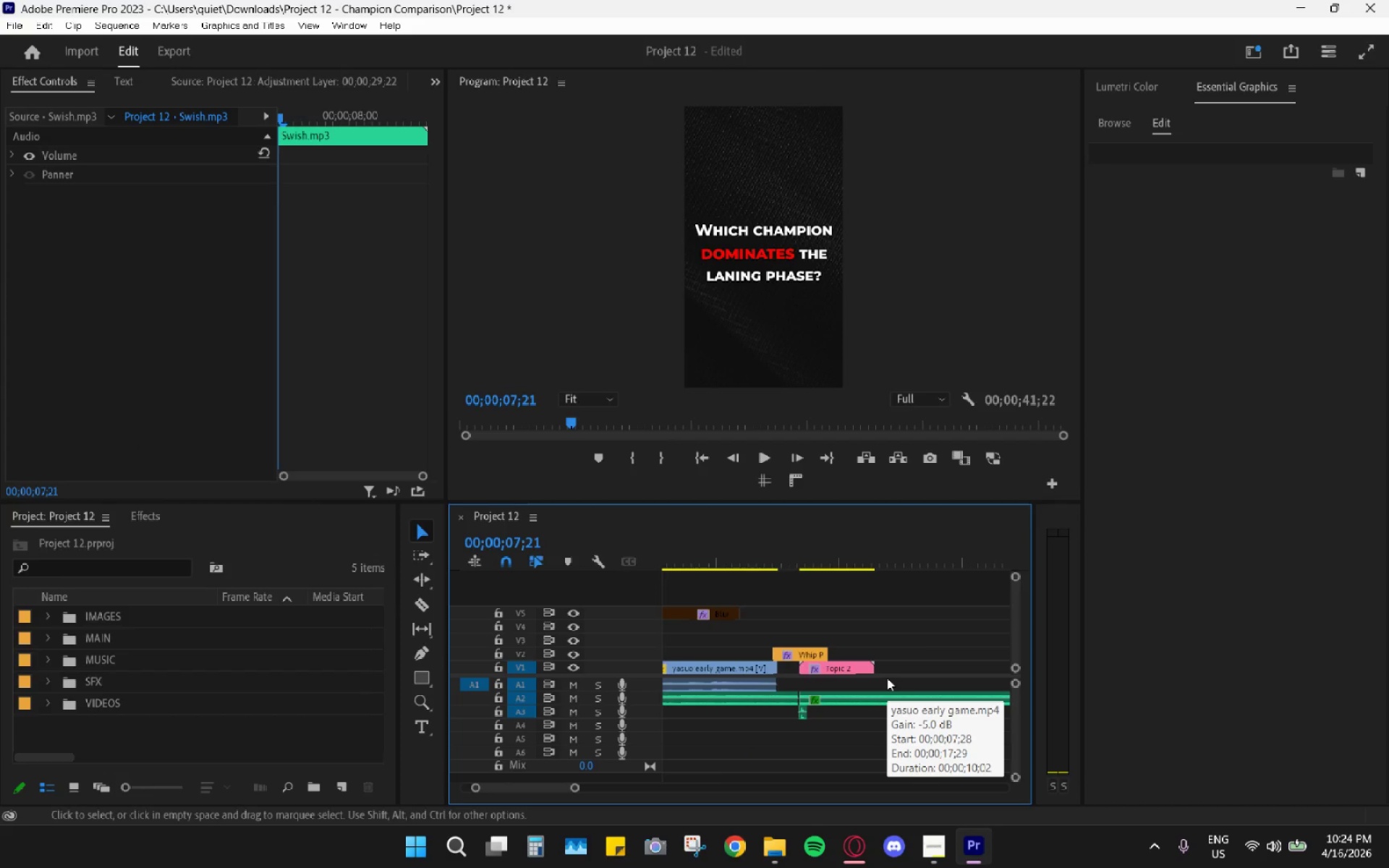 
hold_key(key=AltLeft, duration=0.31)
 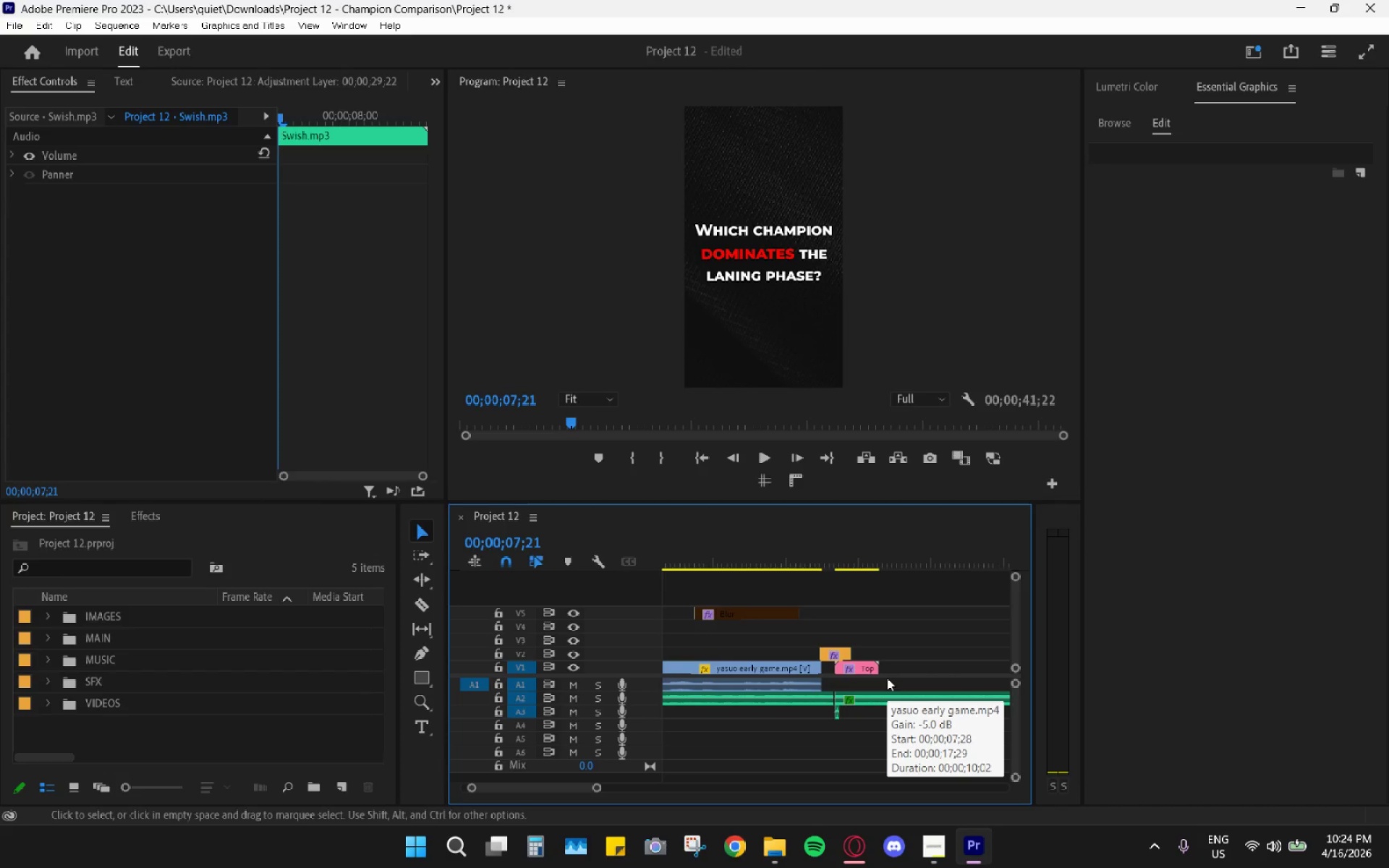 
scroll: coordinate [887, 677], scroll_direction: up, amount: 7.0
 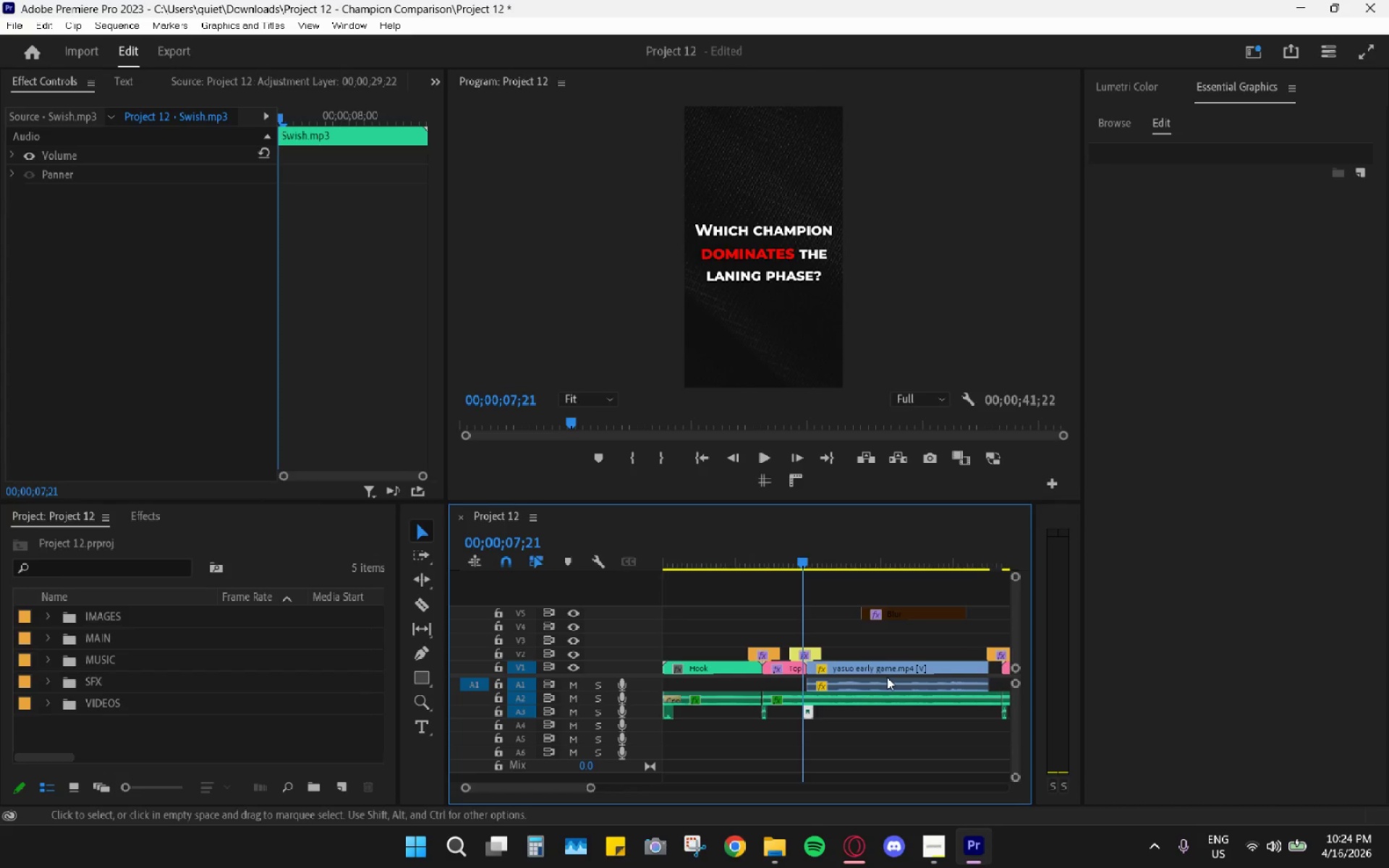 
hold_key(key=AltLeft, duration=0.83)
scroll: coordinate [768, 652], scroll_direction: up, amount: 5.0
 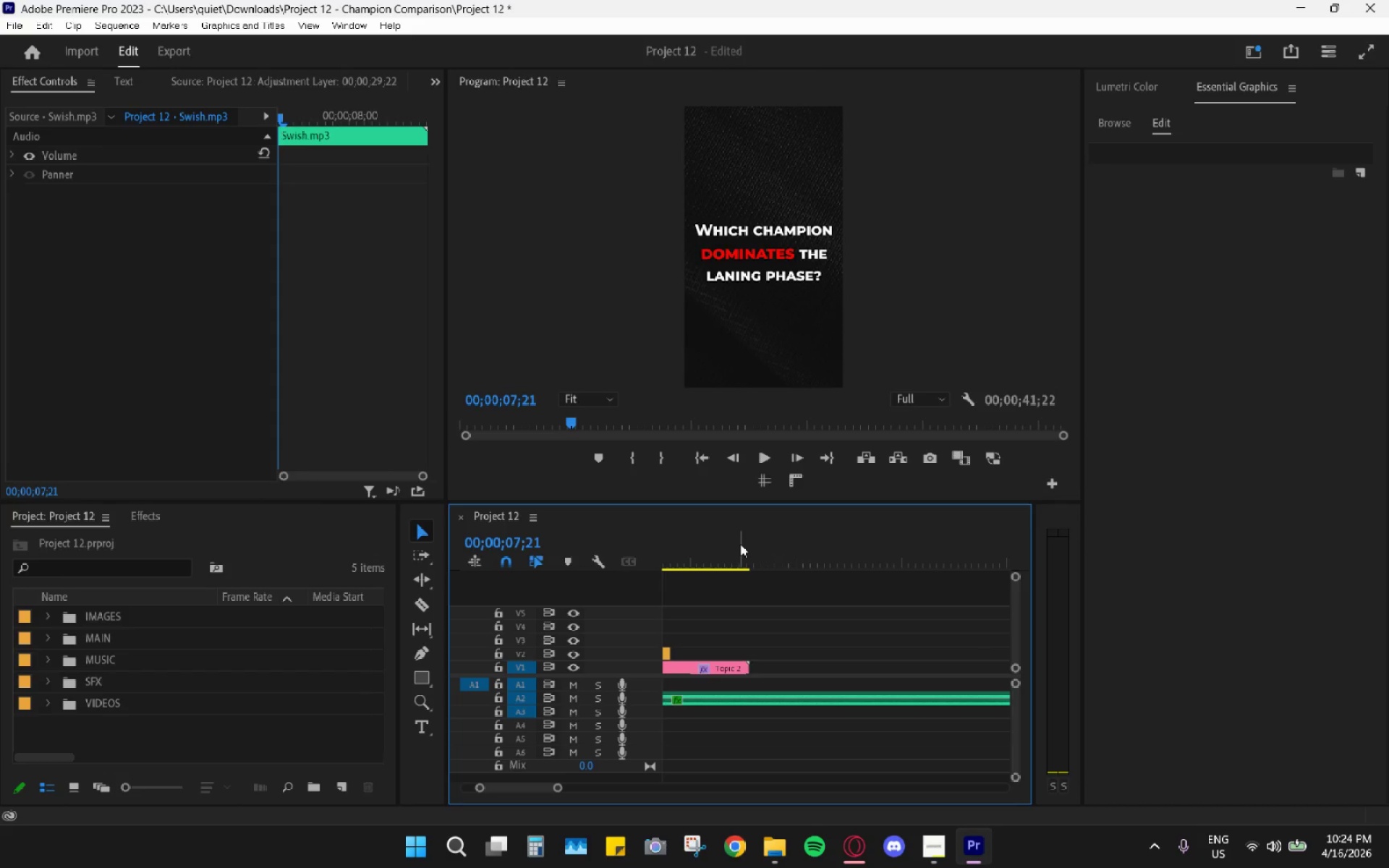 
left_click_drag(start_coordinate=[740, 545], to_coordinate=[750, 553])
 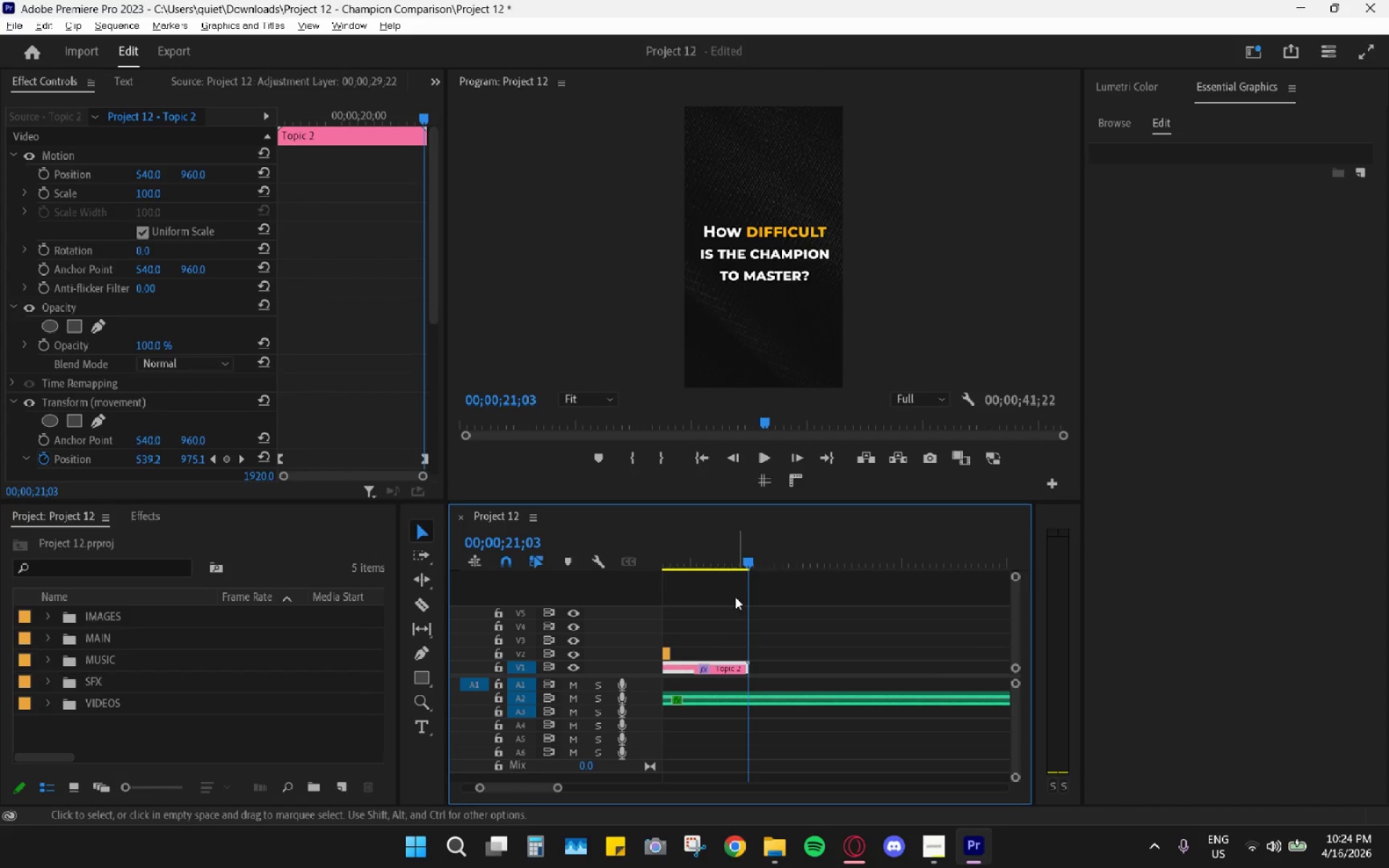 
hold_key(key=AltLeft, duration=0.8)
scroll: coordinate [725, 629], scroll_direction: up, amount: 12.0
 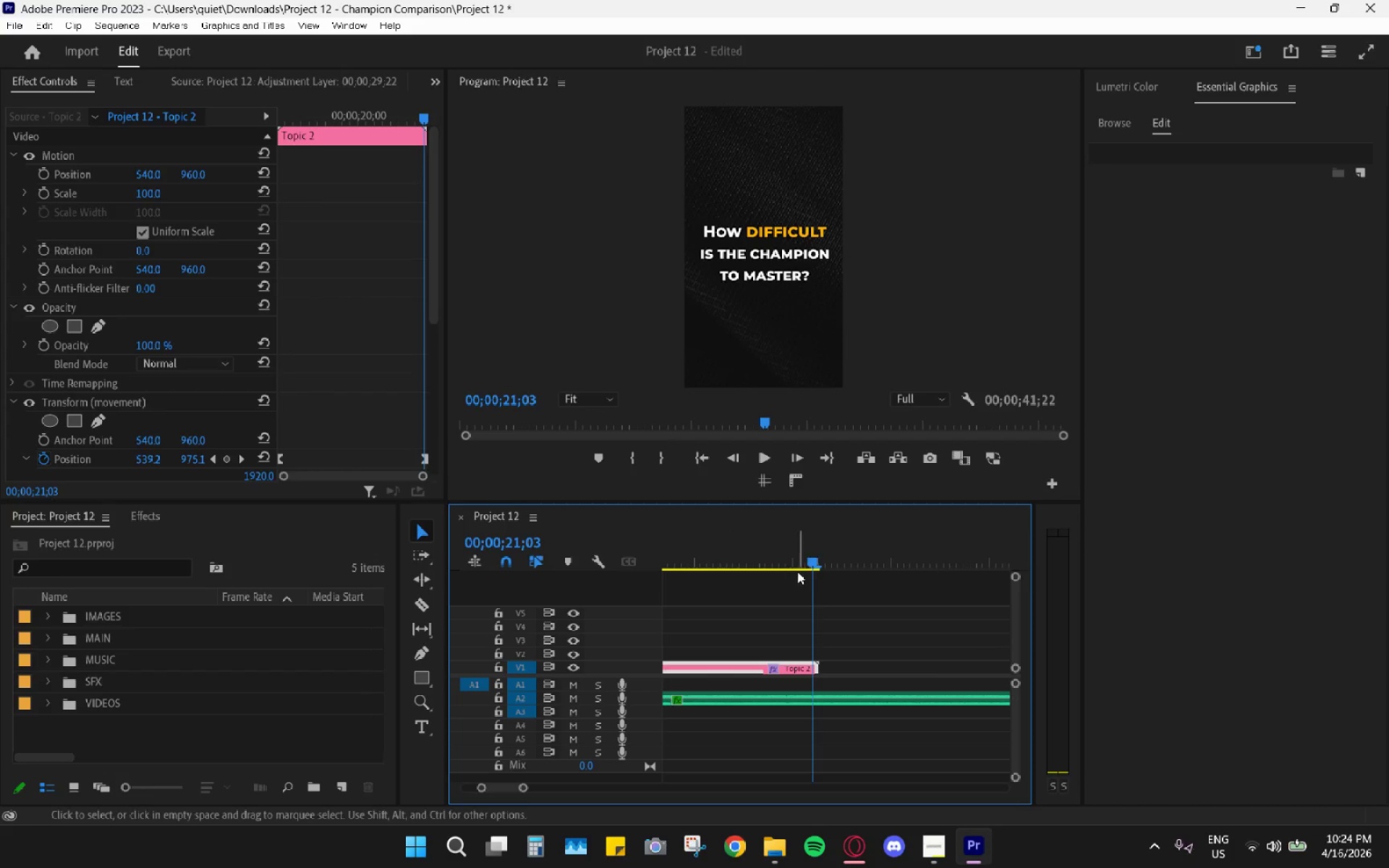 
left_click_drag(start_coordinate=[813, 566], to_coordinate=[820, 567])
 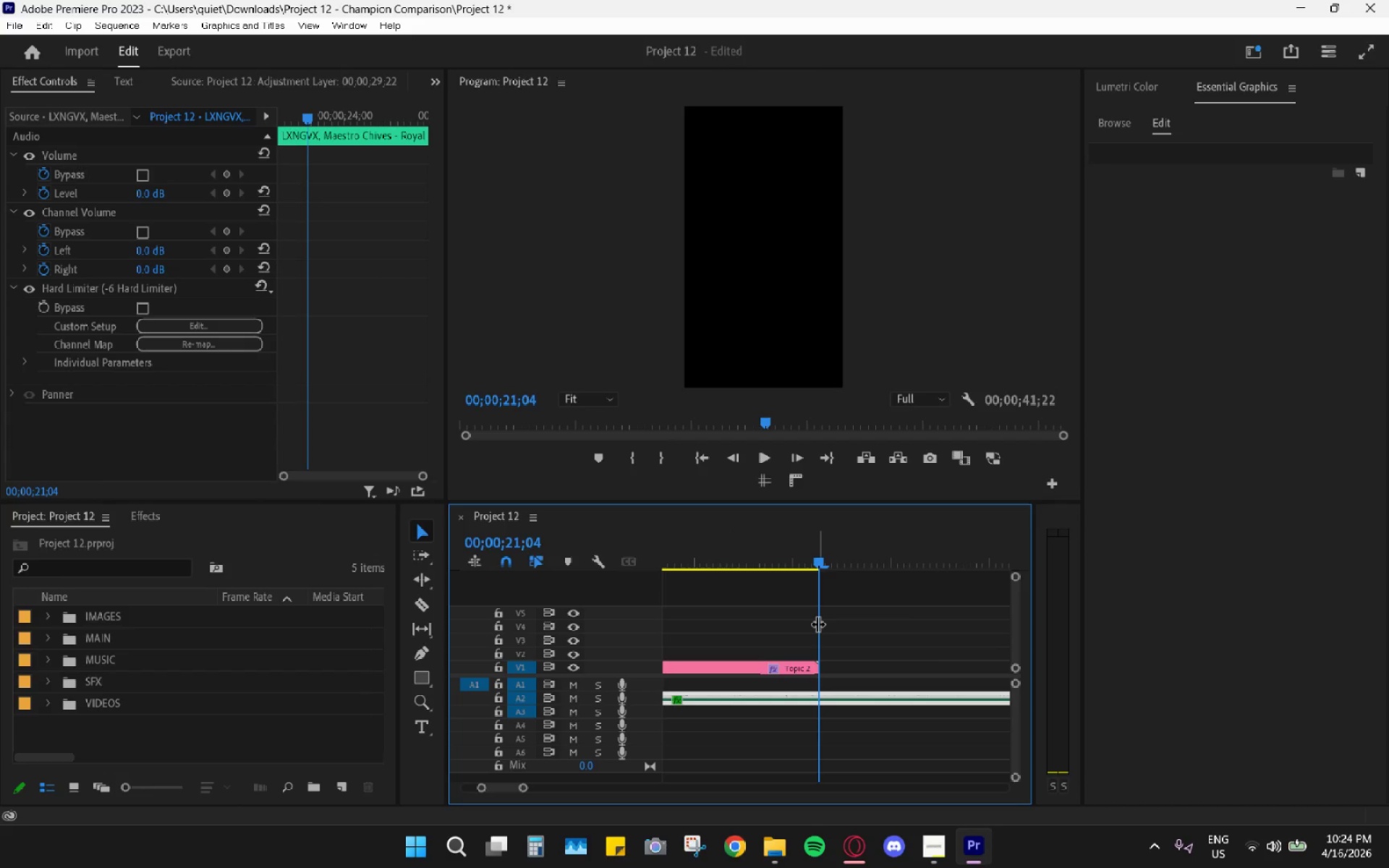 
key(ArrowLeft)
 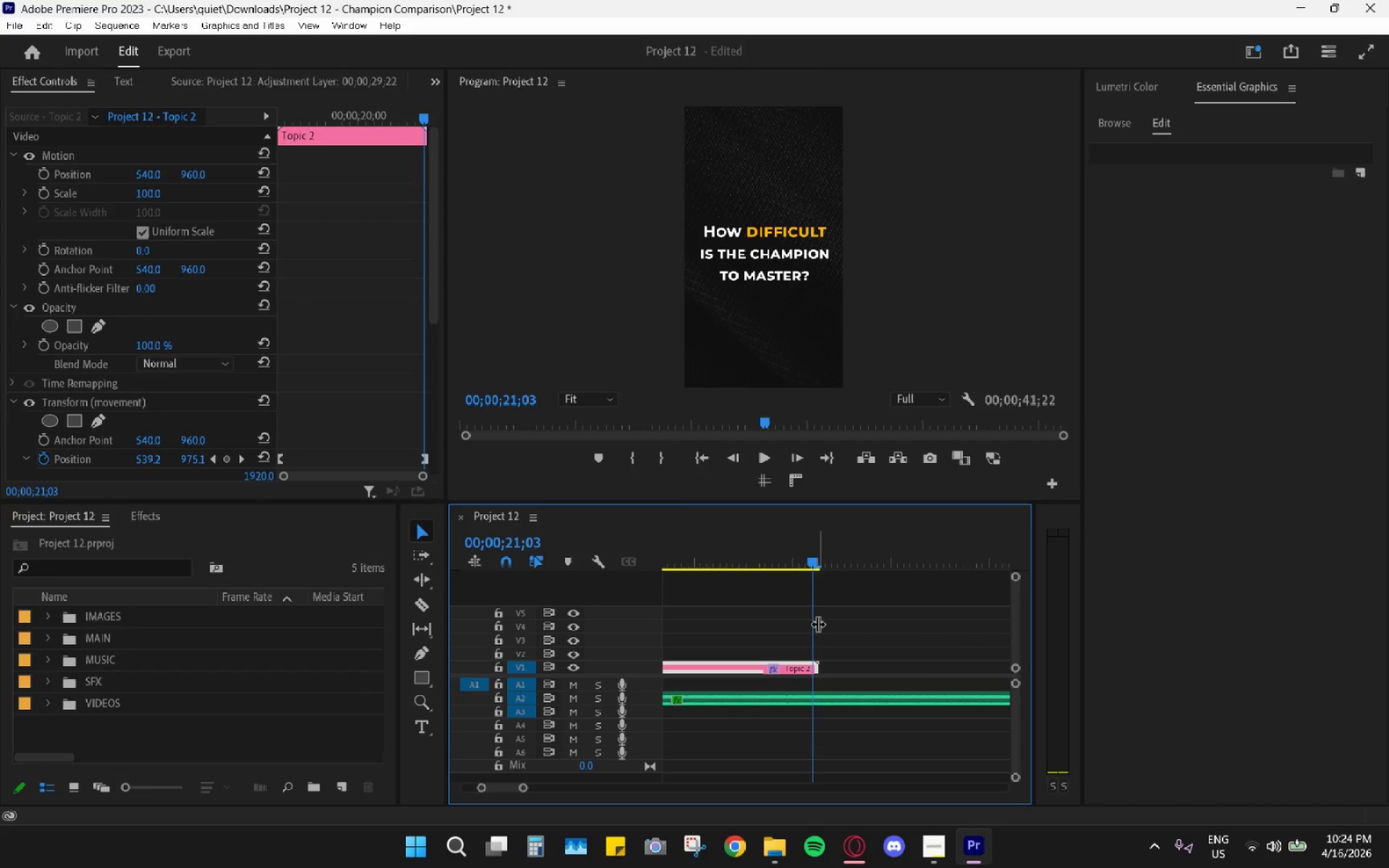 
key(ArrowLeft)
 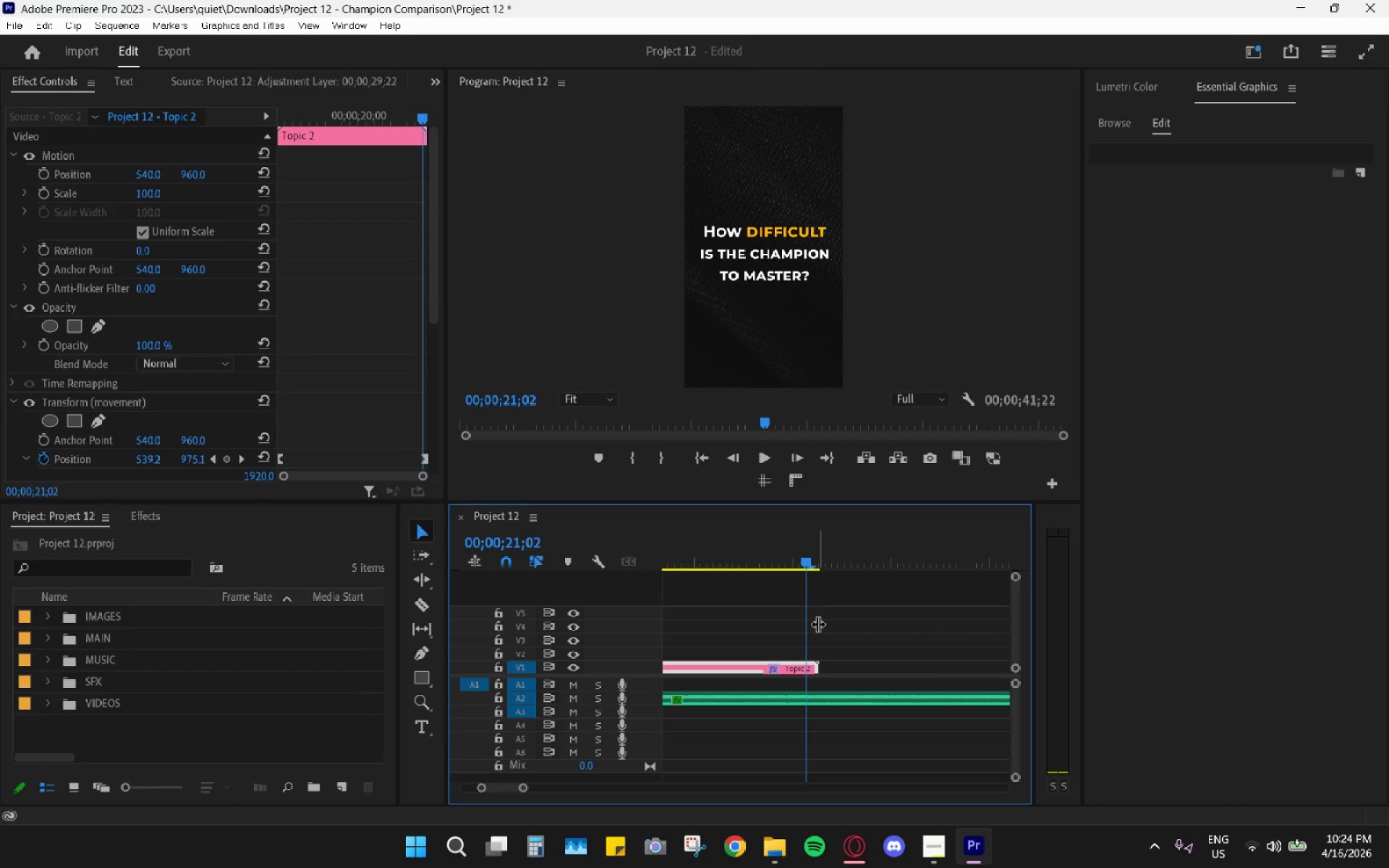 
key(ArrowLeft)
 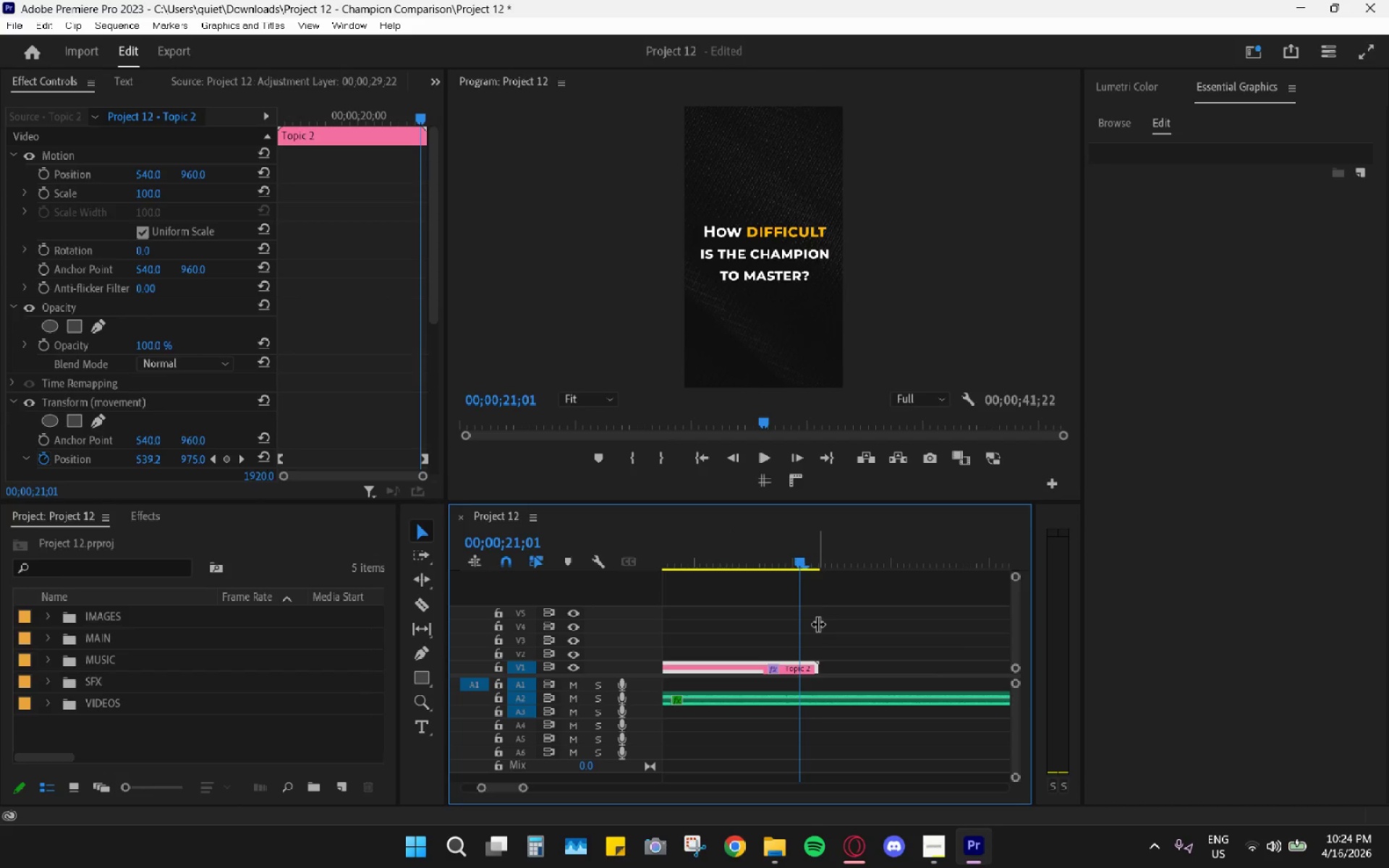 
key(ArrowLeft)
 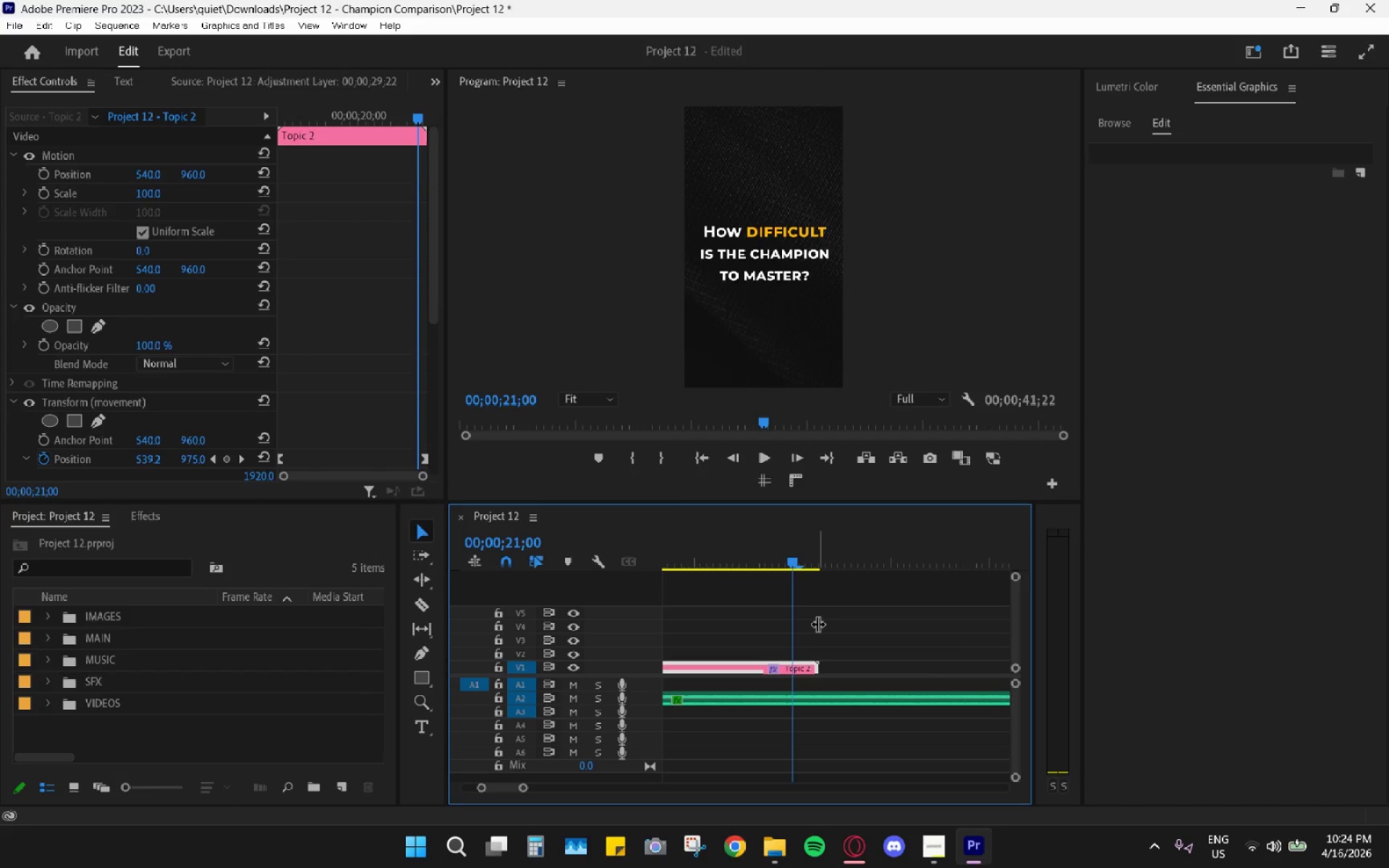 
key(ArrowLeft)
 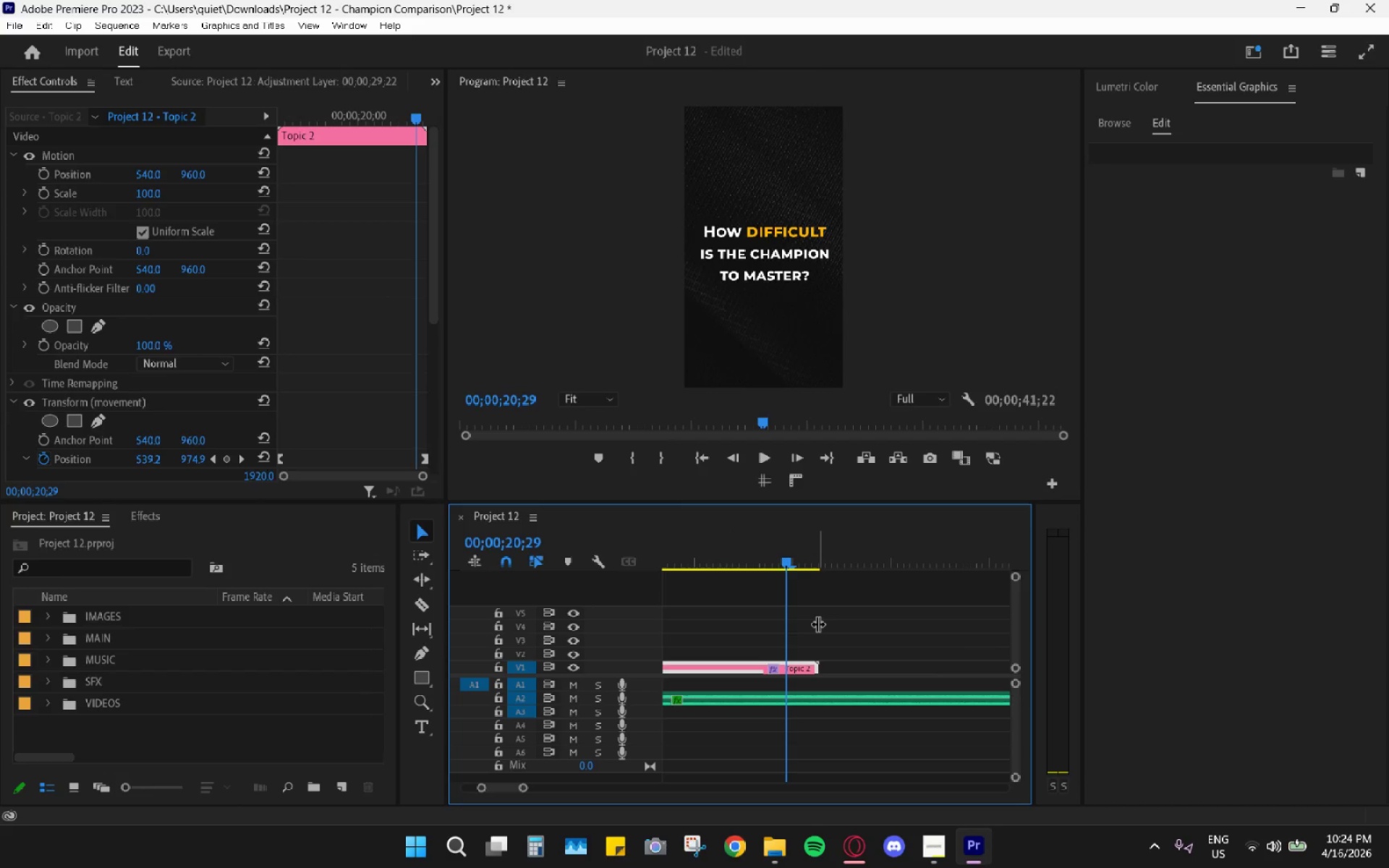 
key(ArrowLeft)
 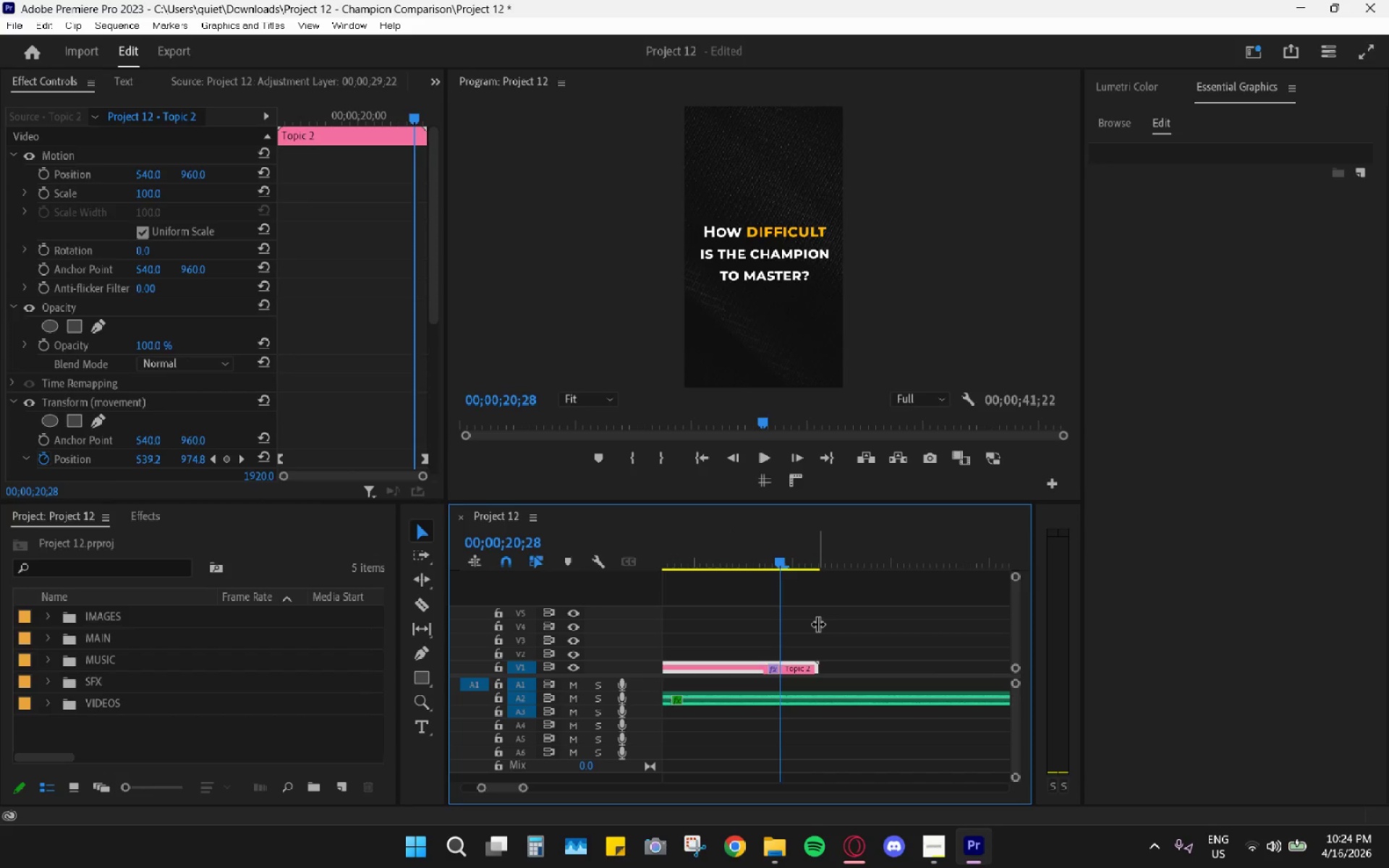 
key(ArrowLeft)
 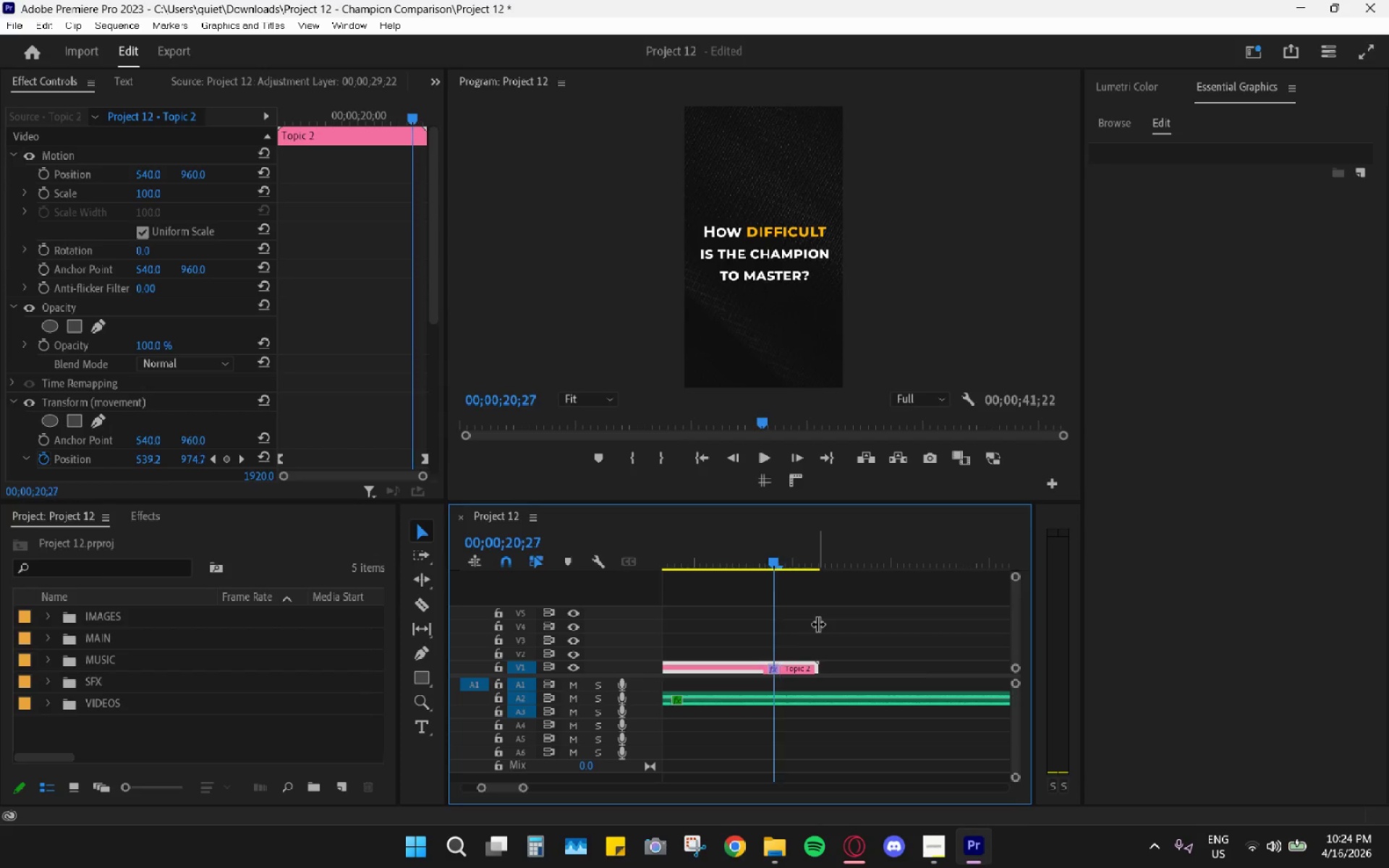 
key(Control+ControlLeft)
 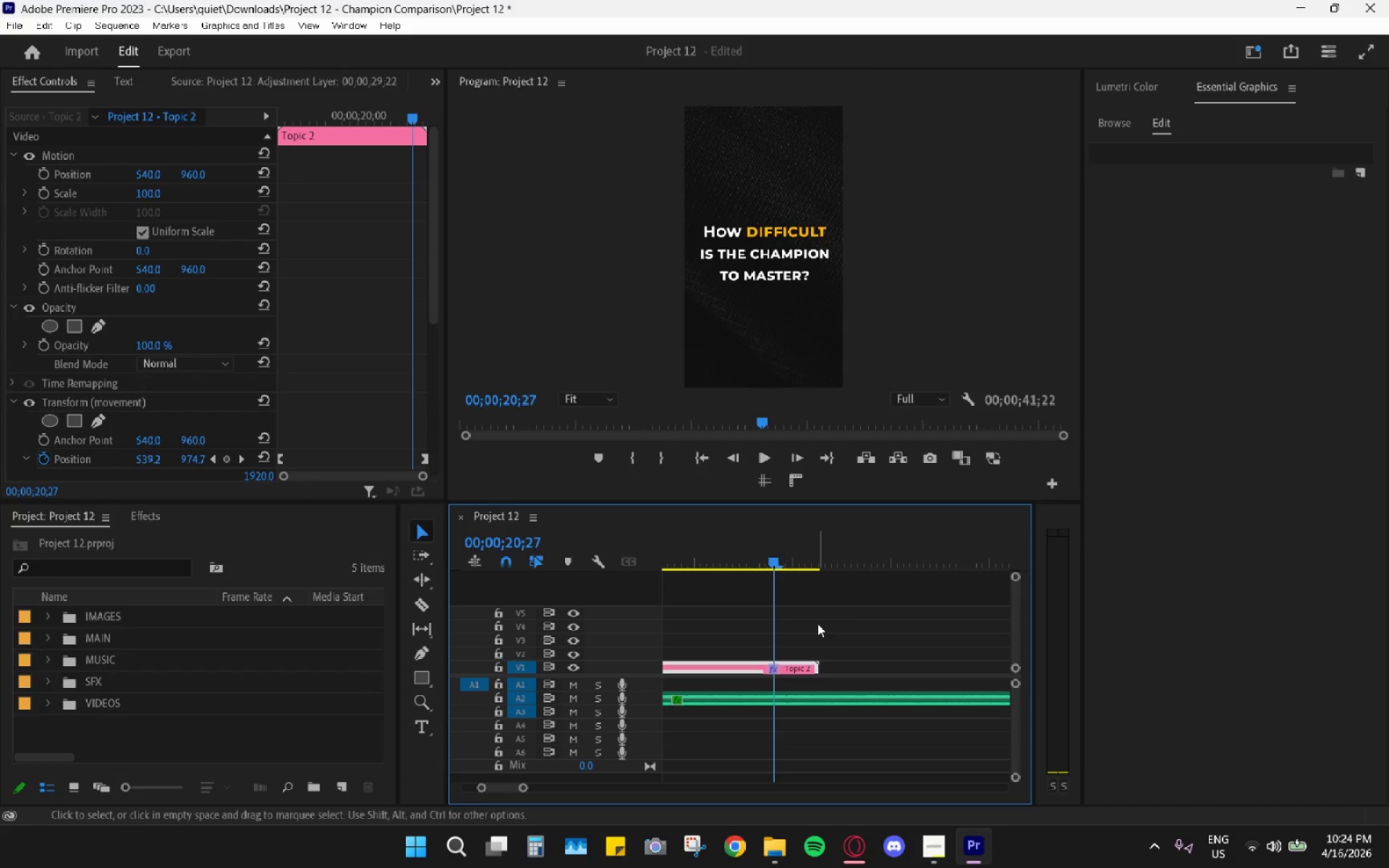 
key(Control+V)
 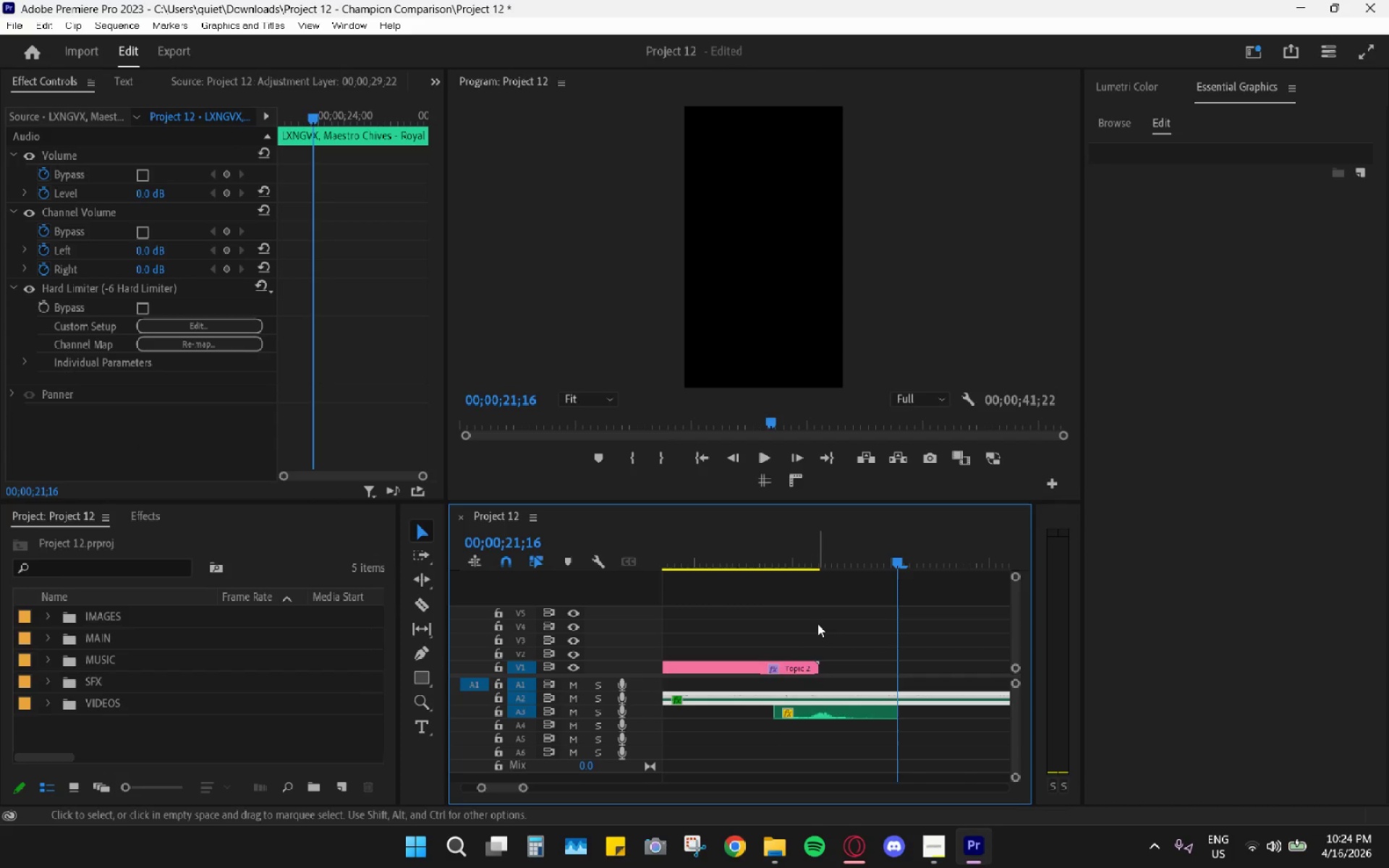 
hold_key(key=AltLeft, duration=0.47)
scroll: coordinate [902, 597], scroll_direction: down, amount: 29.0
 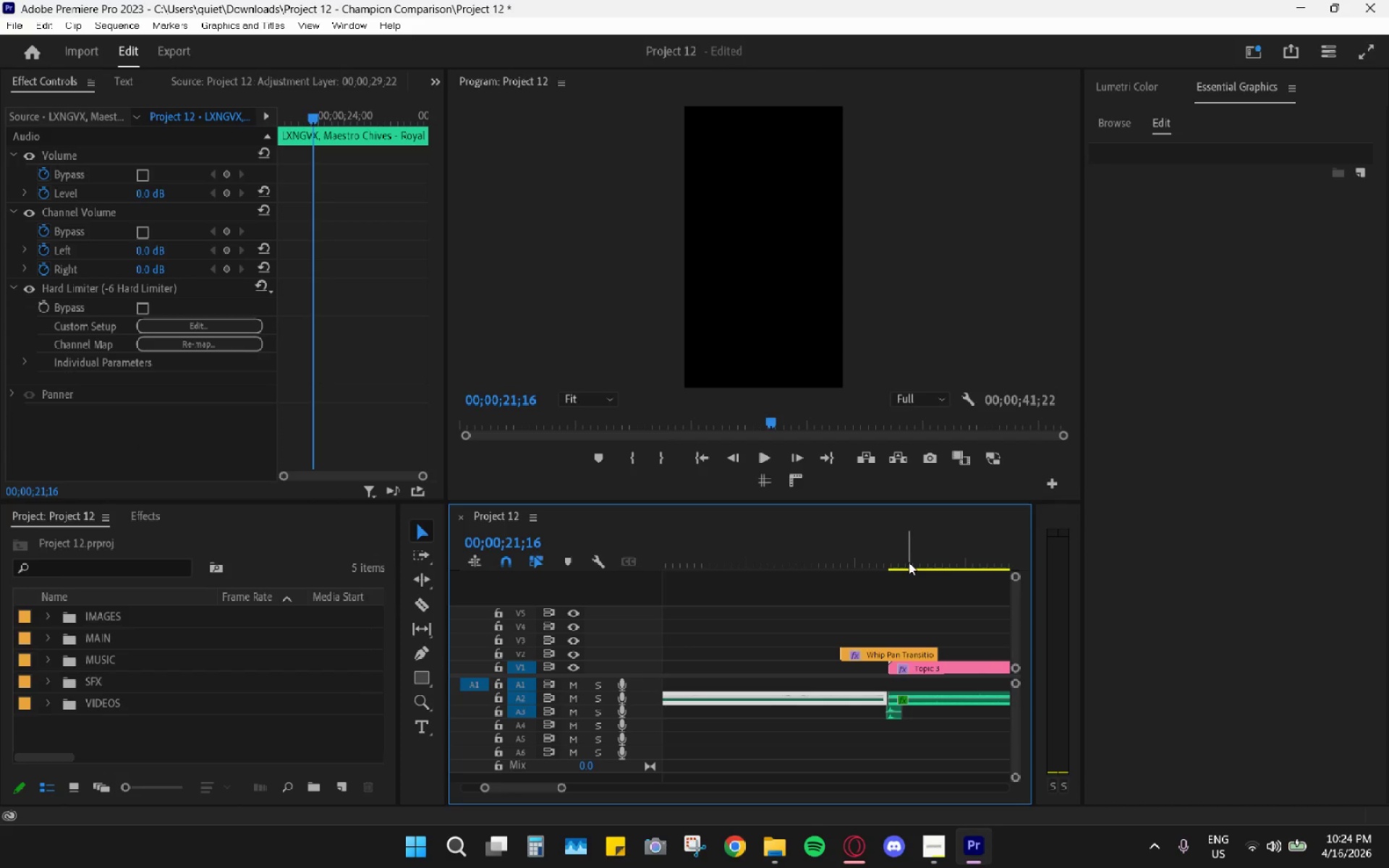 
left_click_drag(start_coordinate=[907, 552], to_coordinate=[940, 561])
 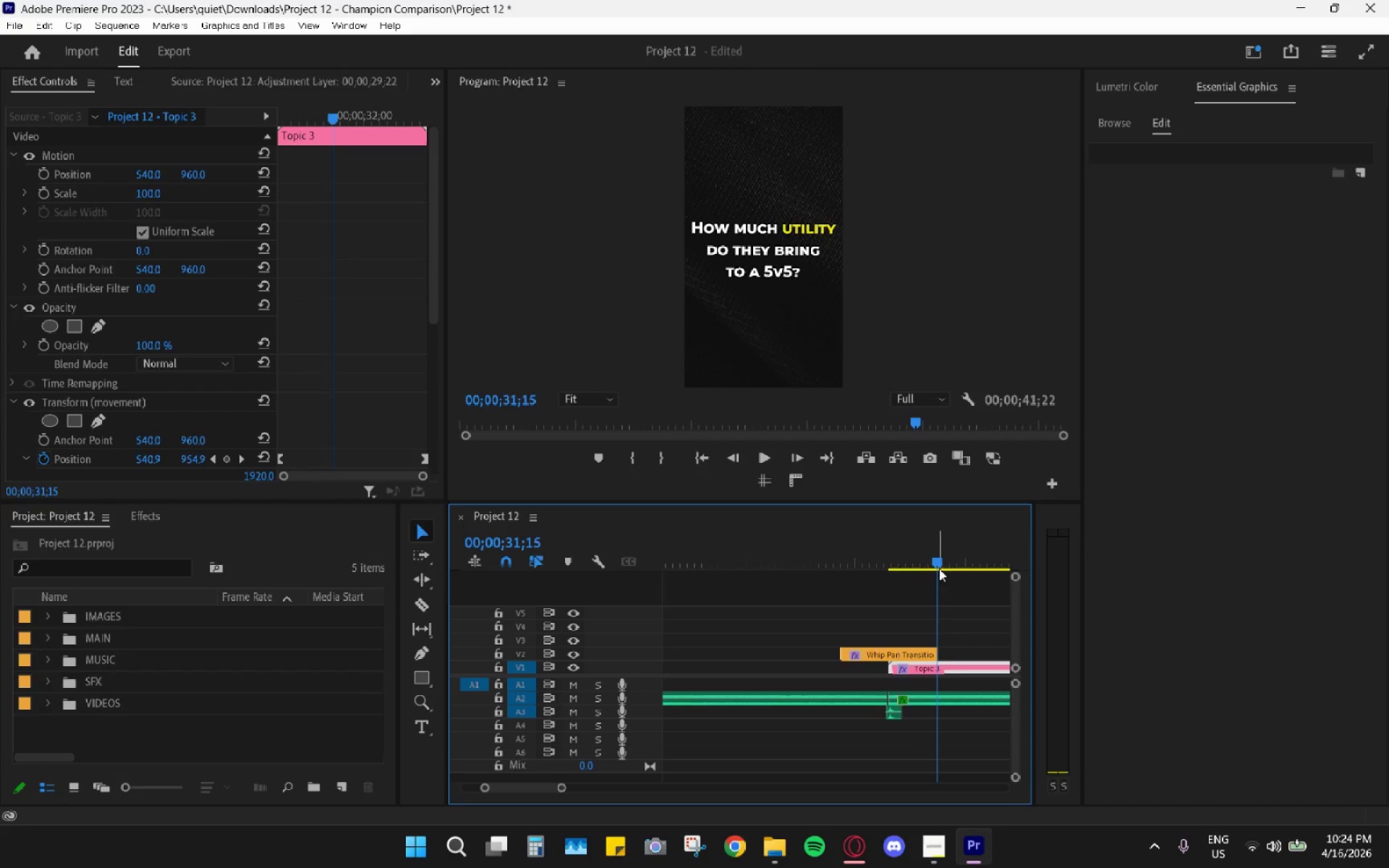 
hold_key(key=AltLeft, duration=0.62)
scroll: coordinate [940, 613], scroll_direction: up, amount: 1.0
 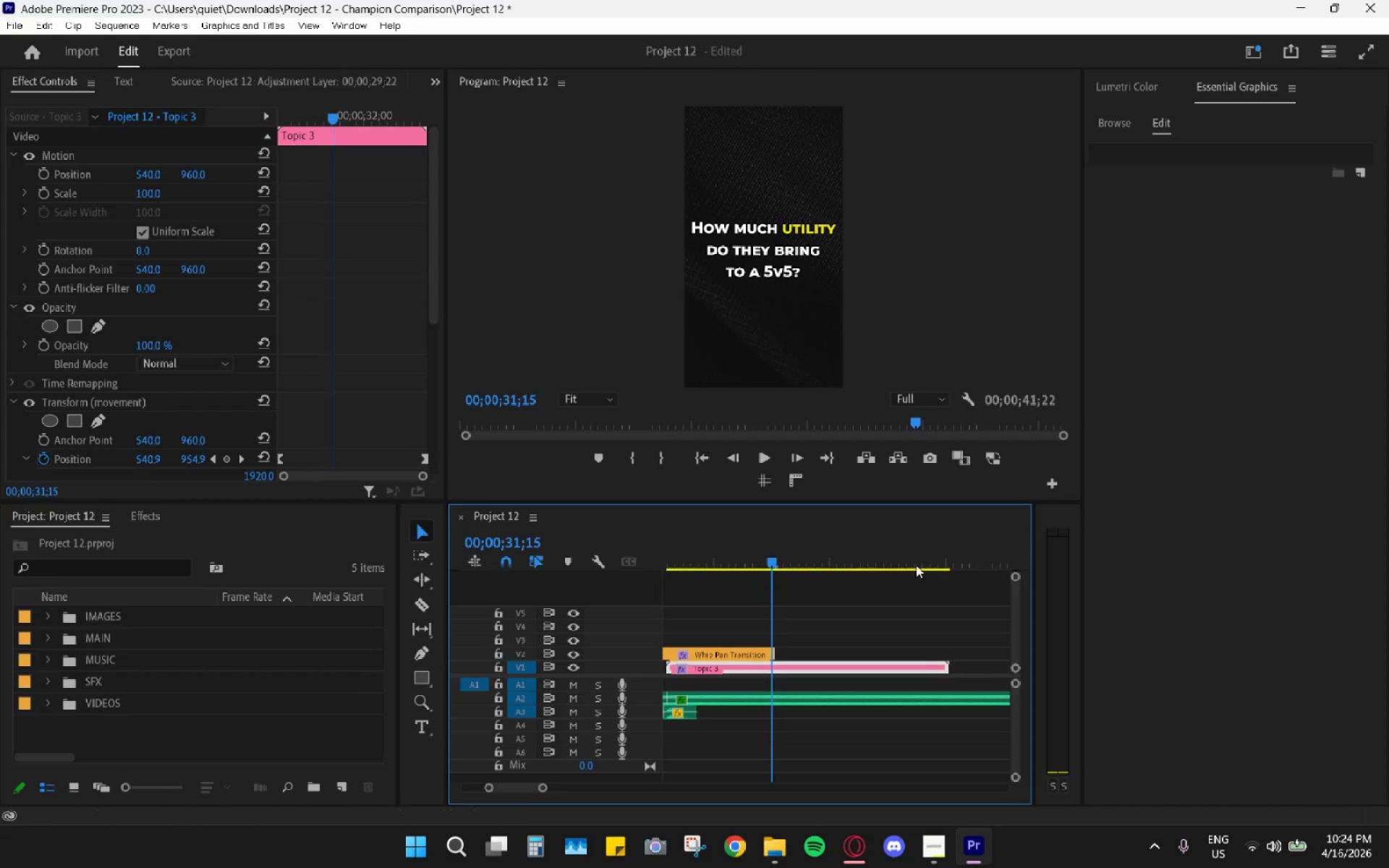 
left_click_drag(start_coordinate=[930, 553], to_coordinate=[953, 564])
 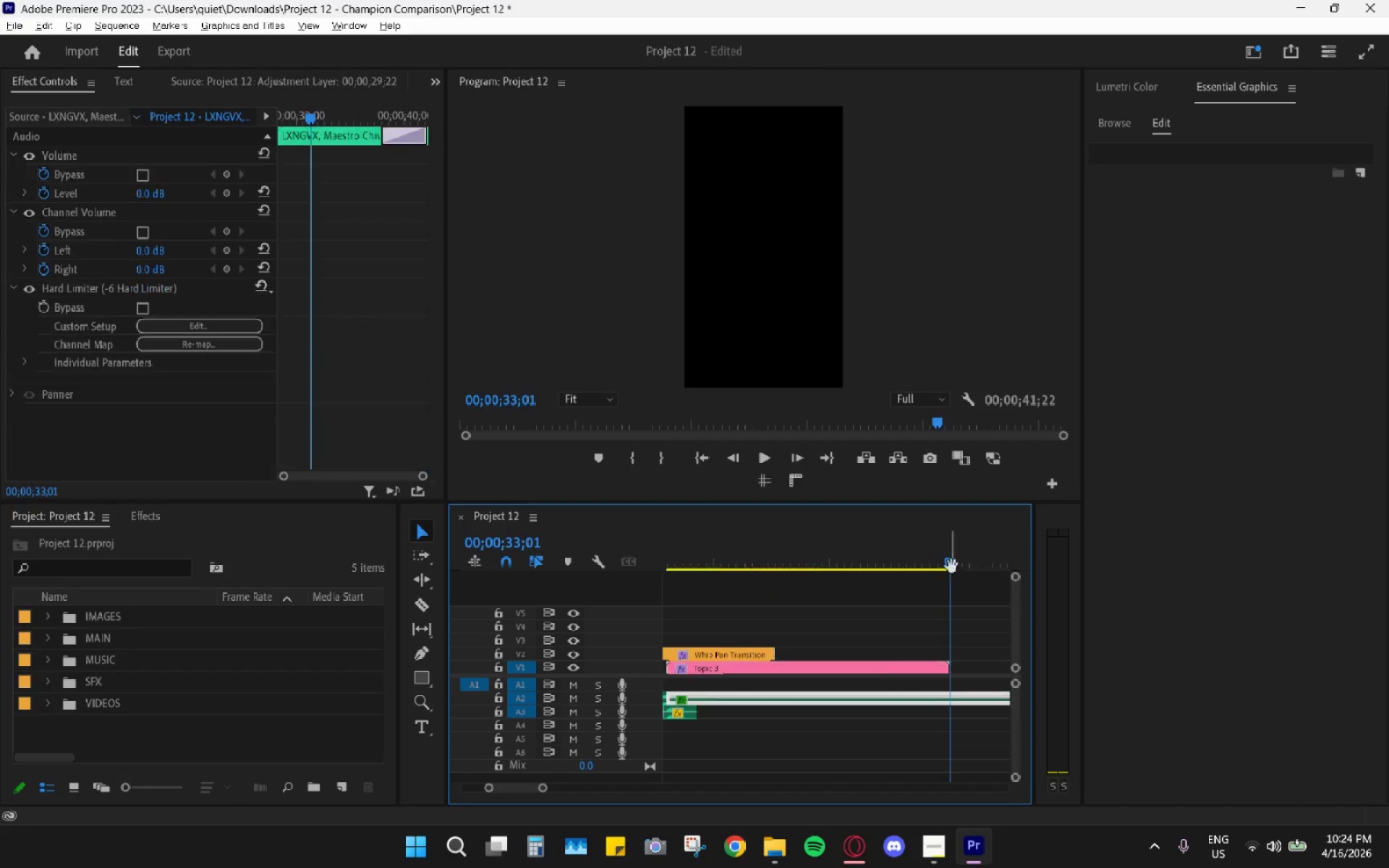 
hold_key(key=AltLeft, duration=0.89)
scroll: coordinate [946, 574], scroll_direction: up, amount: 14.0
 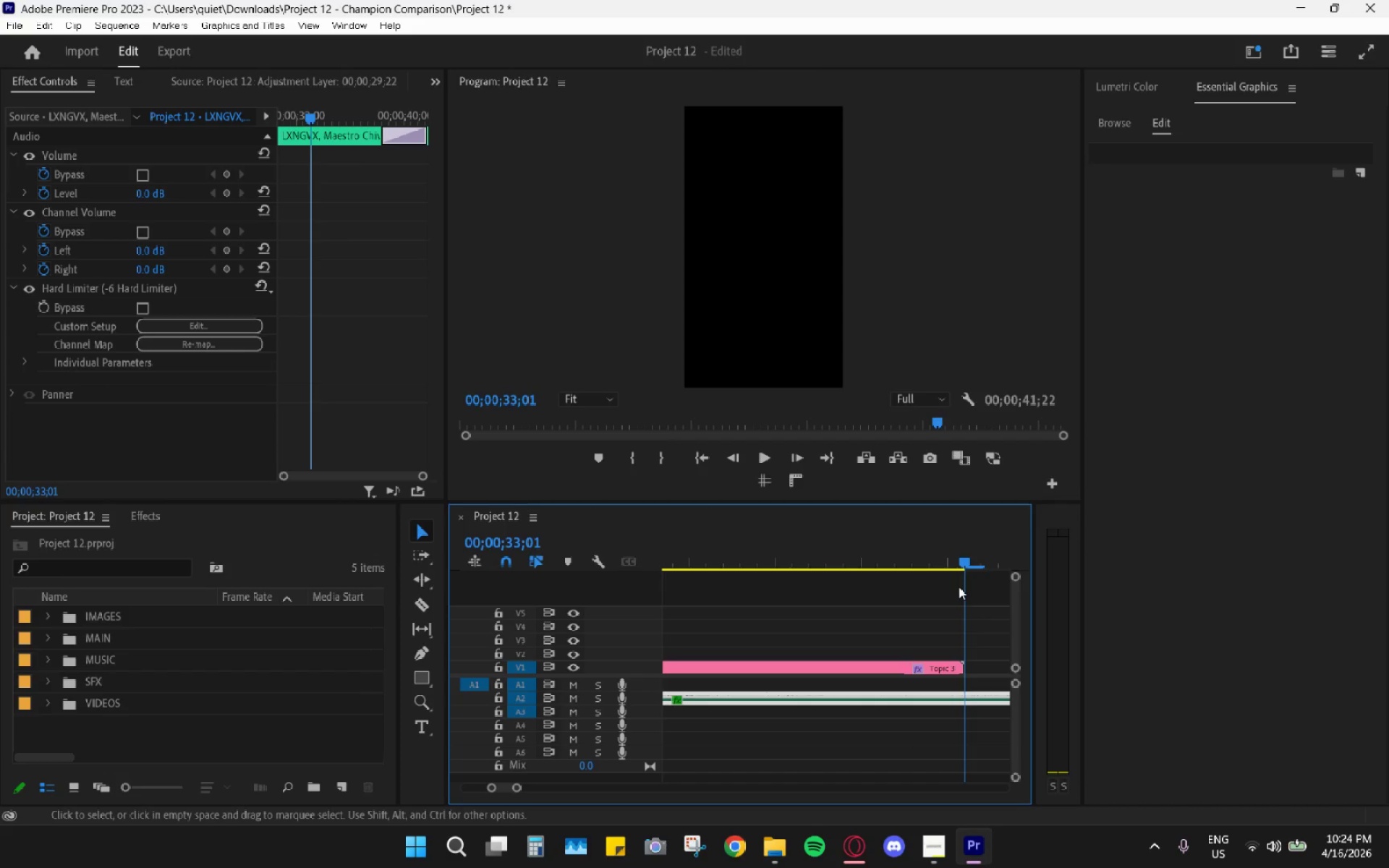 
key(ArrowLeft)
 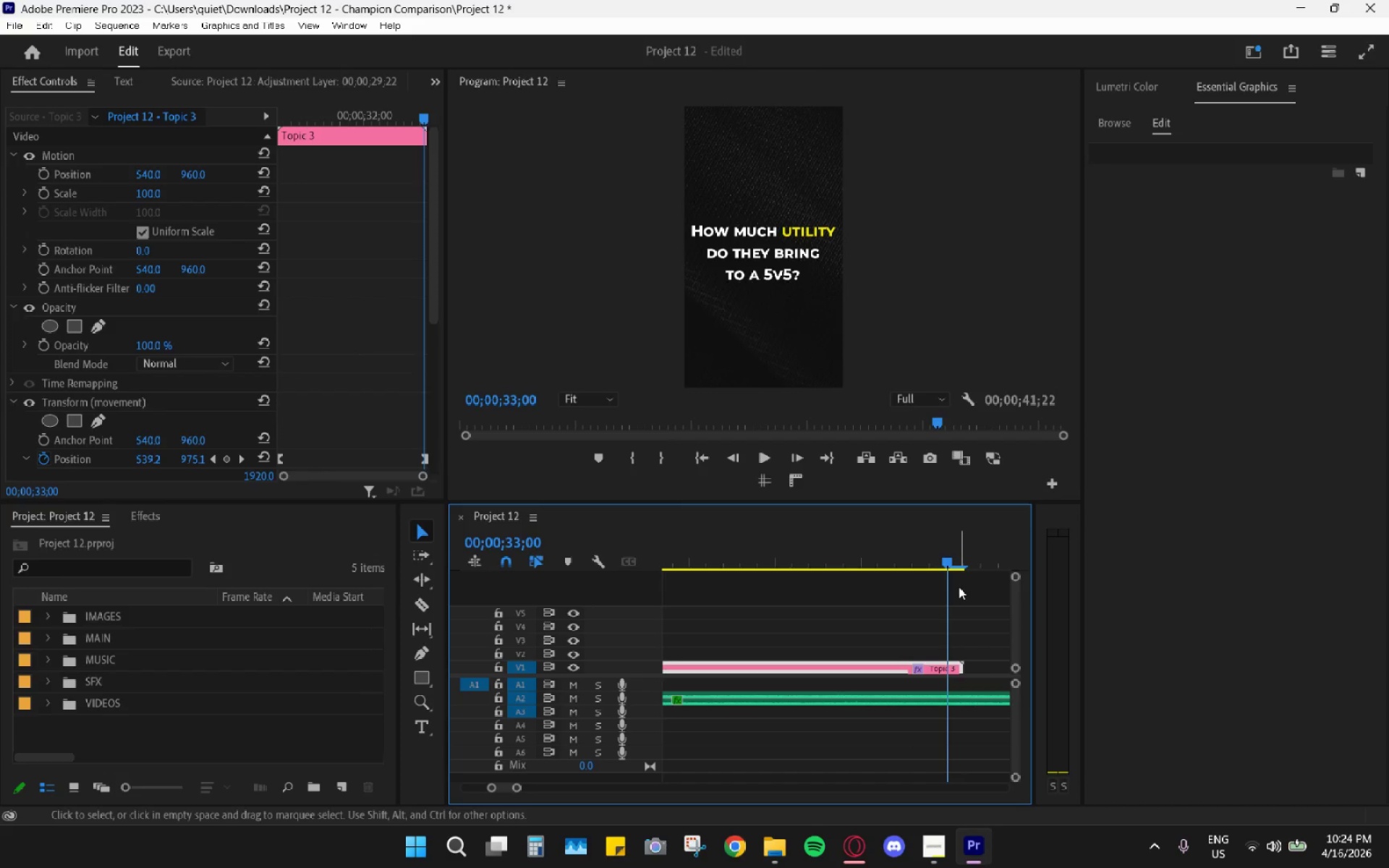 
key(ArrowLeft)
 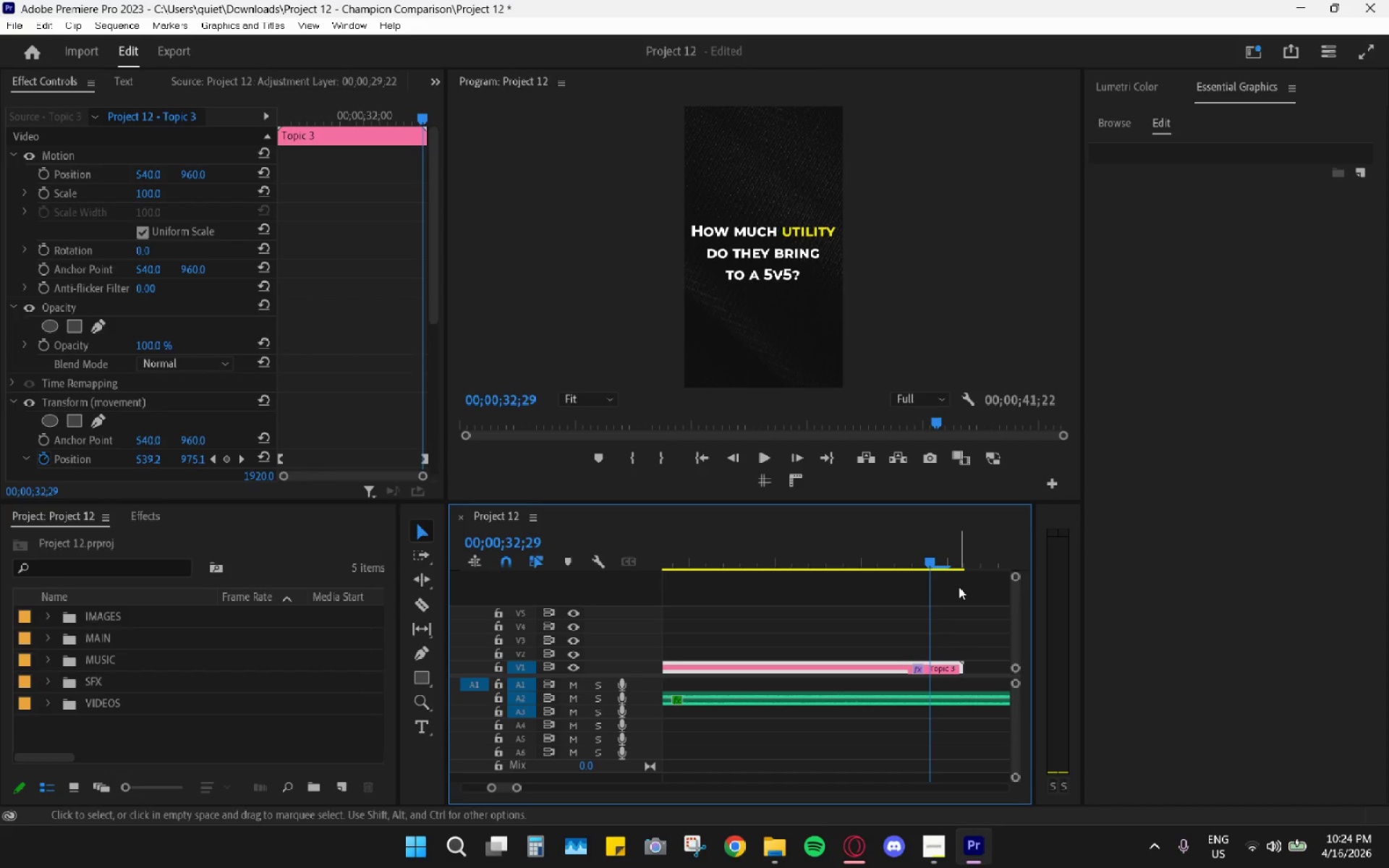 
key(ArrowLeft)
 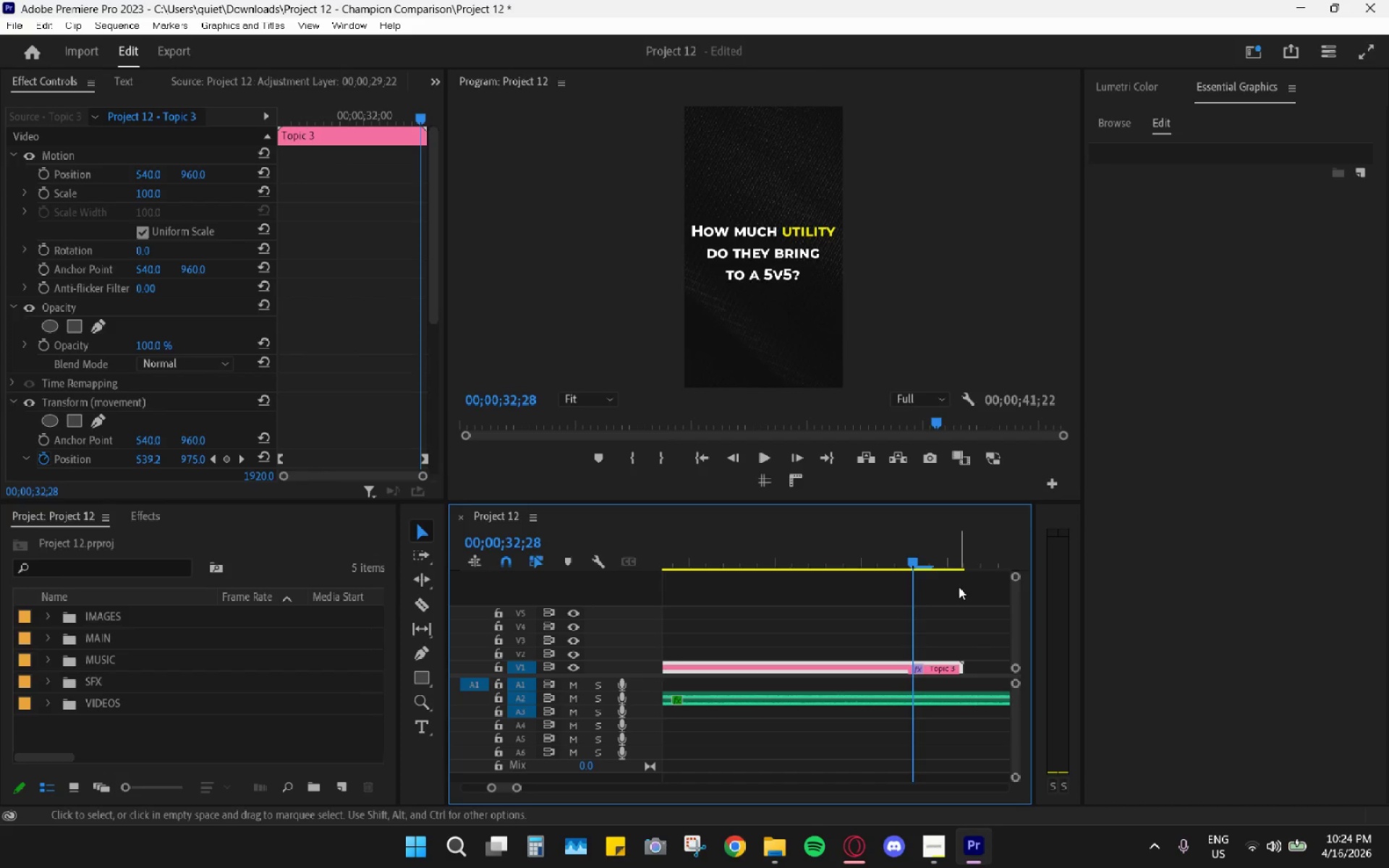 
key(ArrowLeft)
 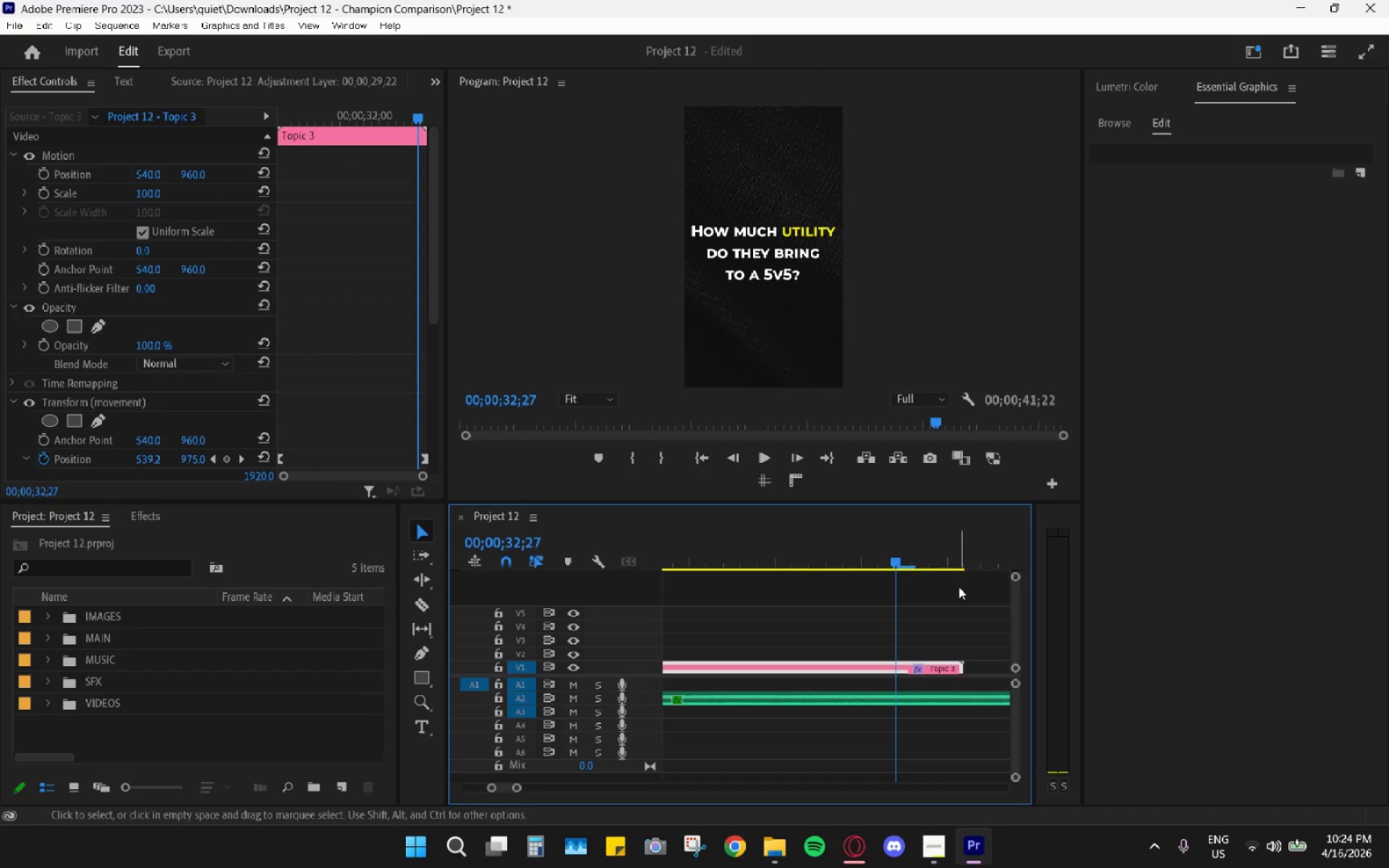 
key(ArrowLeft)
 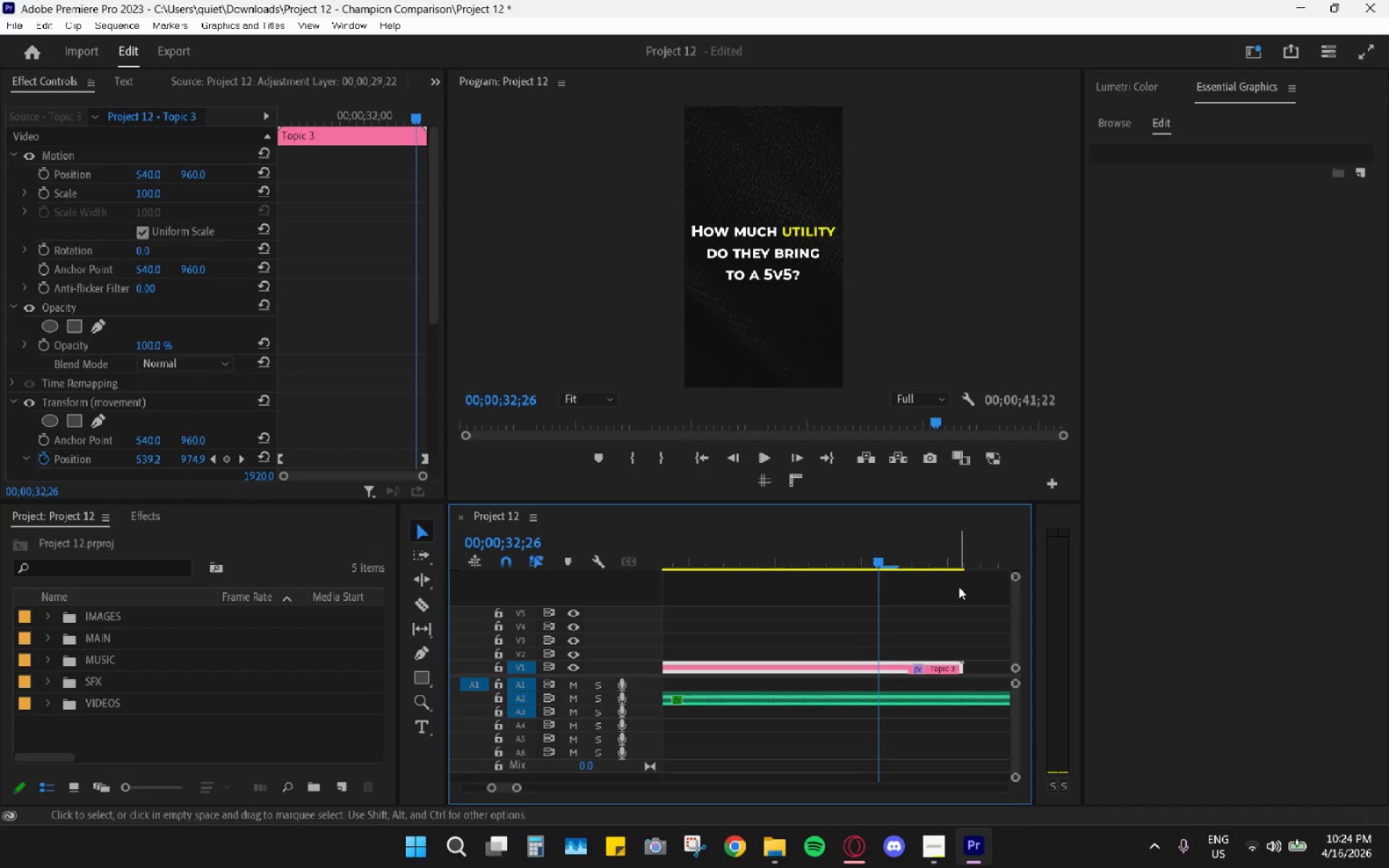 
key(ArrowLeft)
 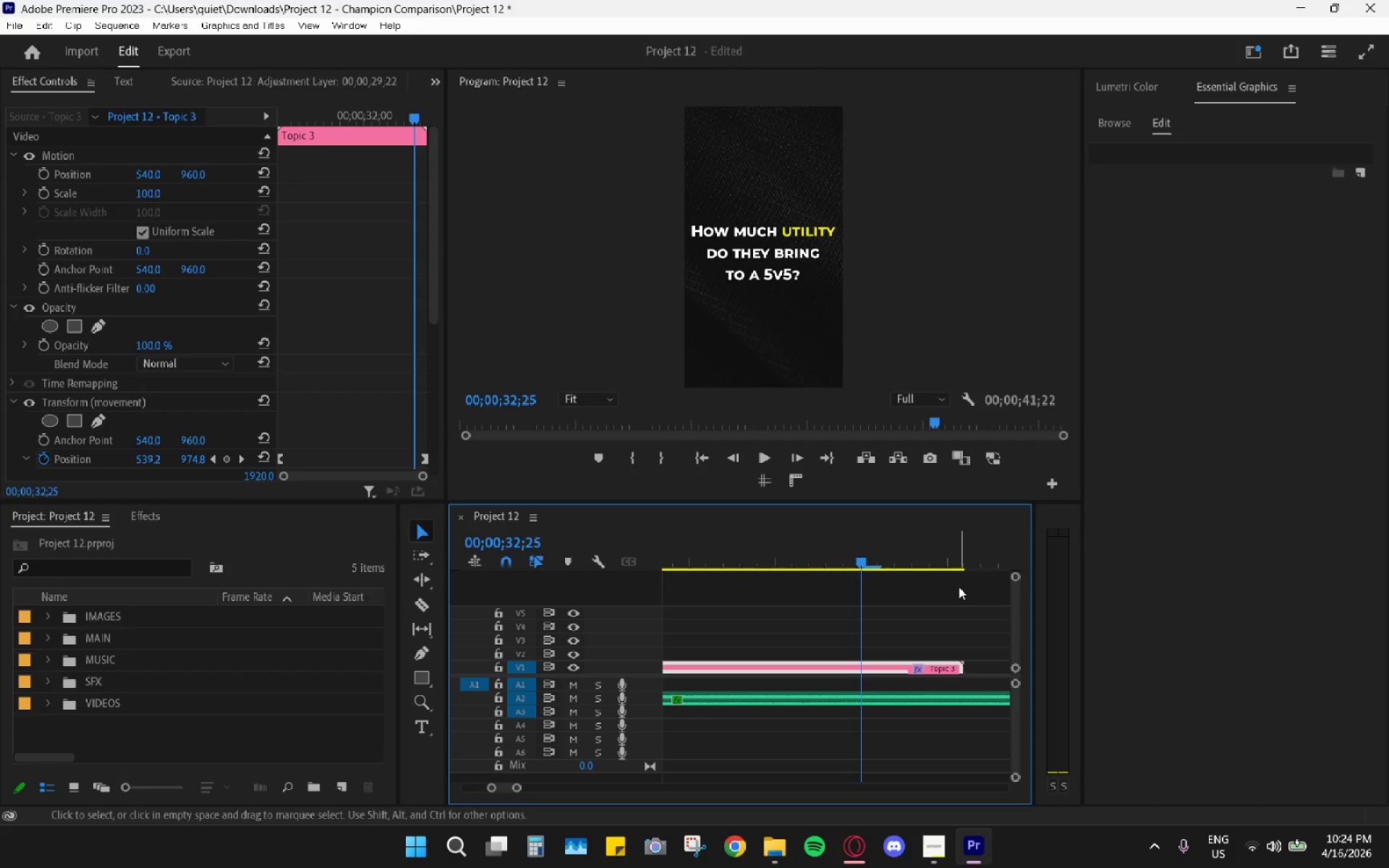 
key(ArrowLeft)
 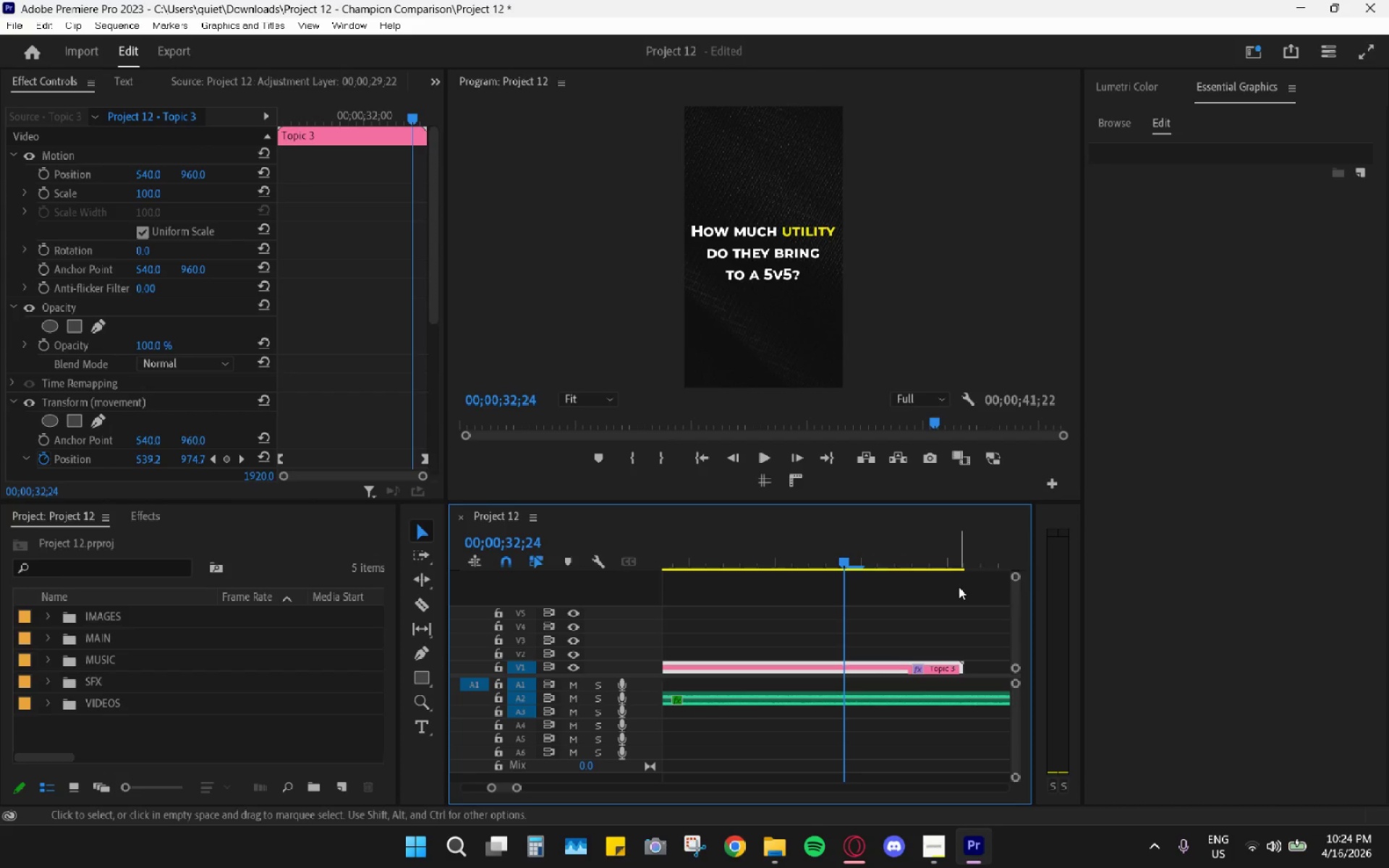 
key(Control+ControlLeft)
 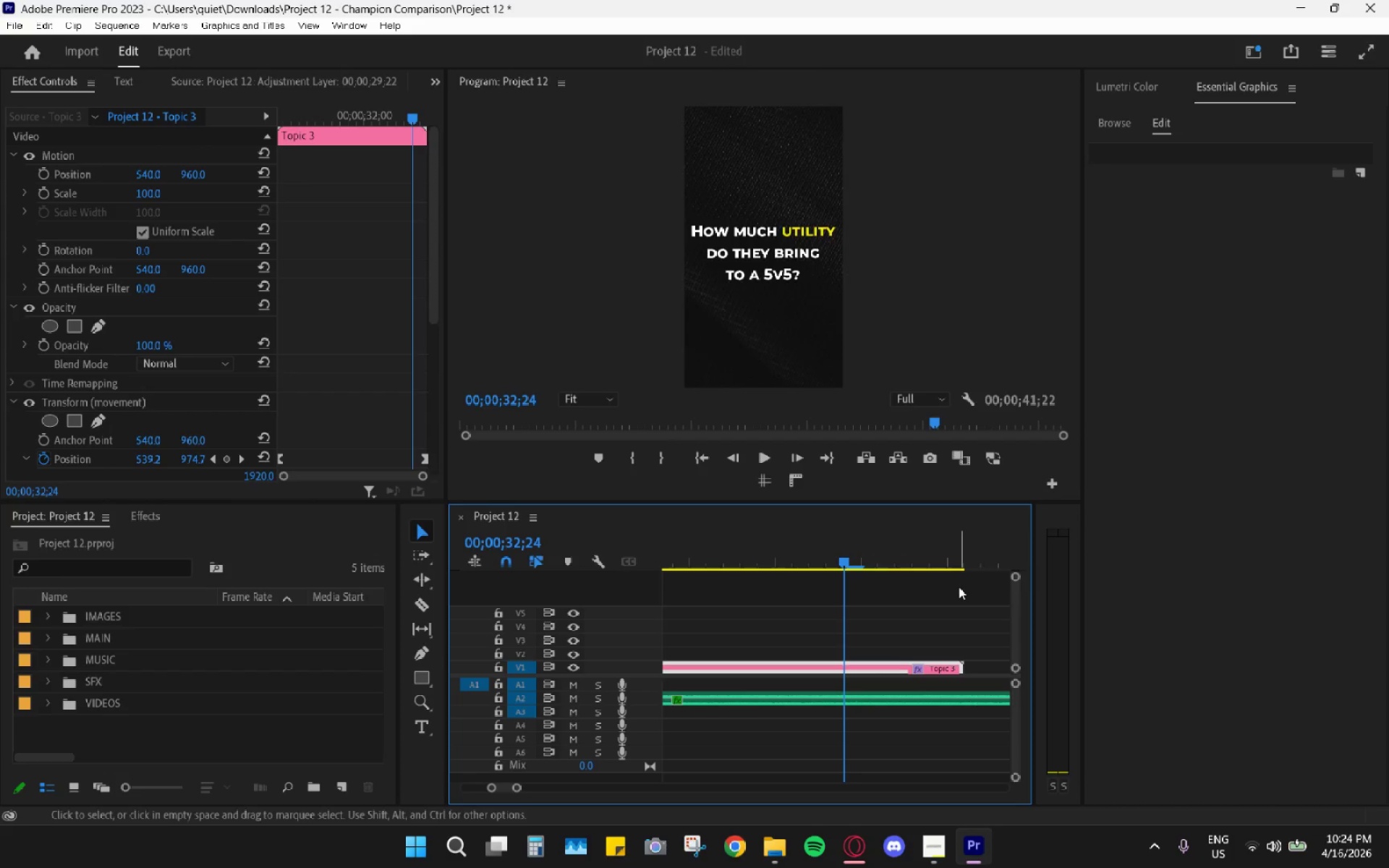 
key(Control+V)
 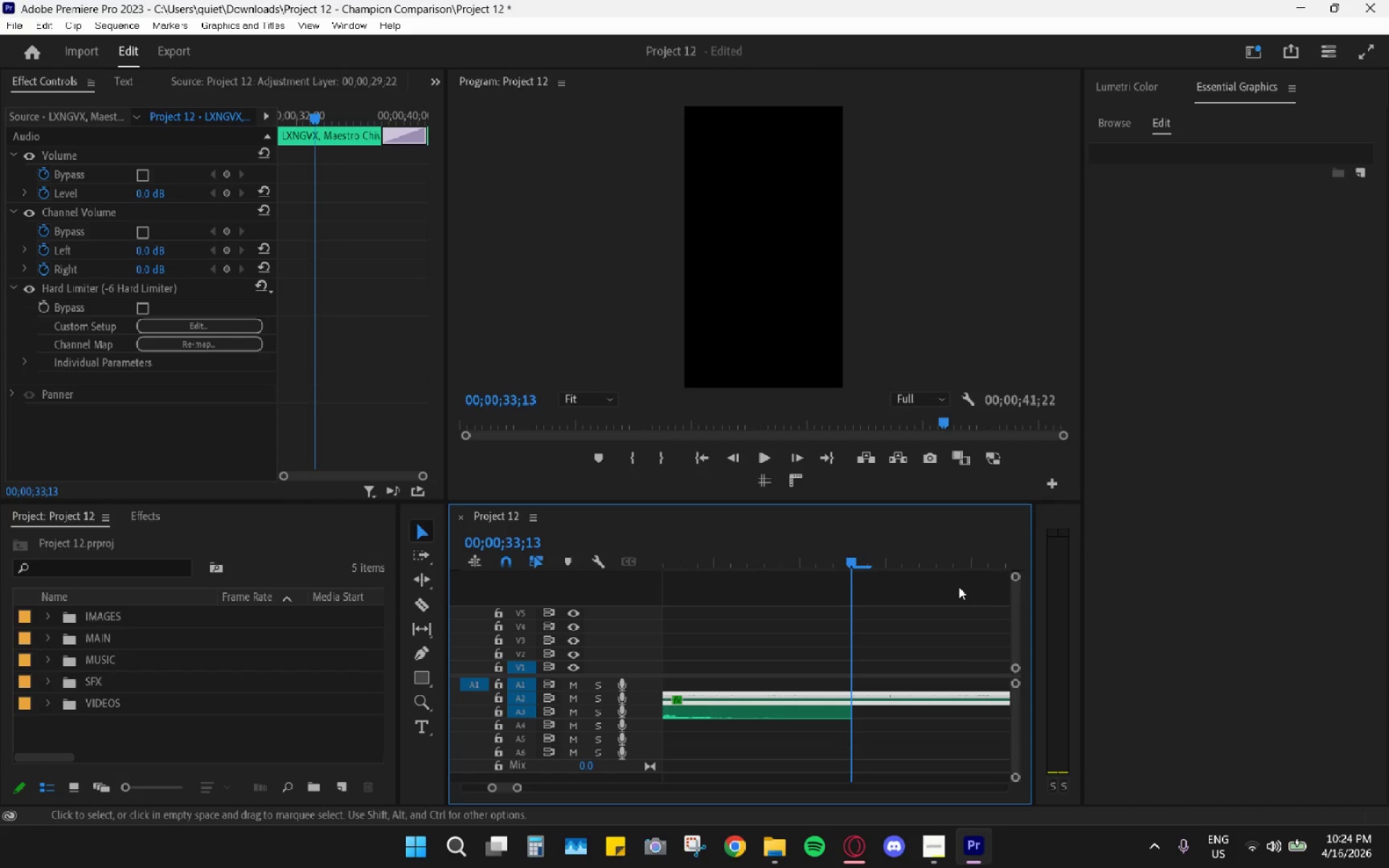 
hold_key(key=AltLeft, duration=0.92)
scroll: coordinate [828, 618], scroll_direction: down, amount: 16.0
 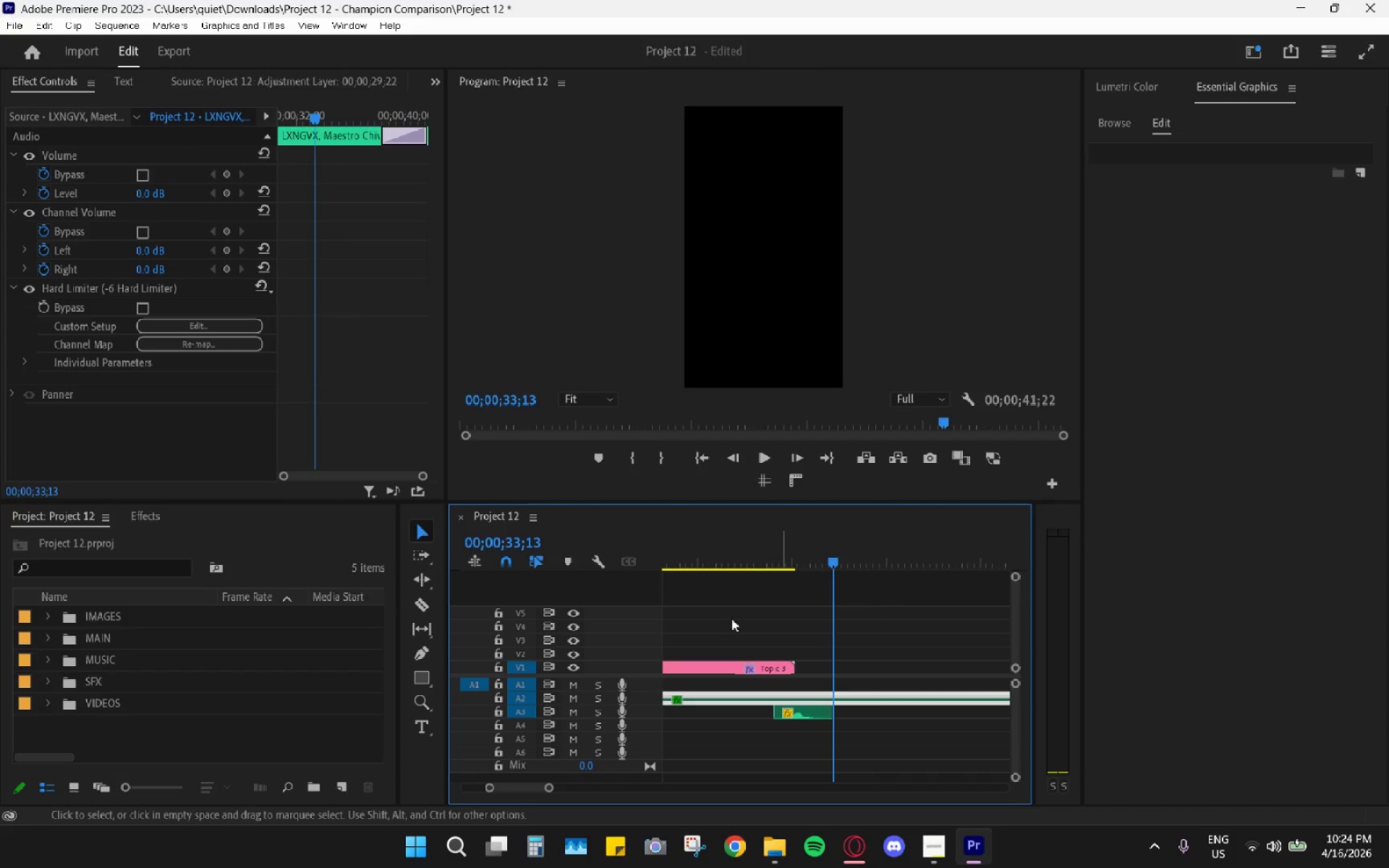 
hold_key(key=AltLeft, duration=0.53)
scroll: coordinate [773, 622], scroll_direction: up, amount: 17.0
 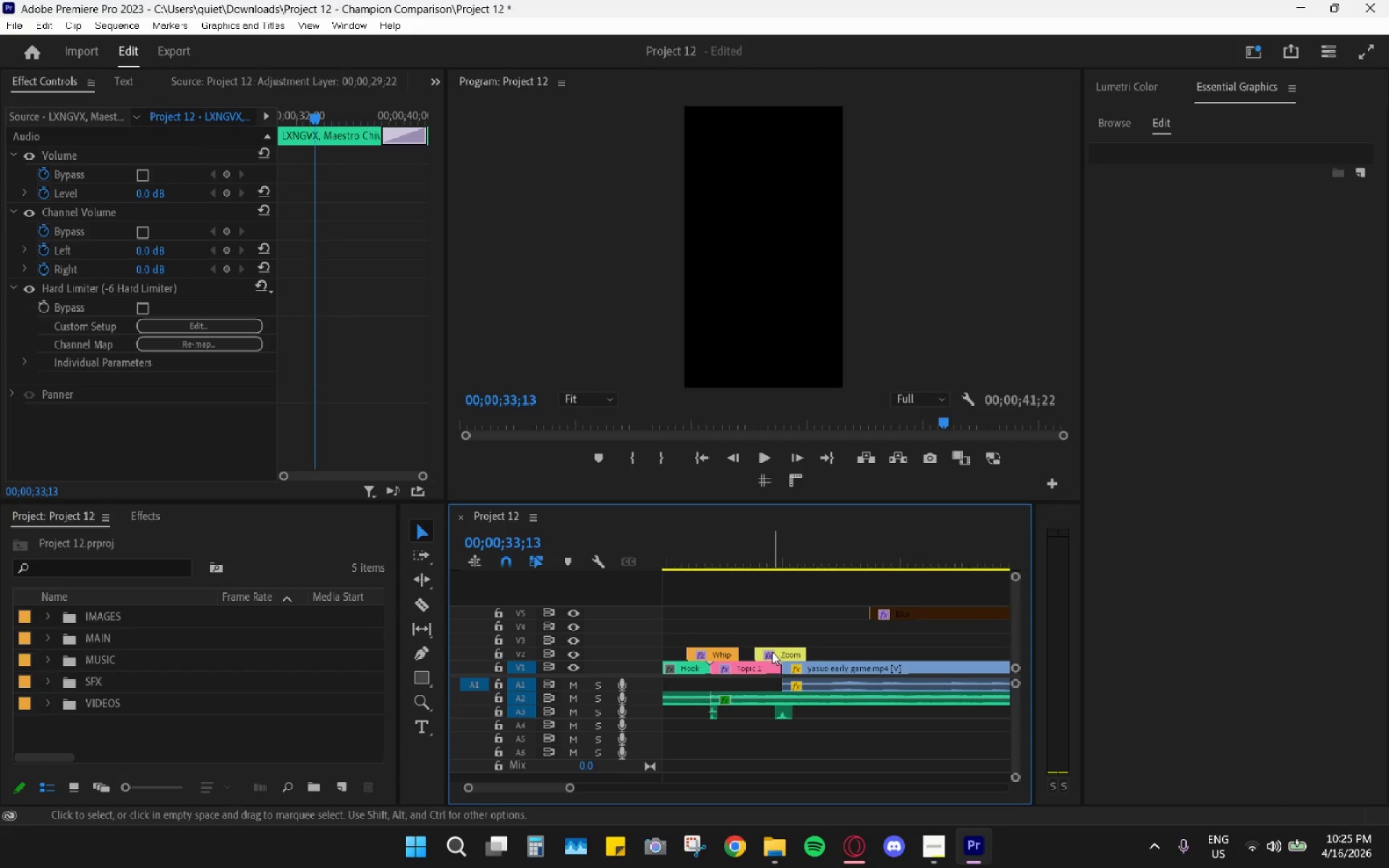 
left_click([772, 651])
 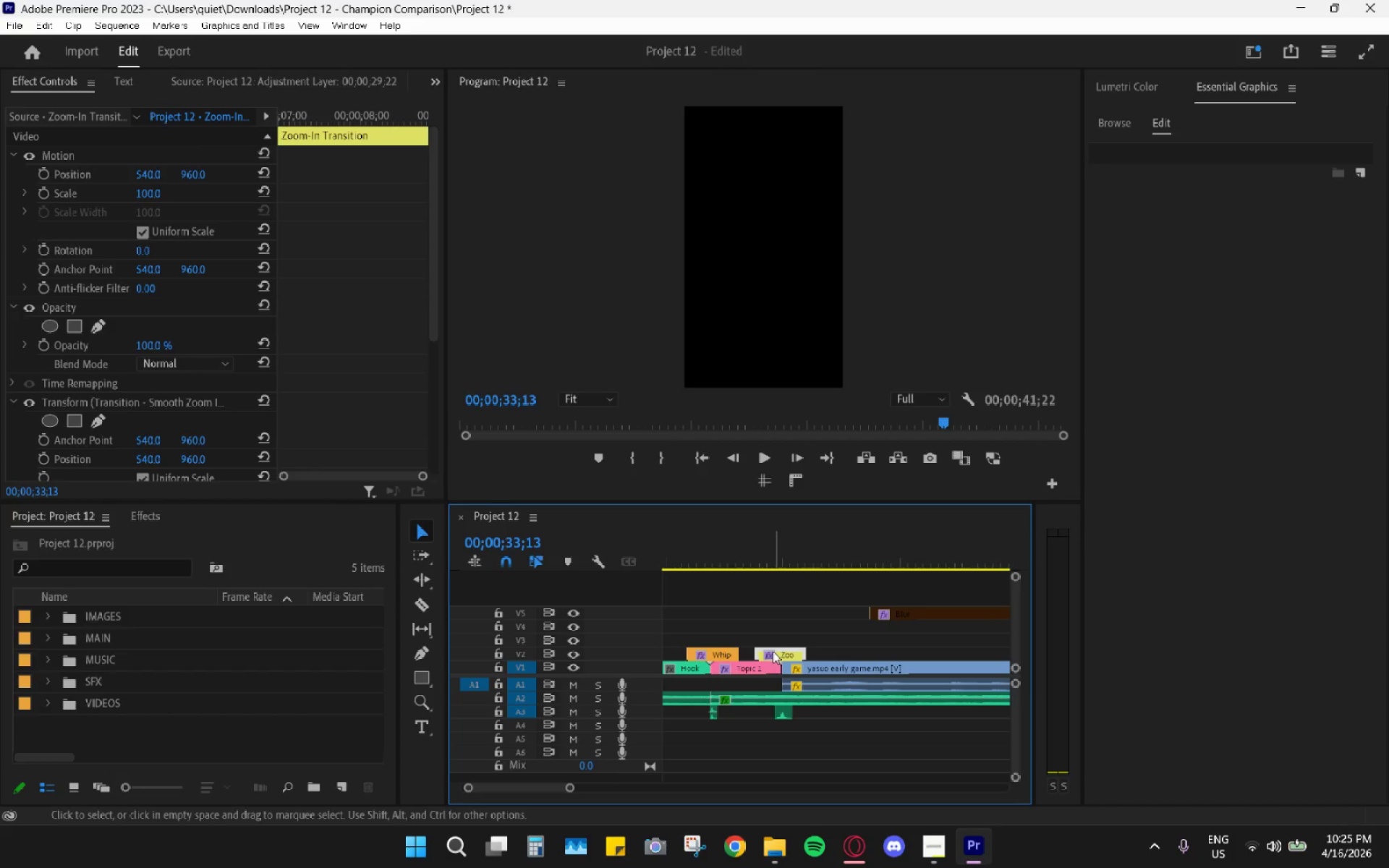 
hold_key(key=ControlLeft, duration=0.39)
 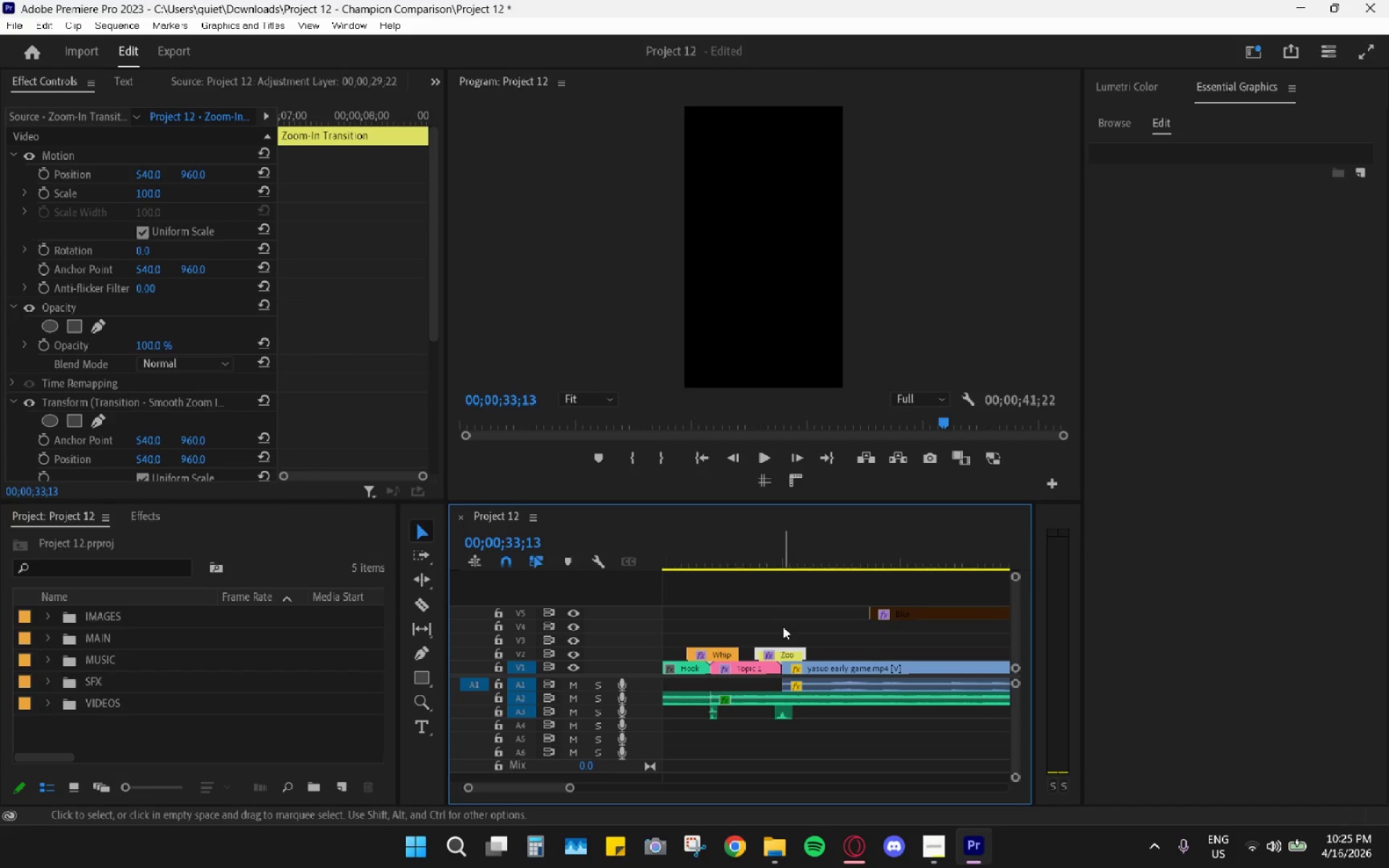 
key(Control+C)
 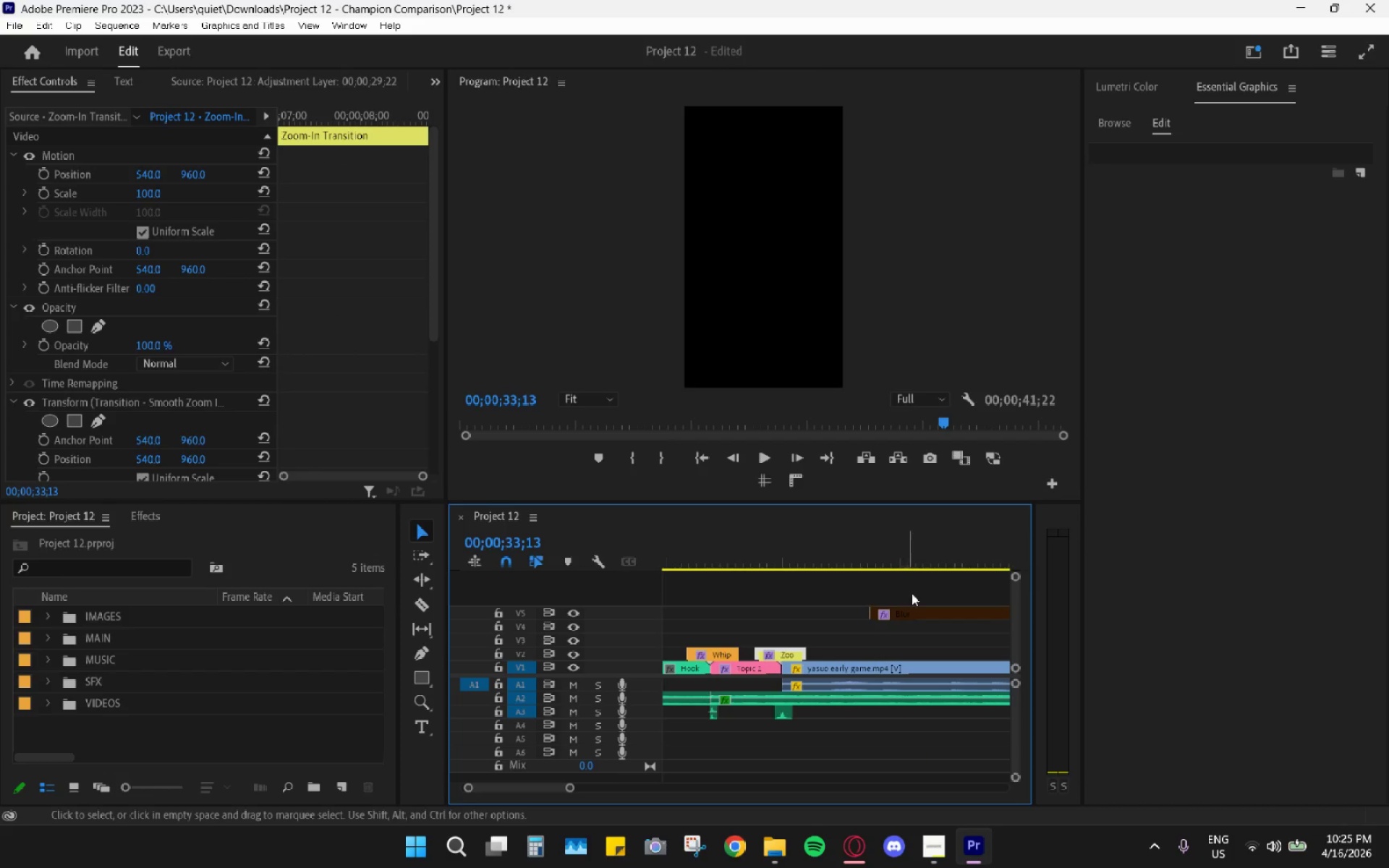 
scroll: coordinate [874, 615], scroll_direction: down, amount: 10.0
 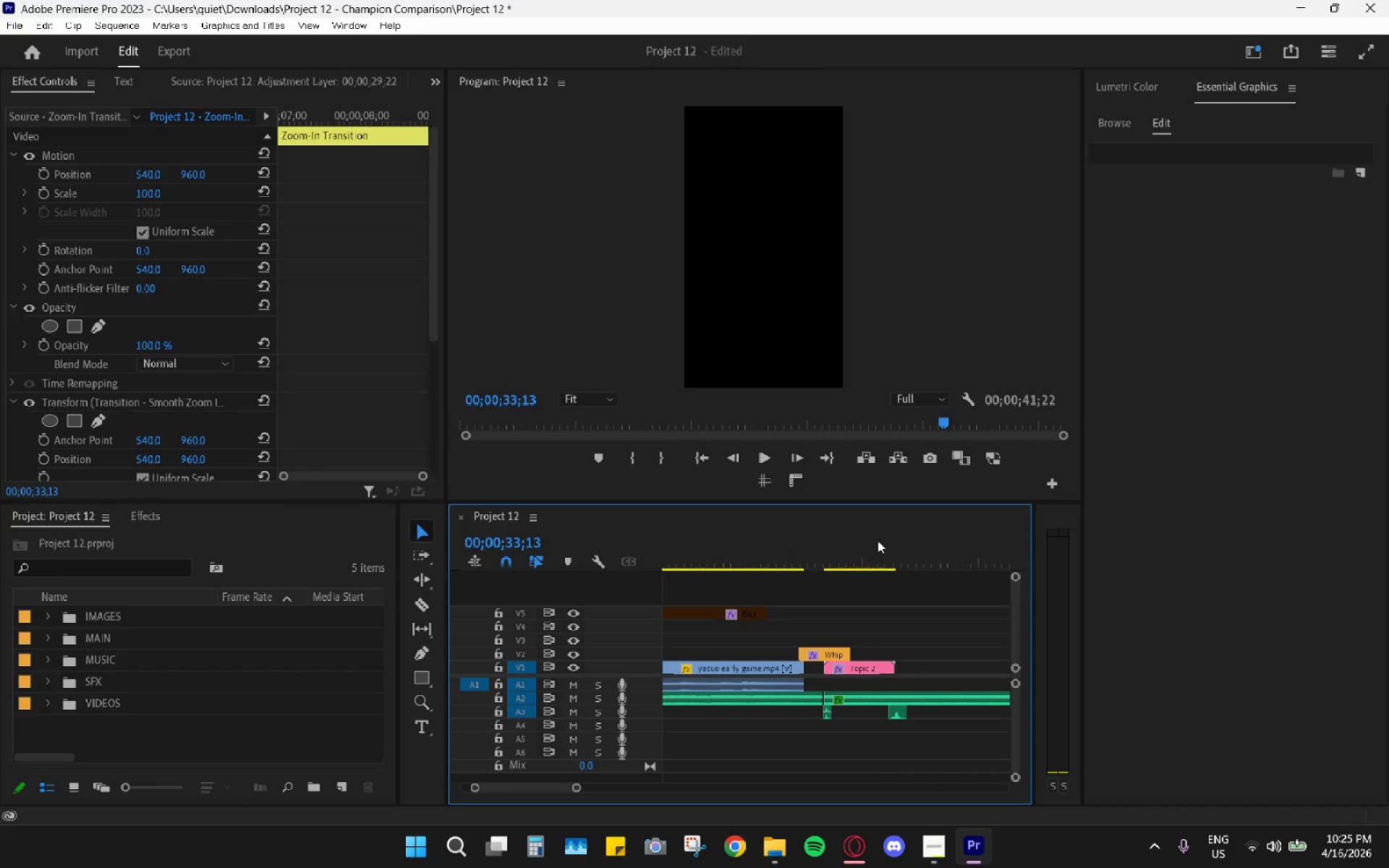 
left_click_drag(start_coordinate=[896, 537], to_coordinate=[933, 555])
 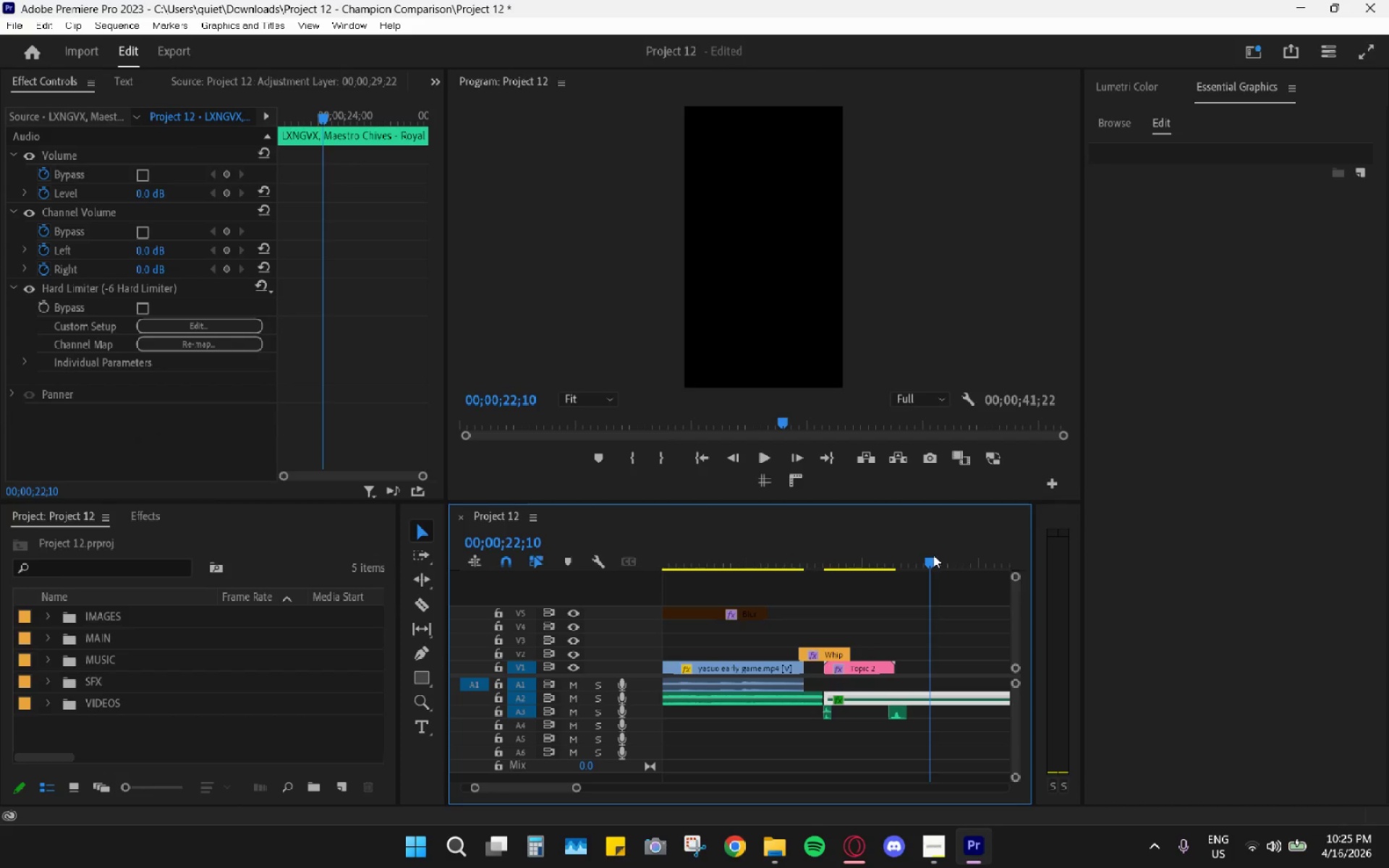 
key(Control+ControlLeft)
 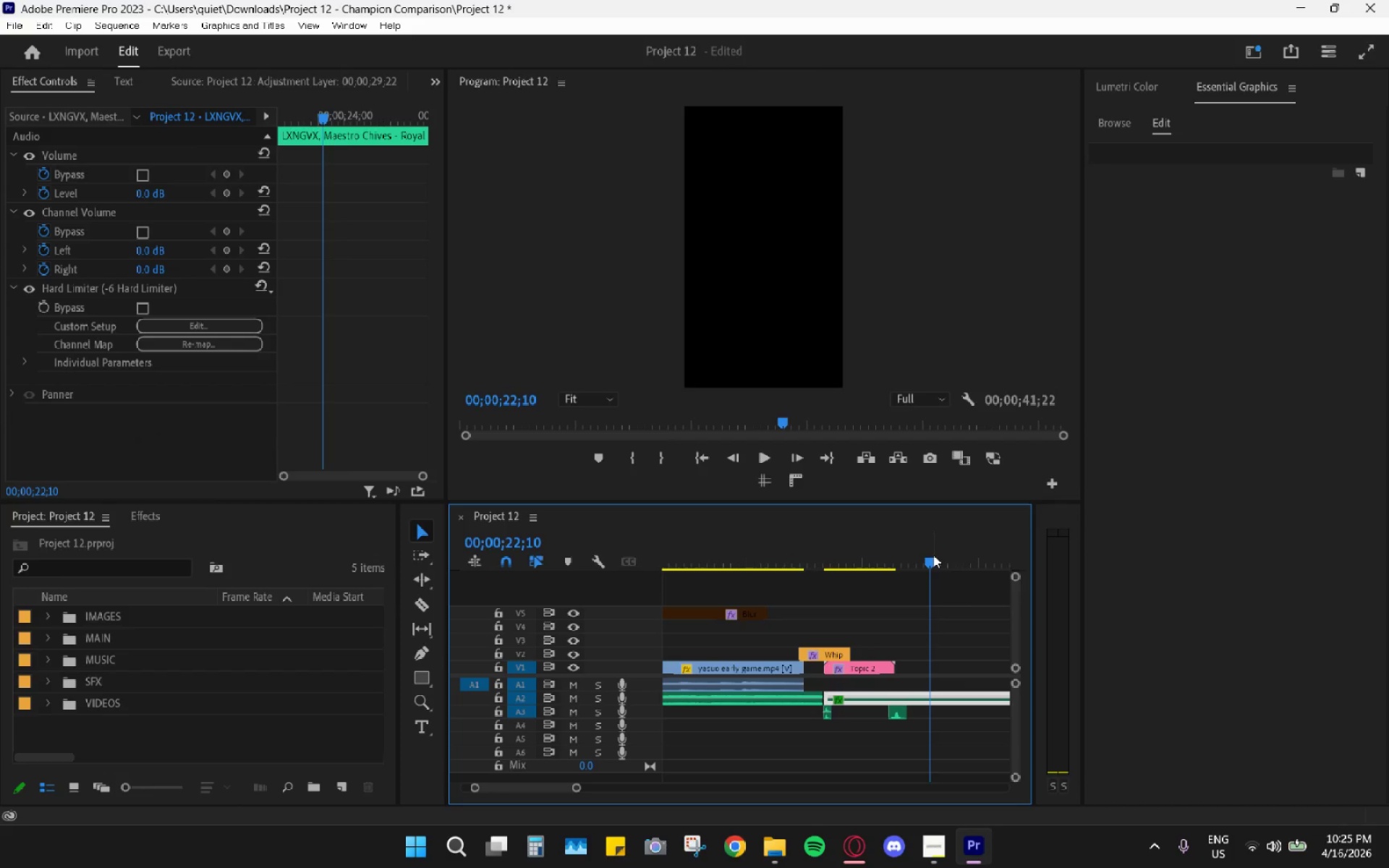 
key(Control+V)
 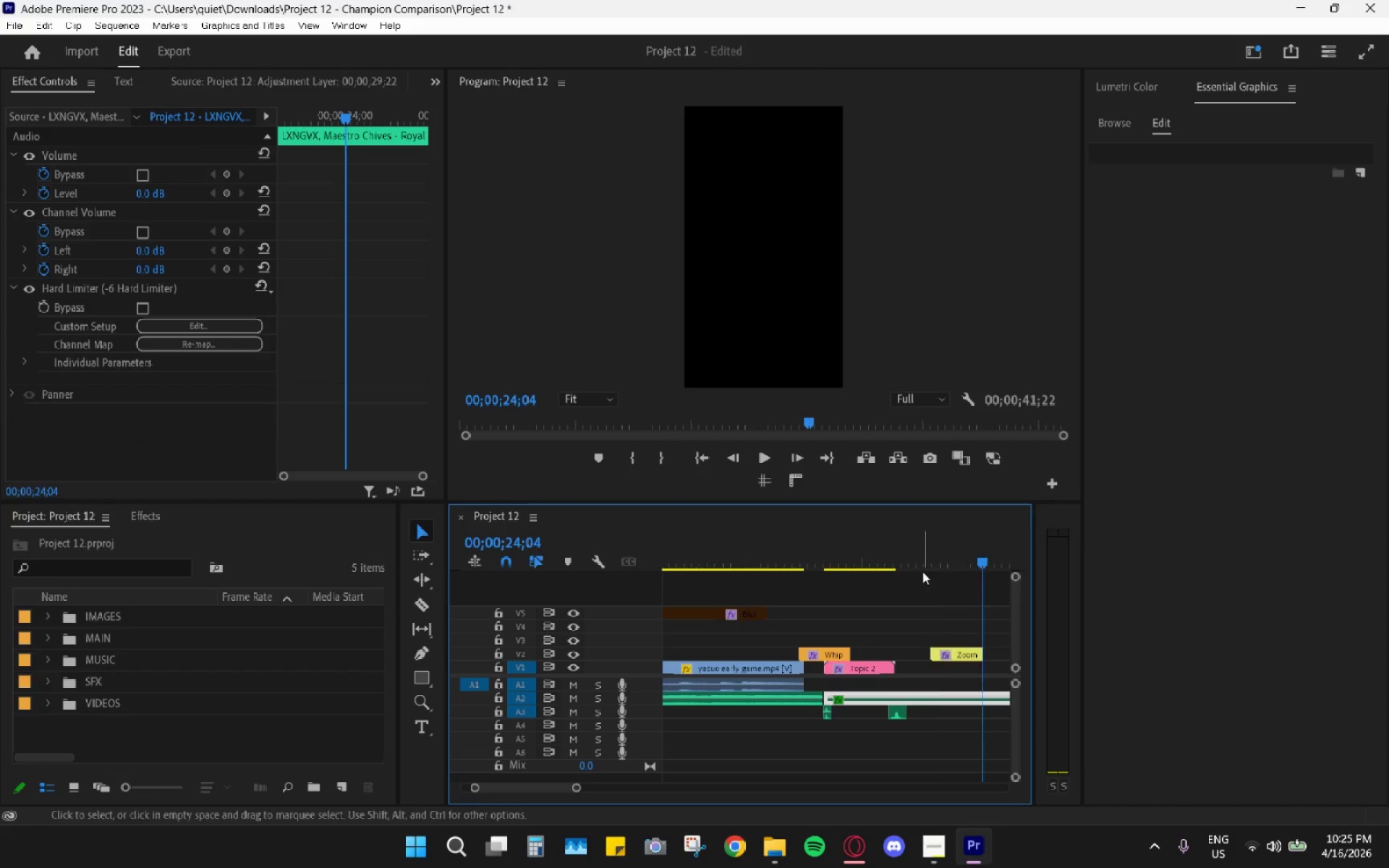 
hold_key(key=AltLeft, duration=0.47)
scroll: coordinate [917, 589], scroll_direction: up, amount: 6.0
 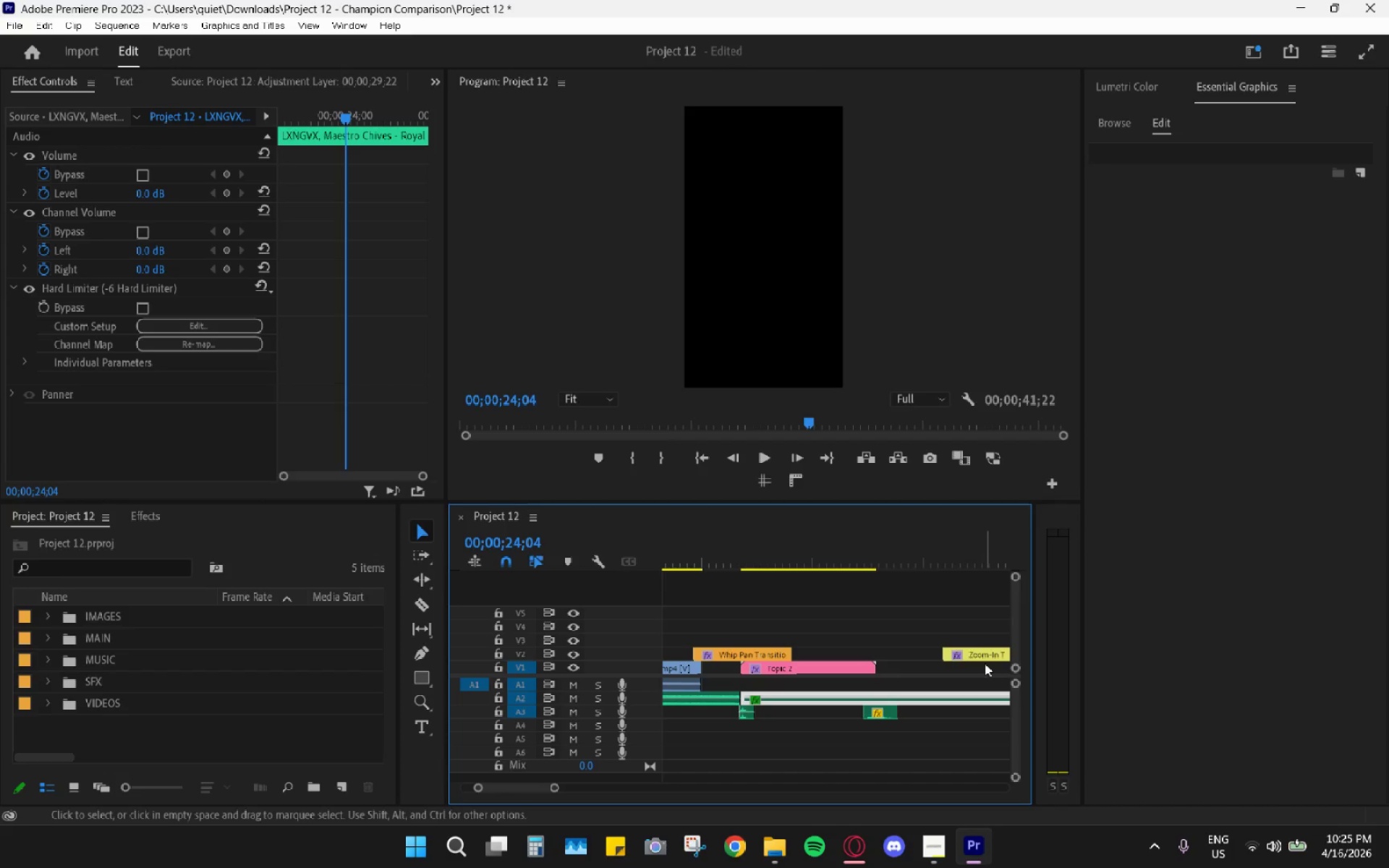 
left_click_drag(start_coordinate=[982, 655], to_coordinate=[874, 654])
 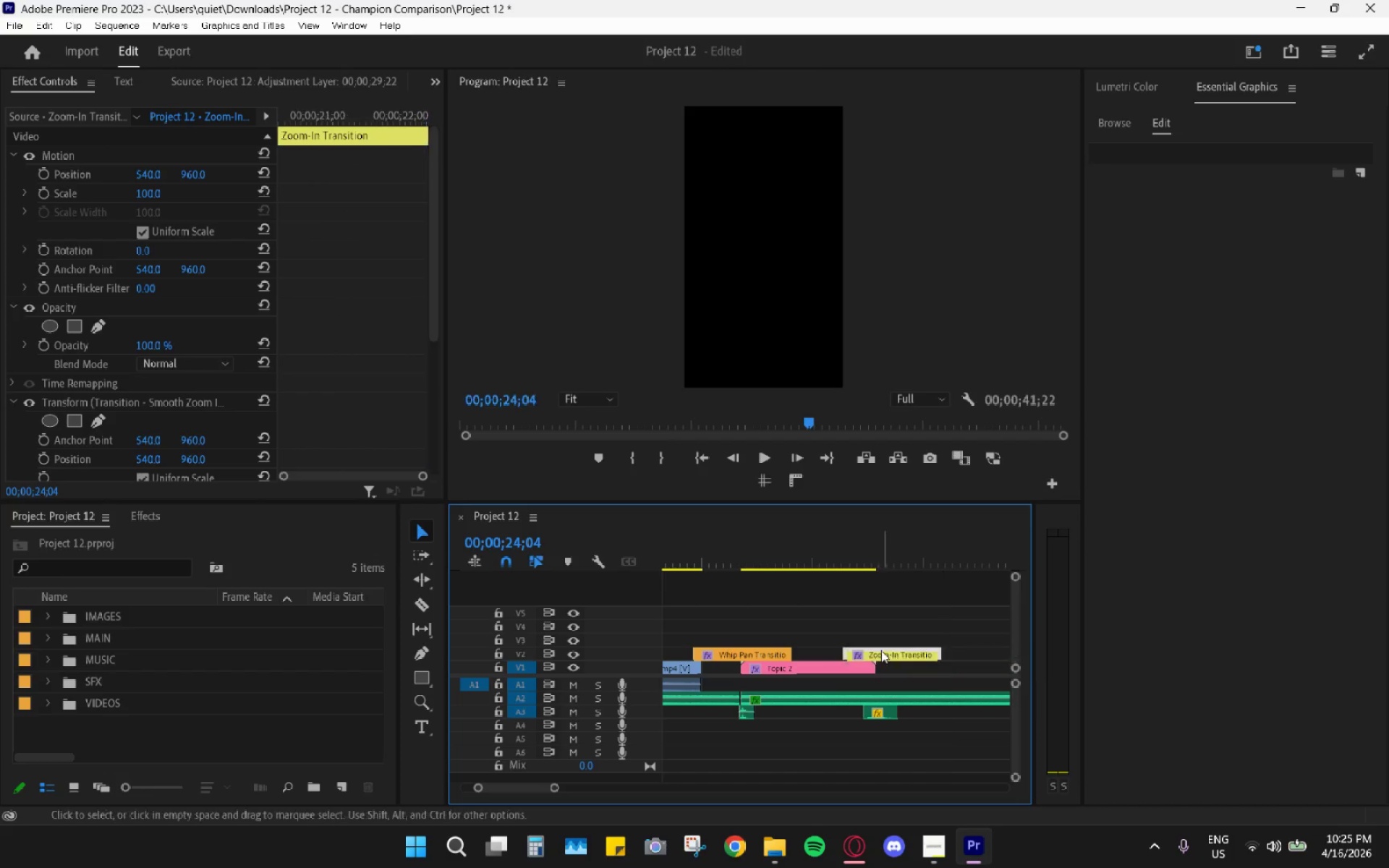 
hold_key(key=AltLeft, duration=0.5)
scroll: coordinate [888, 642], scroll_direction: up, amount: 6.0
 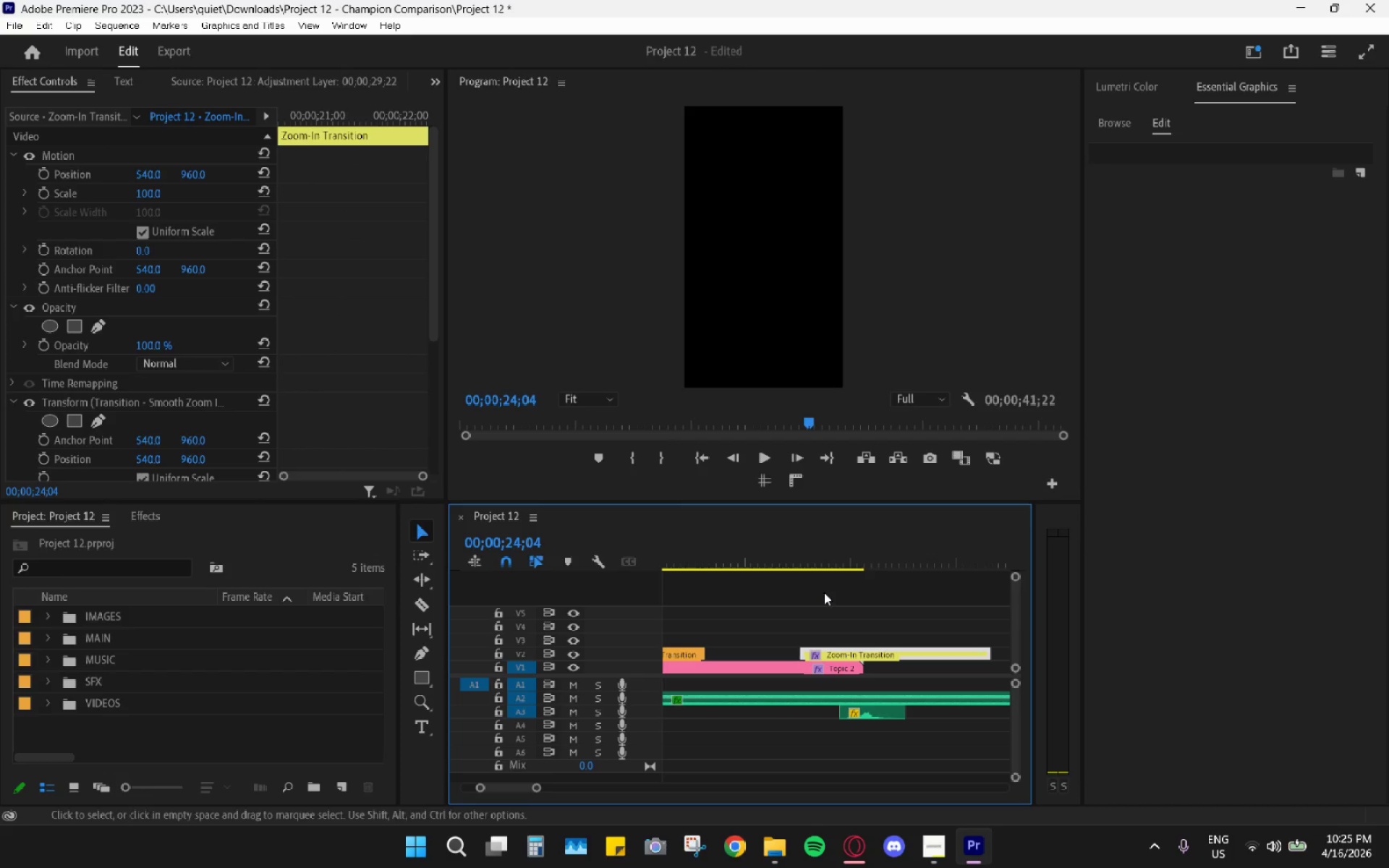 
left_click_drag(start_coordinate=[810, 556], to_coordinate=[786, 549])
 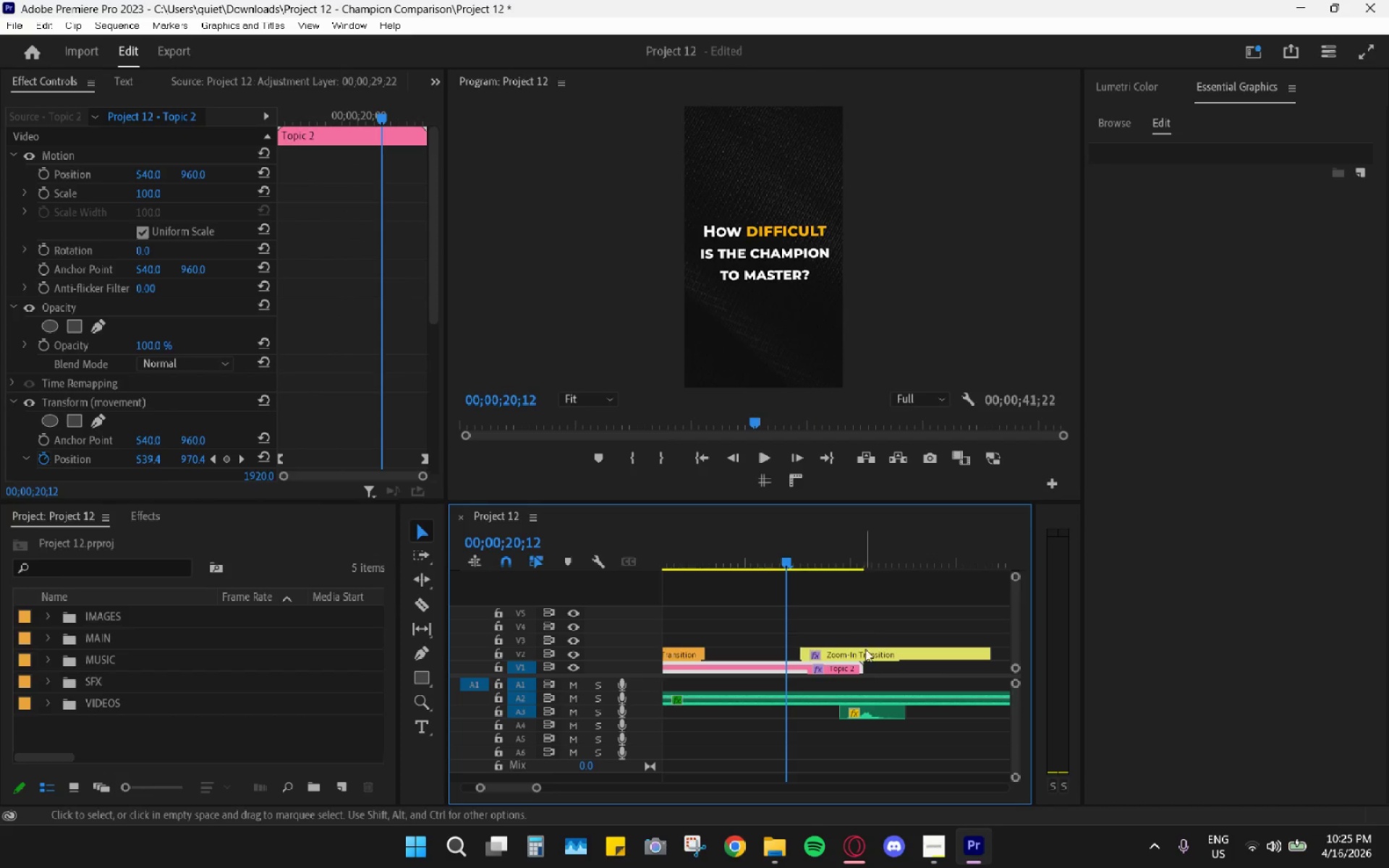 
left_click_drag(start_coordinate=[867, 651], to_coordinate=[844, 653])
 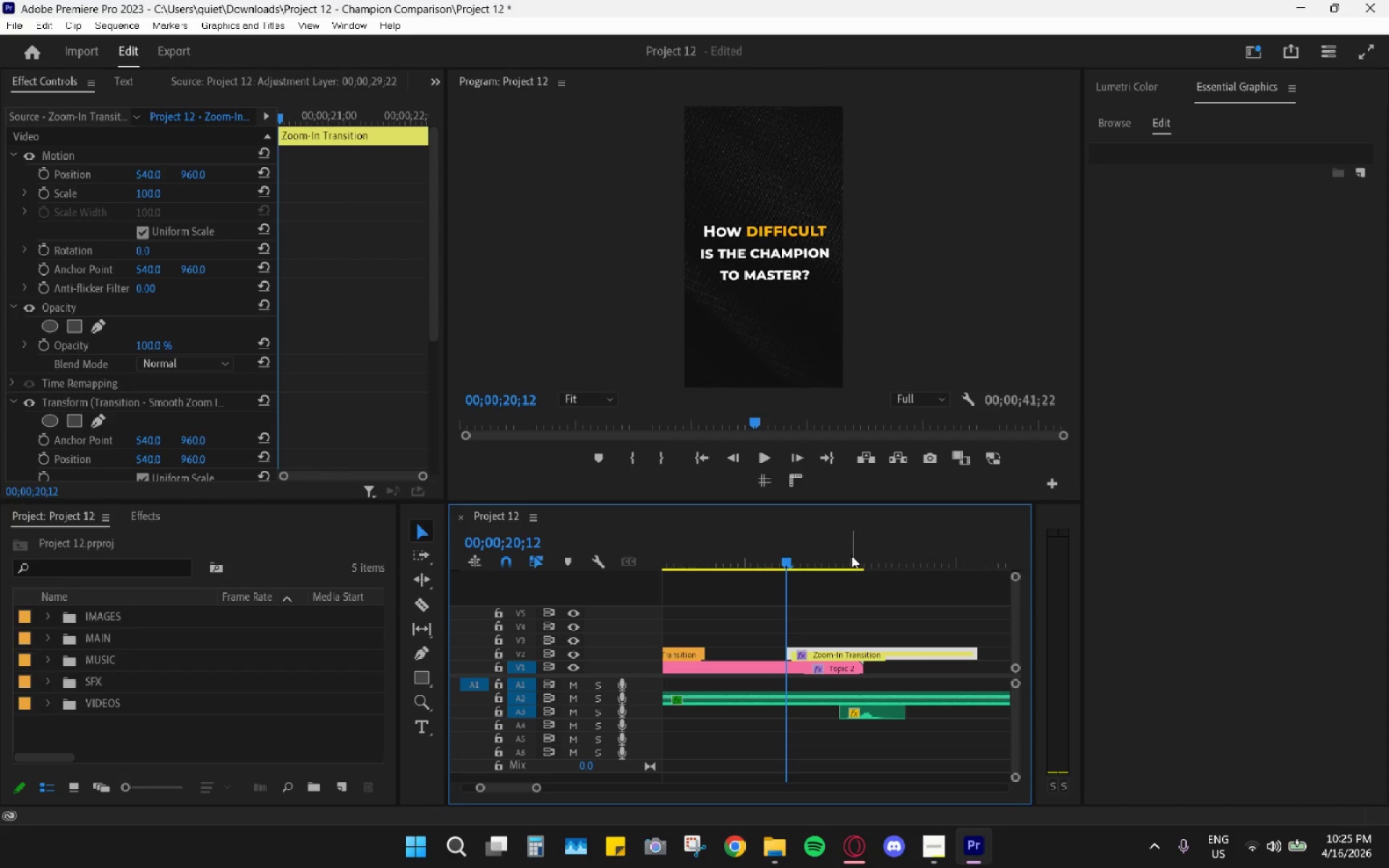 
left_click_drag(start_coordinate=[851, 553], to_coordinate=[769, 567])
 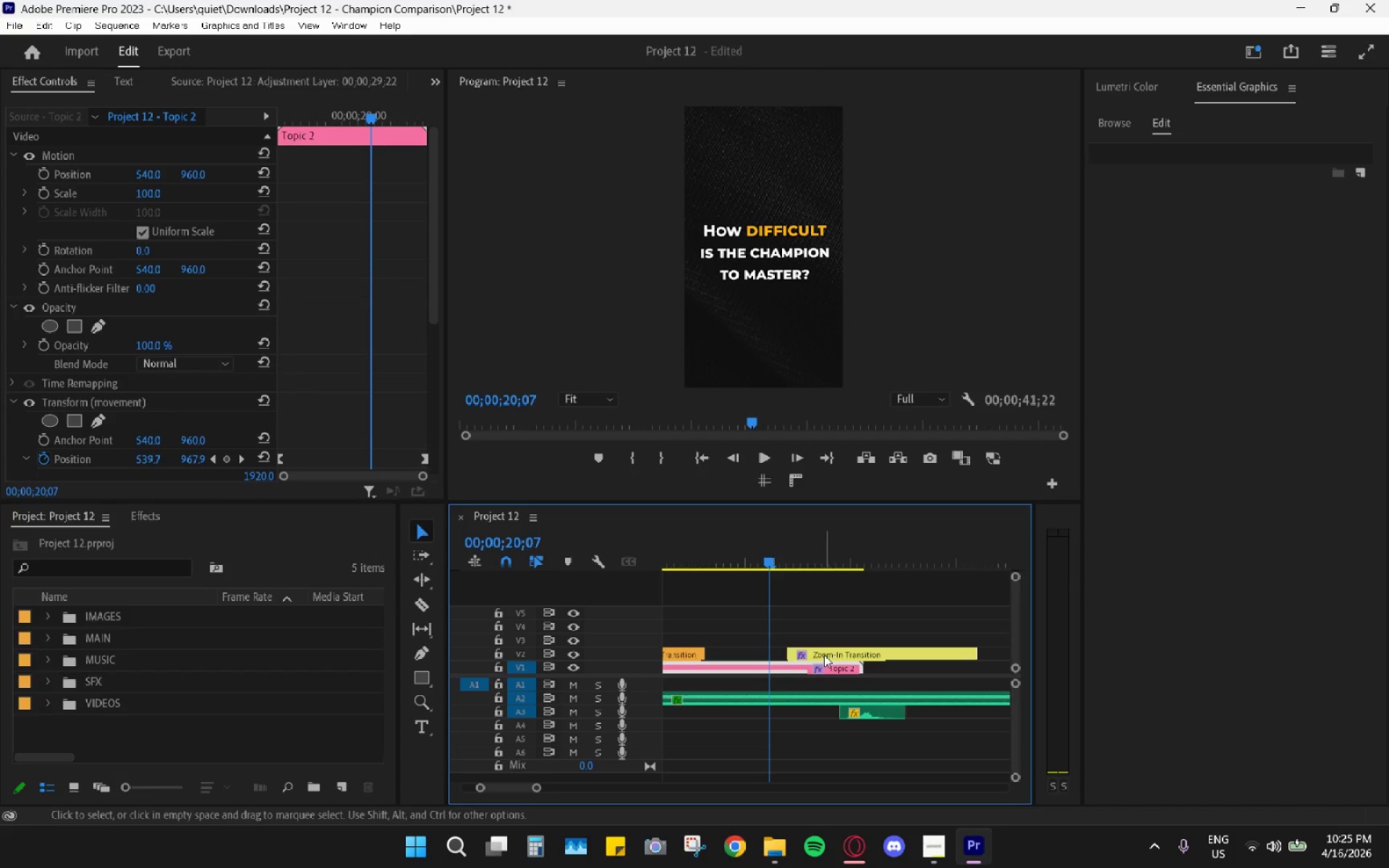 
left_click_drag(start_coordinate=[824, 654], to_coordinate=[797, 656])
 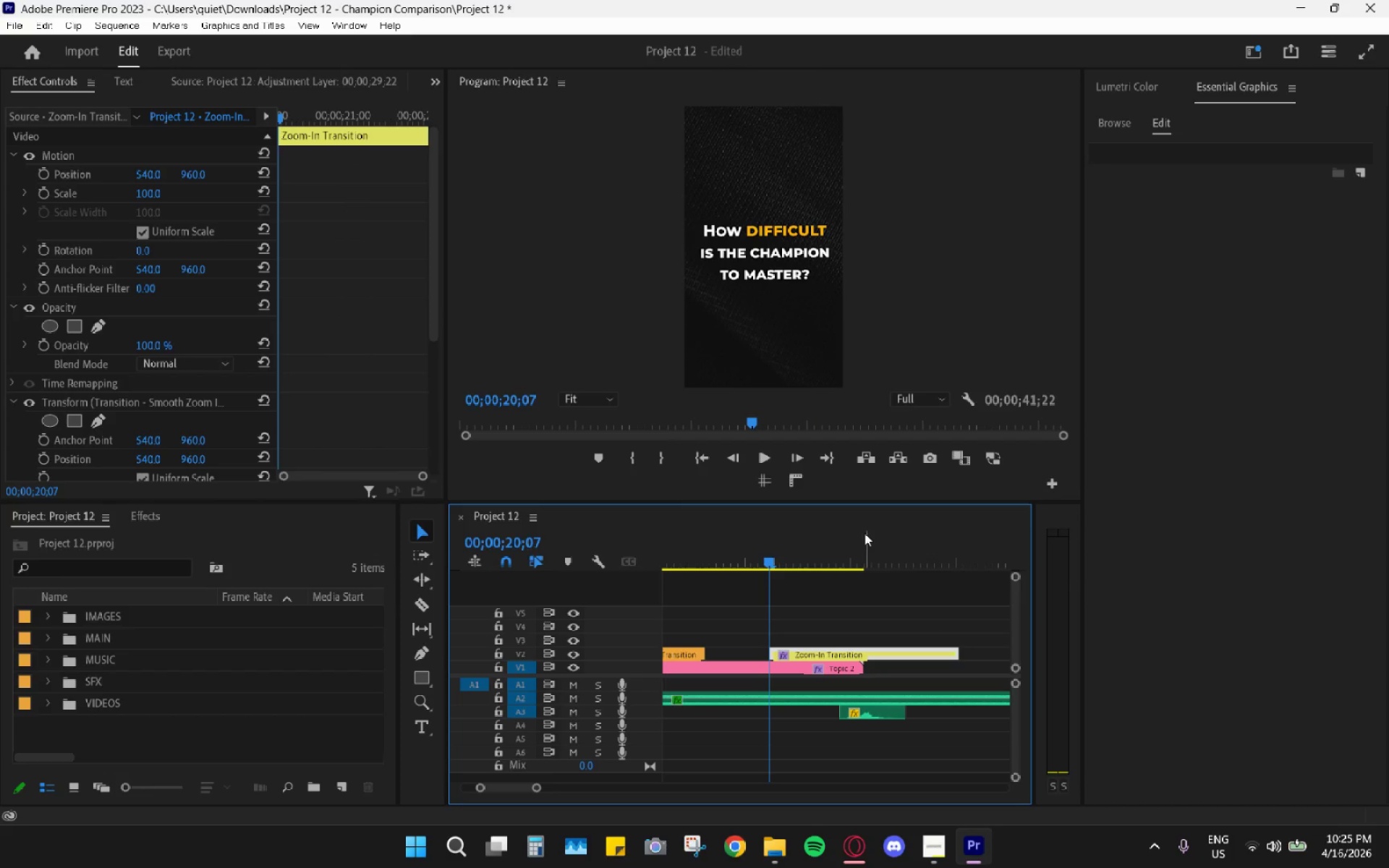 
left_click([862, 528])
 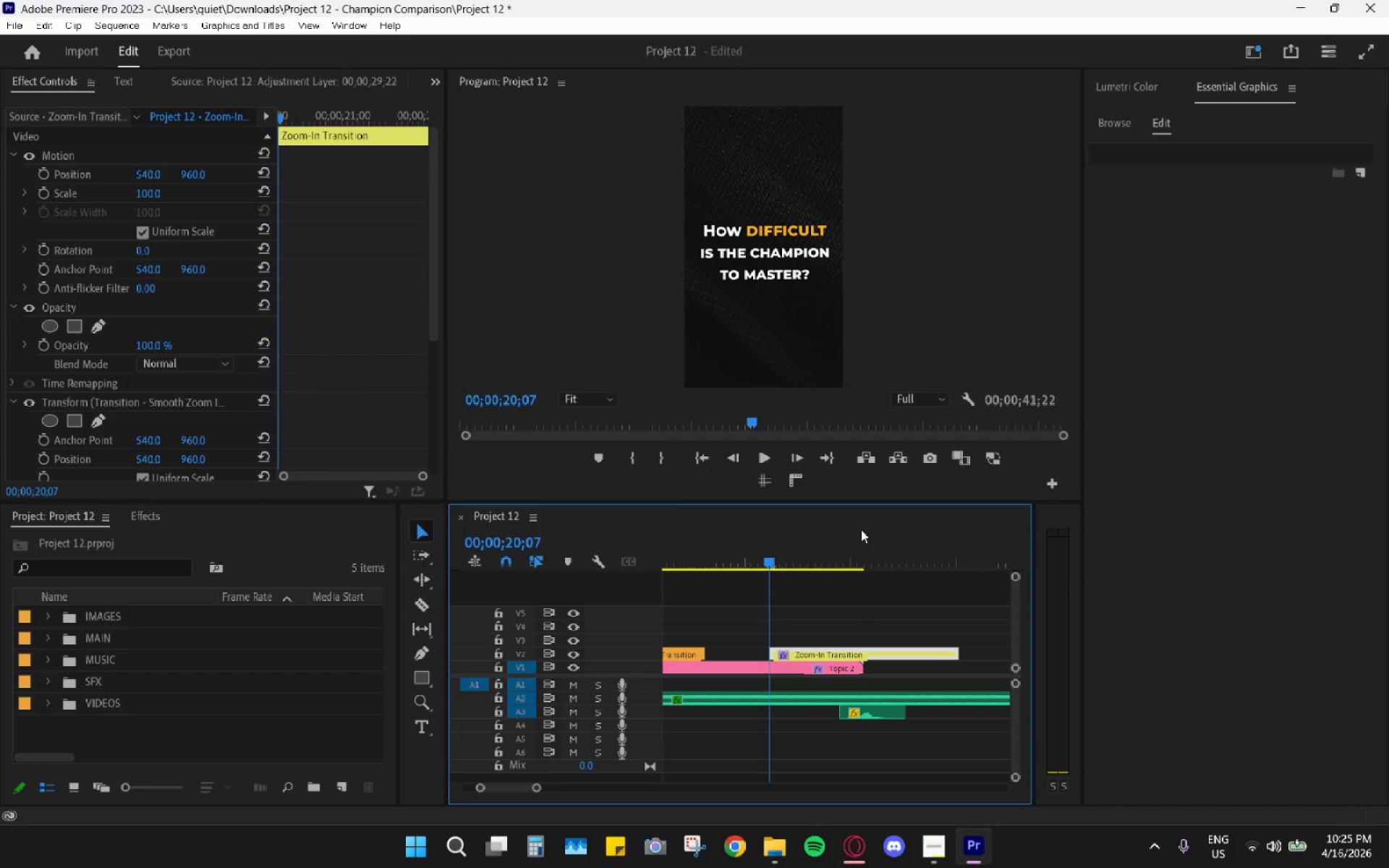 
left_click_drag(start_coordinate=[831, 559], to_coordinate=[866, 572])
 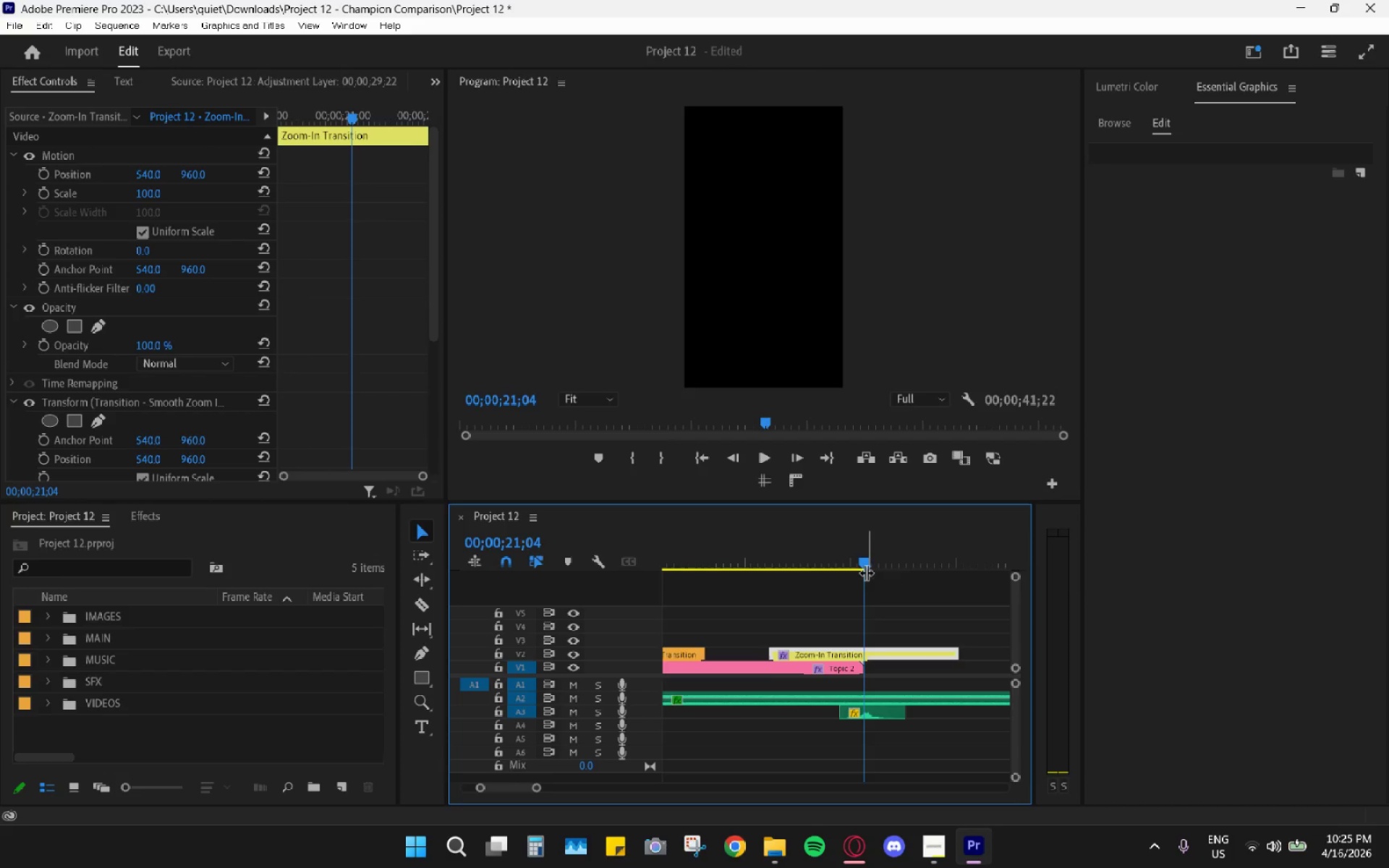 
hold_key(key=AltLeft, duration=1.42)
scroll: coordinate [859, 619], scroll_direction: up, amount: 11.0
 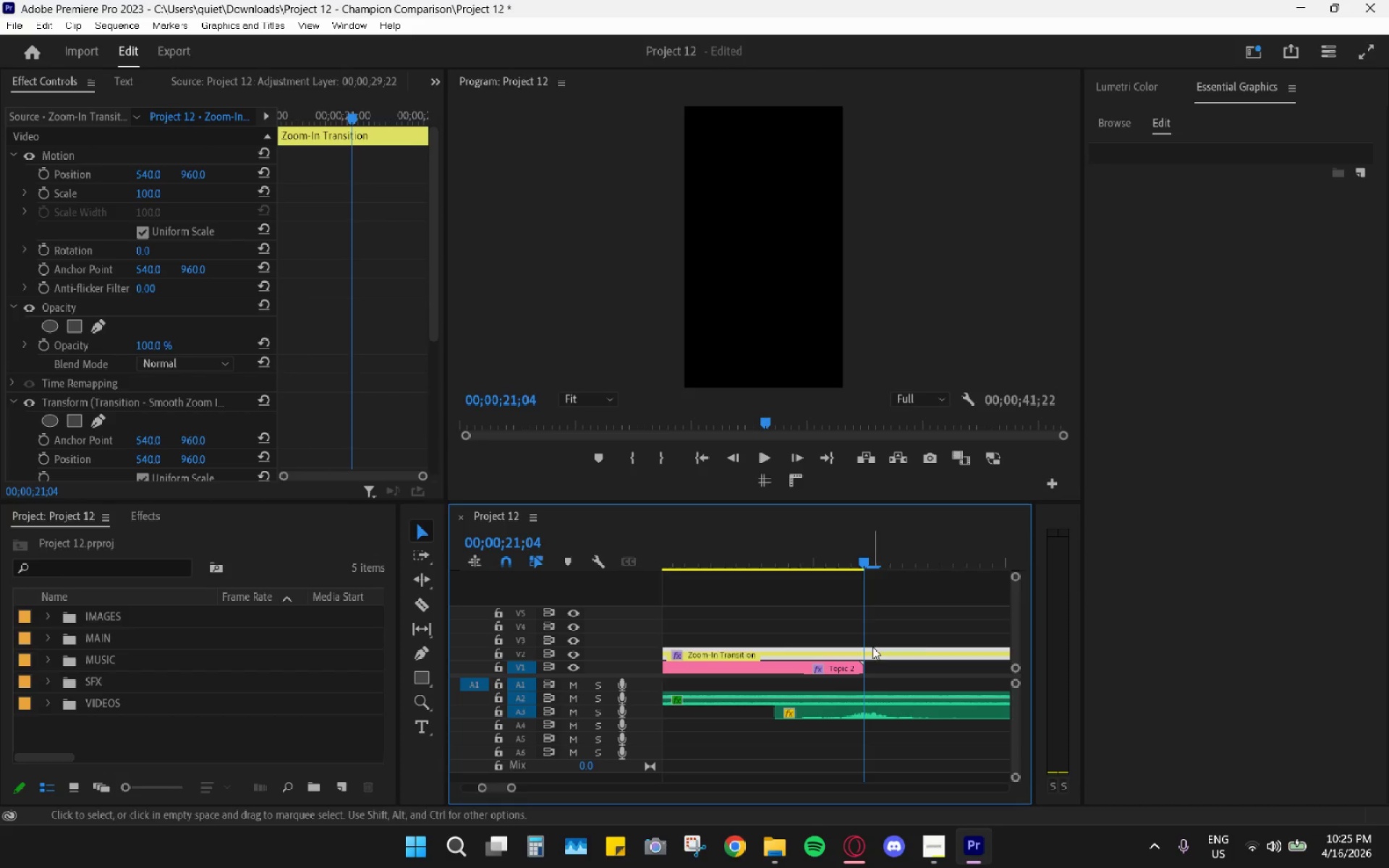 
scroll: coordinate [371, 419], scroll_direction: down, amount: 9.0
 